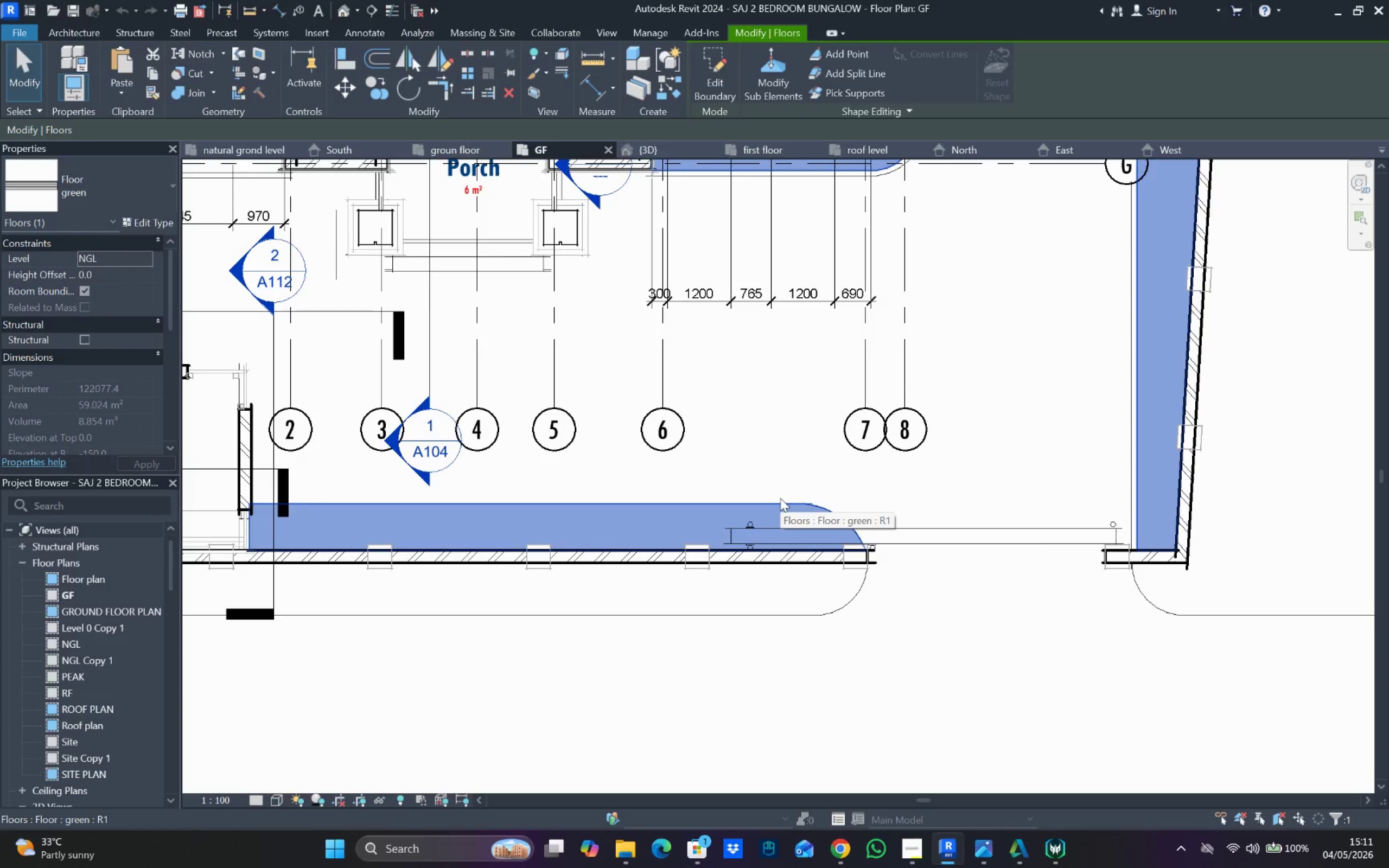 
scroll: coordinate [793, 533], scroll_direction: up, amount: 9.0
 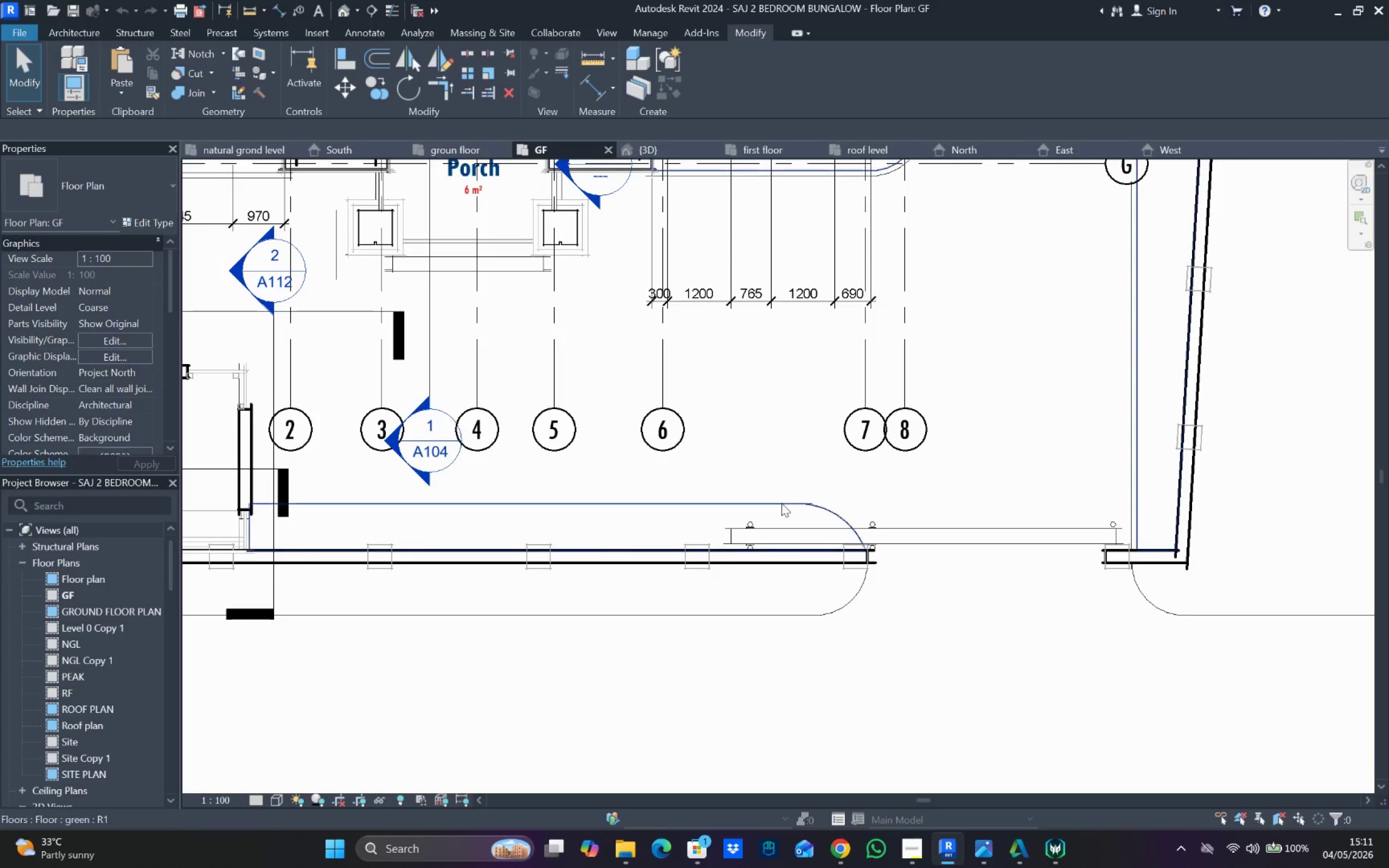 
right_click([780, 498])
 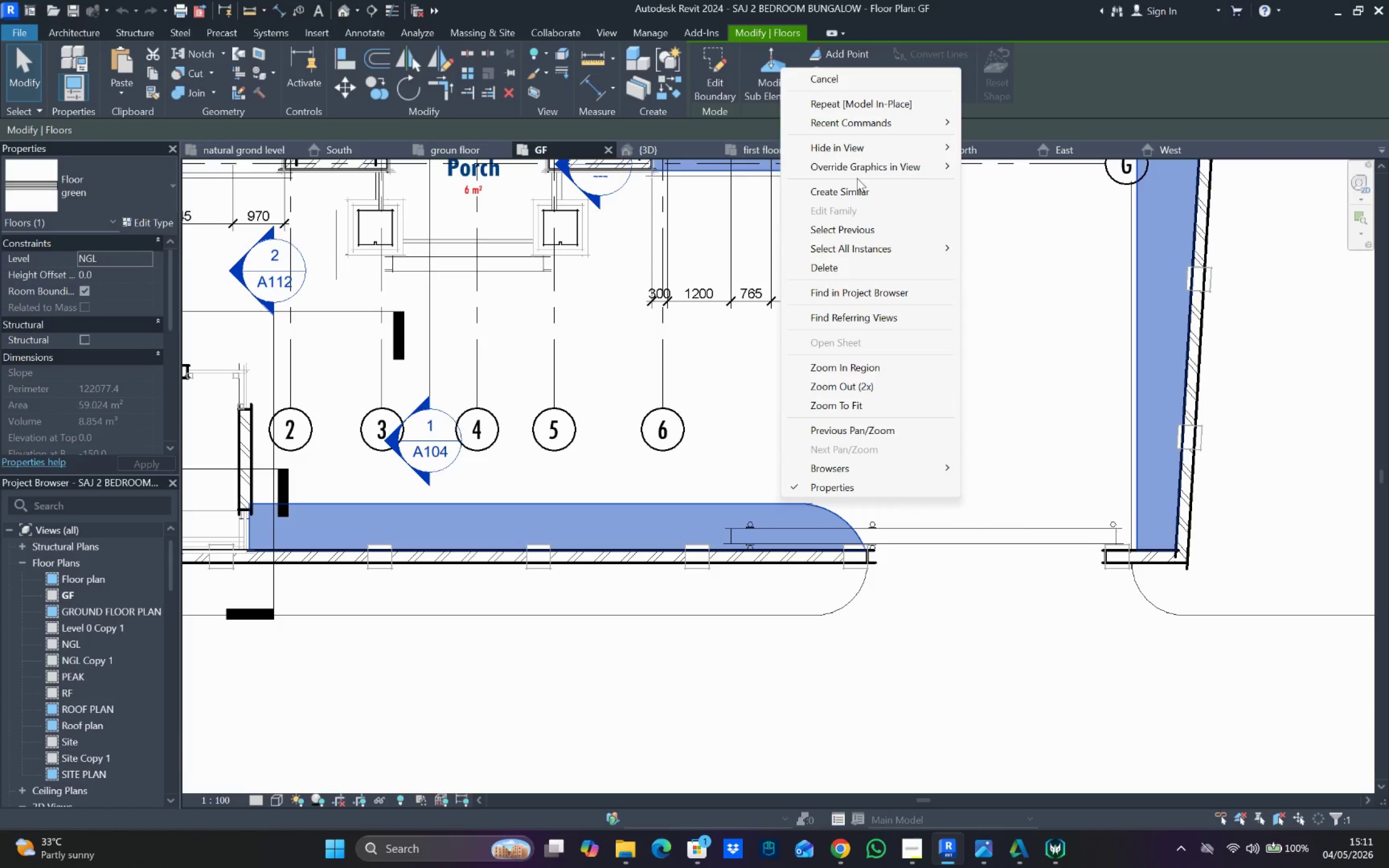 
left_click([687, 239])
 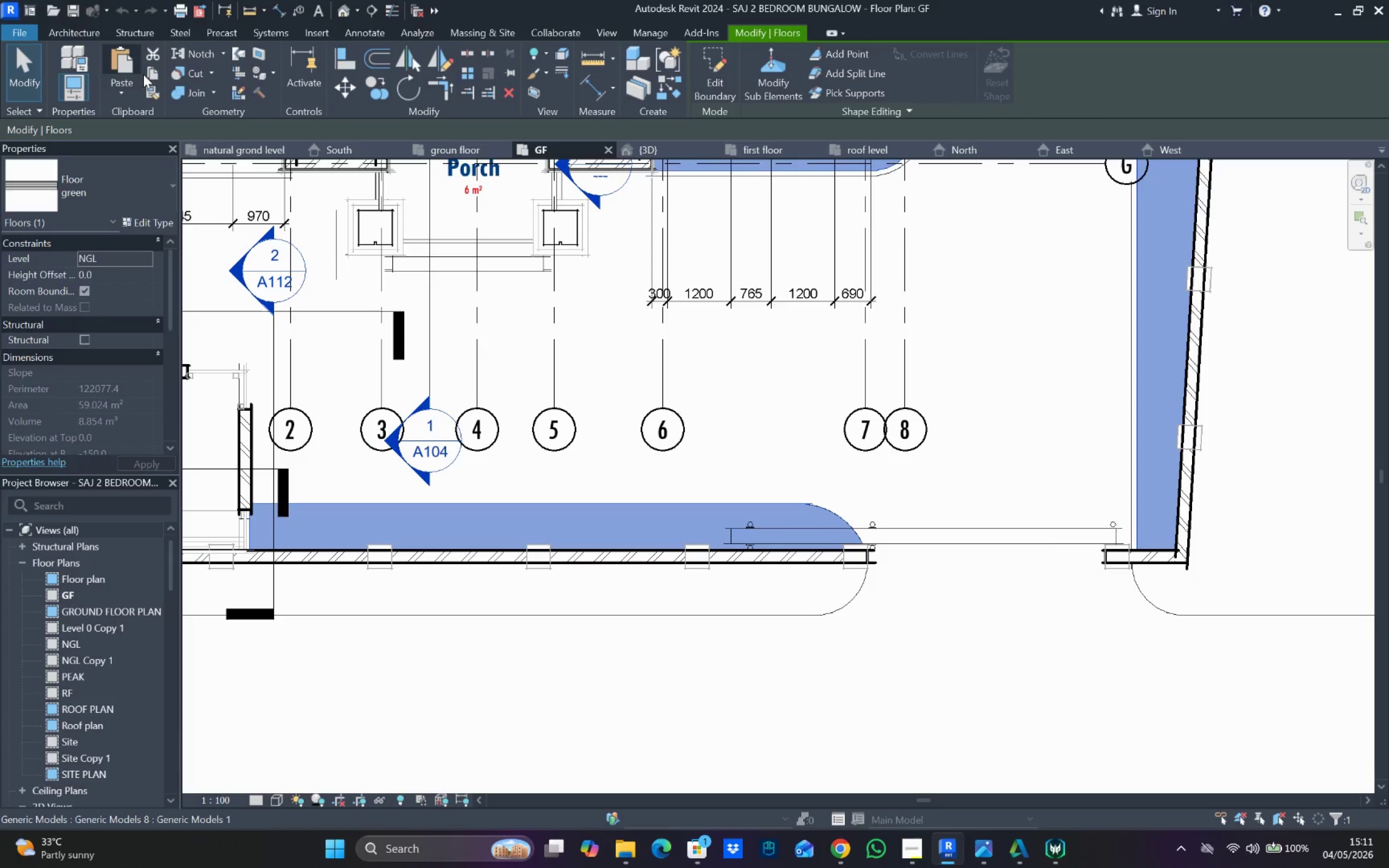 
left_click([149, 72])
 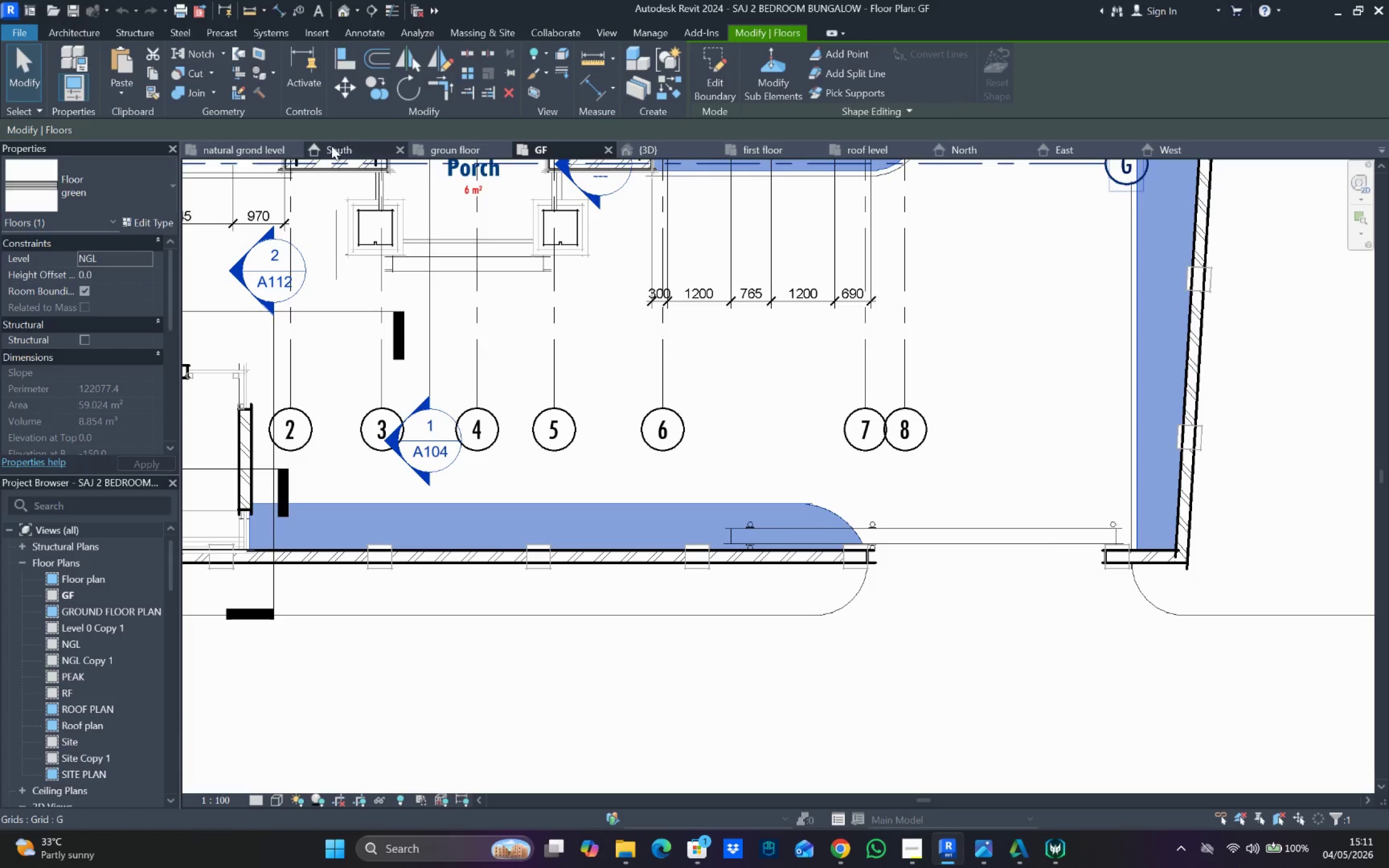 
double_click([254, 150])
 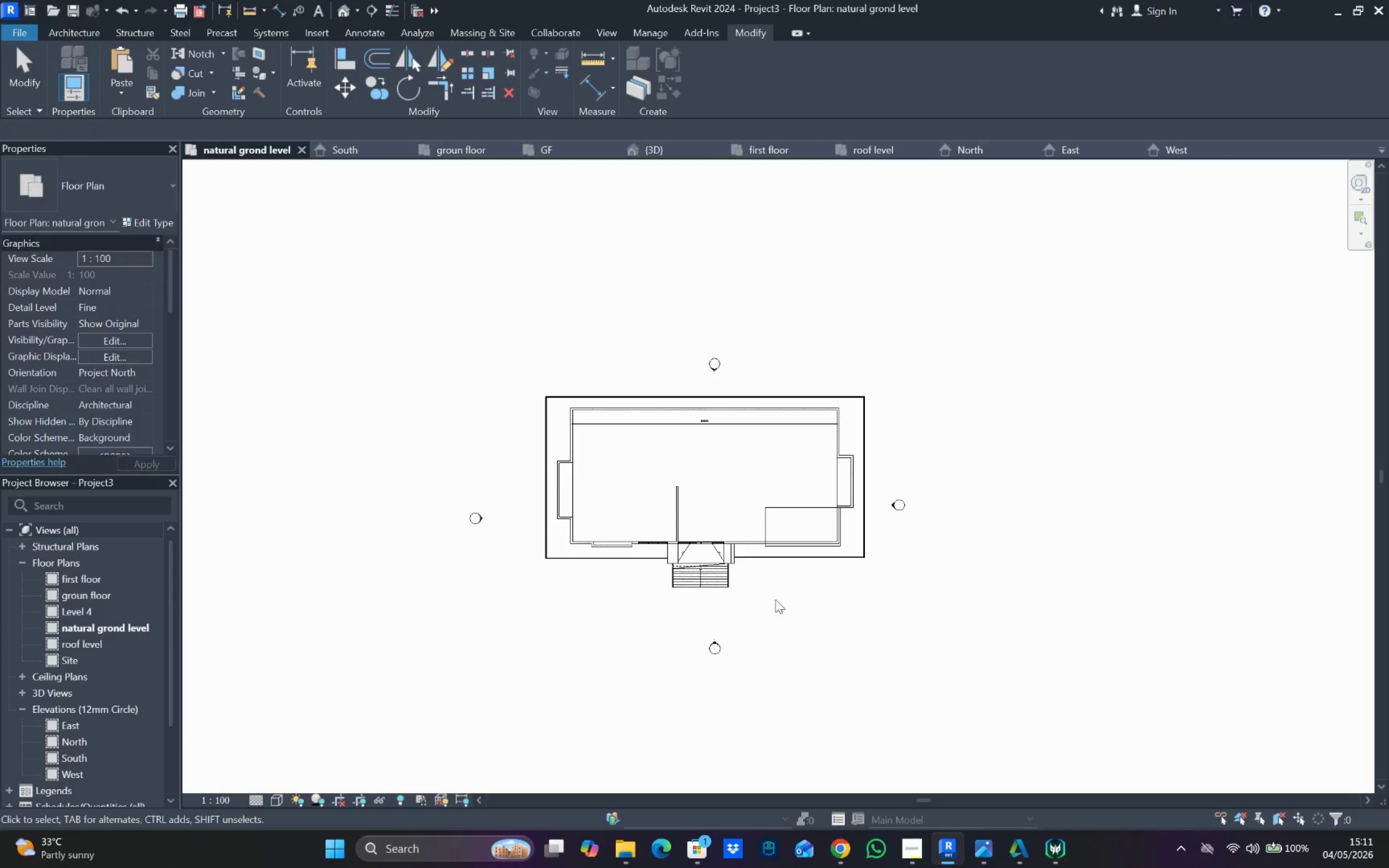 
scroll: coordinate [788, 589], scroll_direction: down, amount: 4.0
 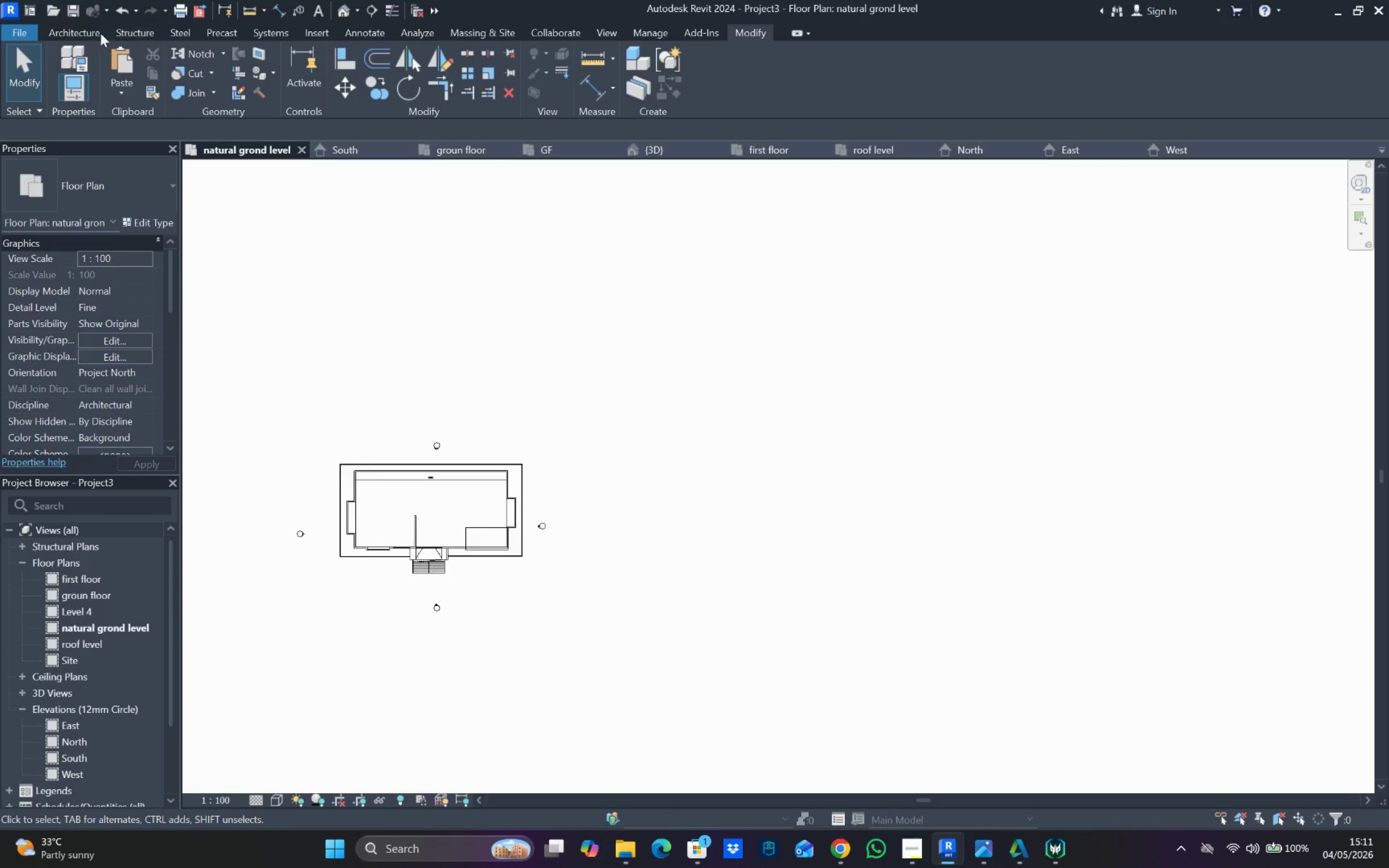 
left_click([79, 29])
 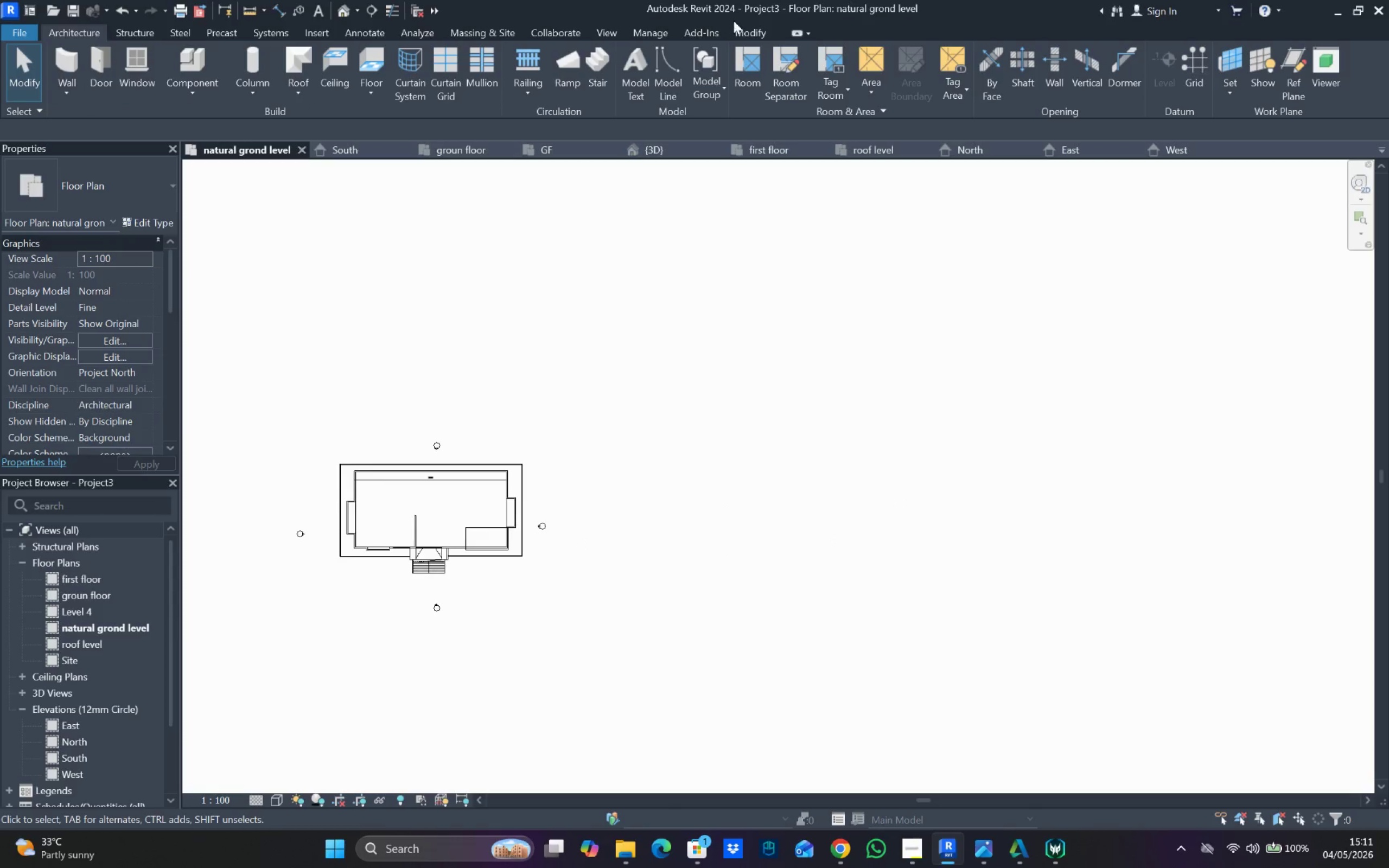 
left_click([749, 28])
 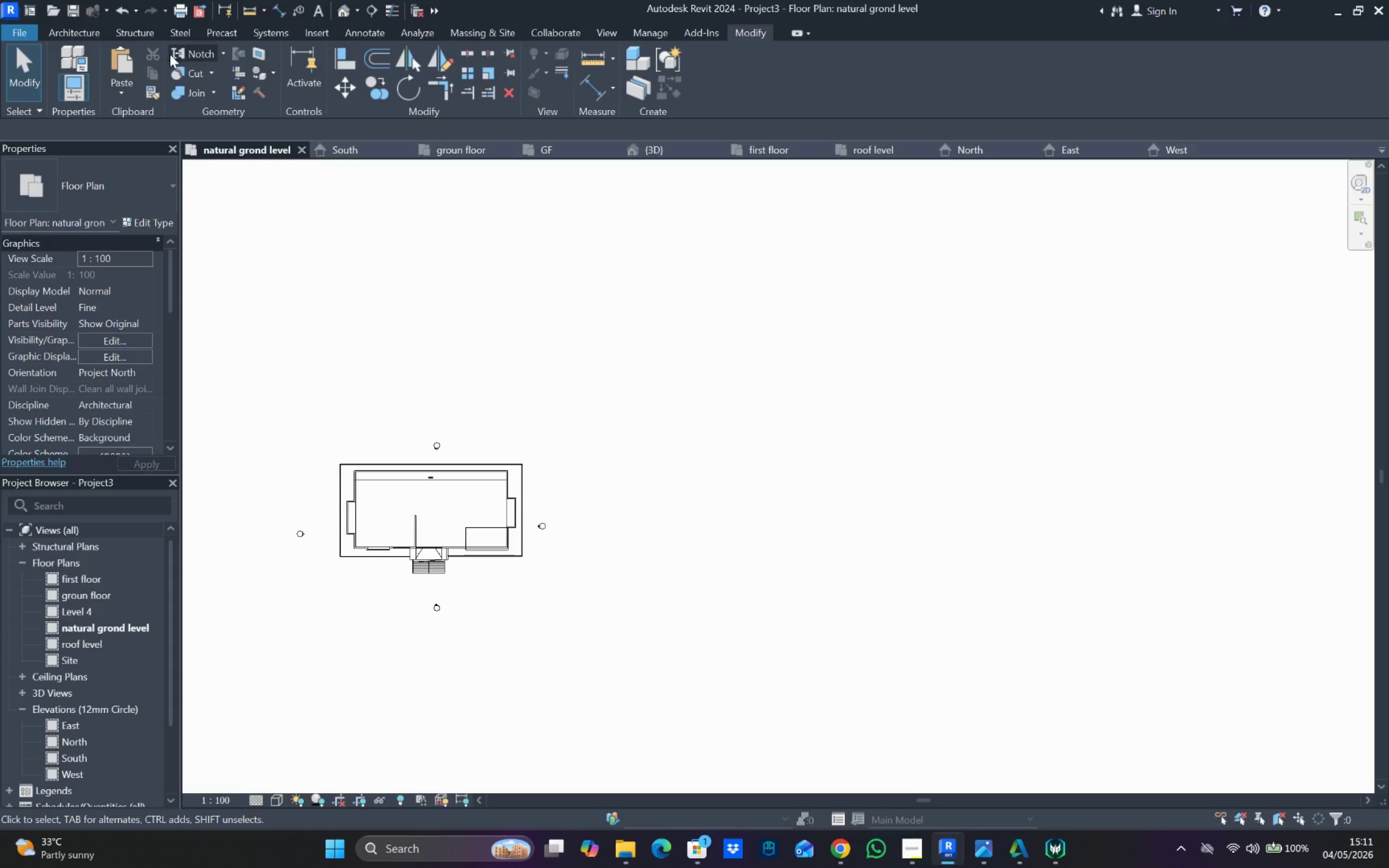 
left_click([126, 59])
 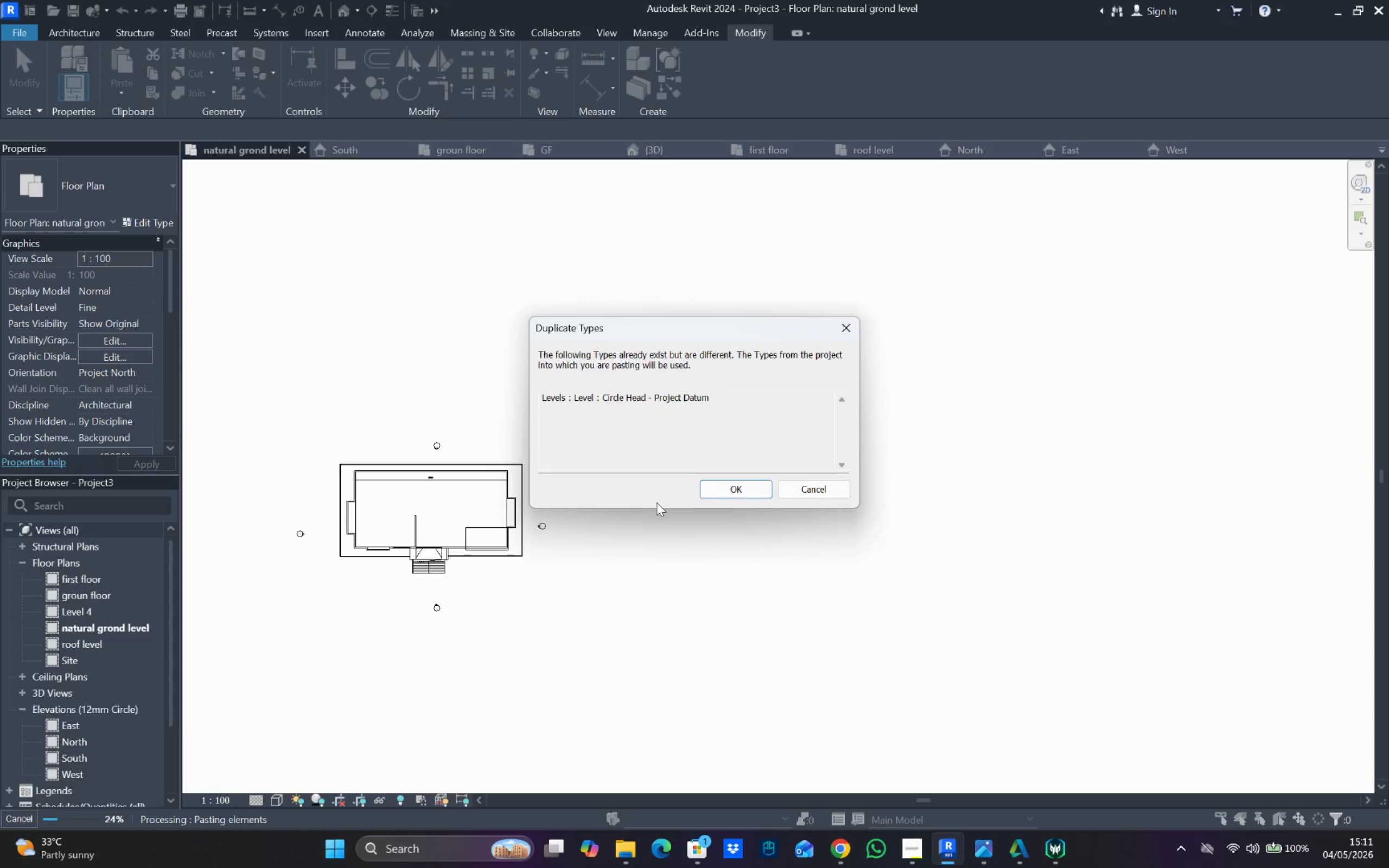 
left_click([707, 490])
 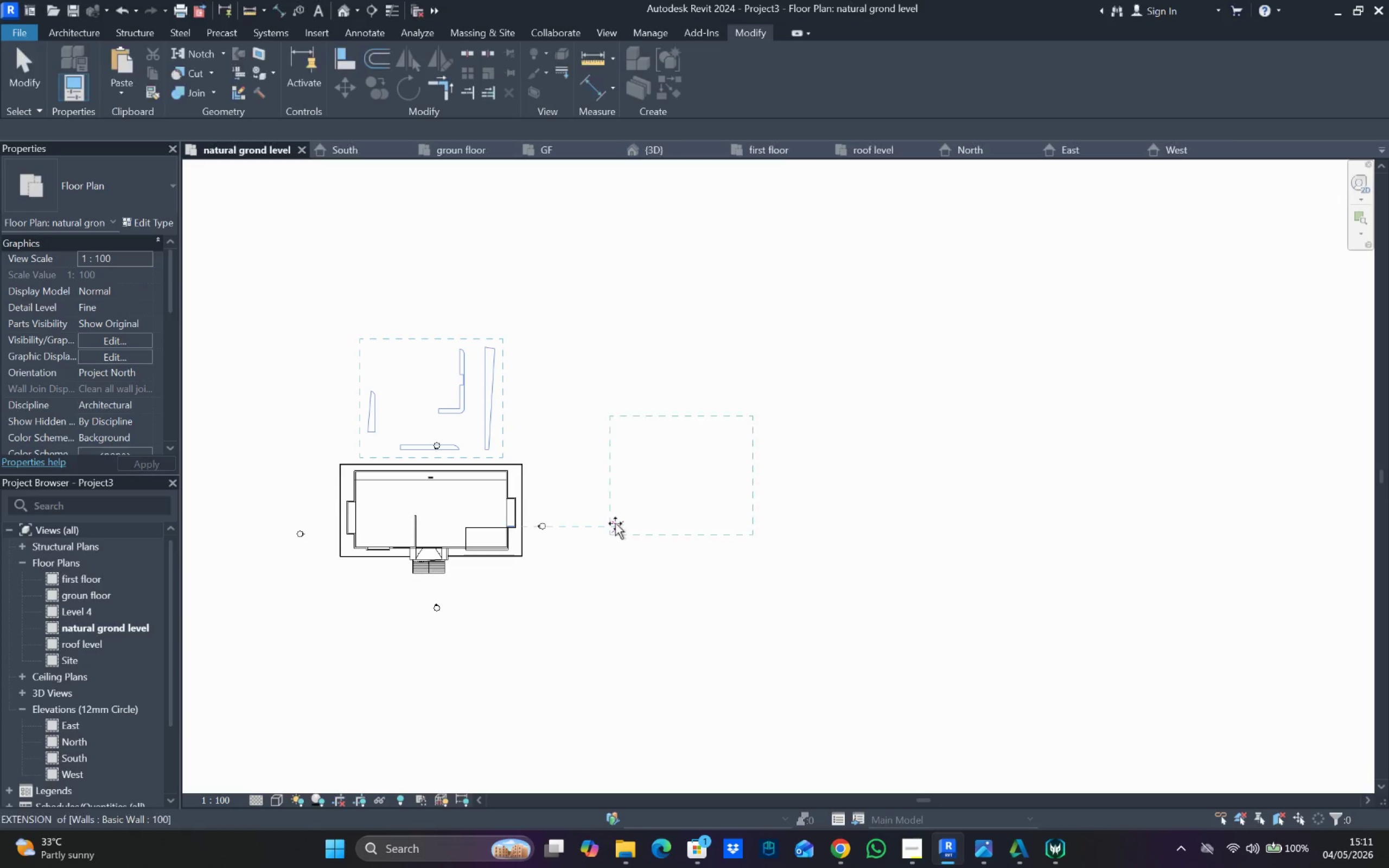 
left_click([614, 525])
 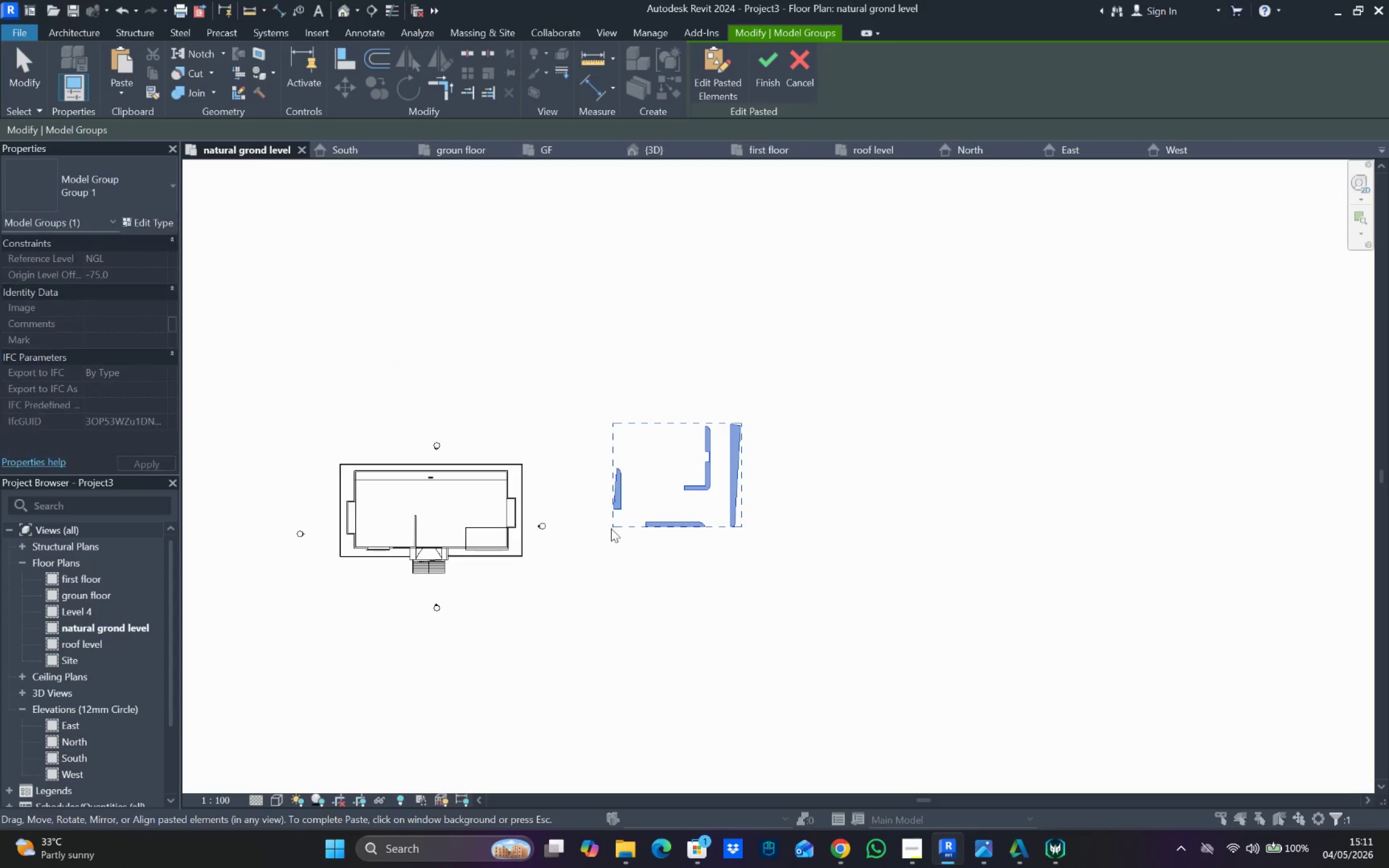 
scroll: coordinate [617, 538], scroll_direction: up, amount: 4.0
 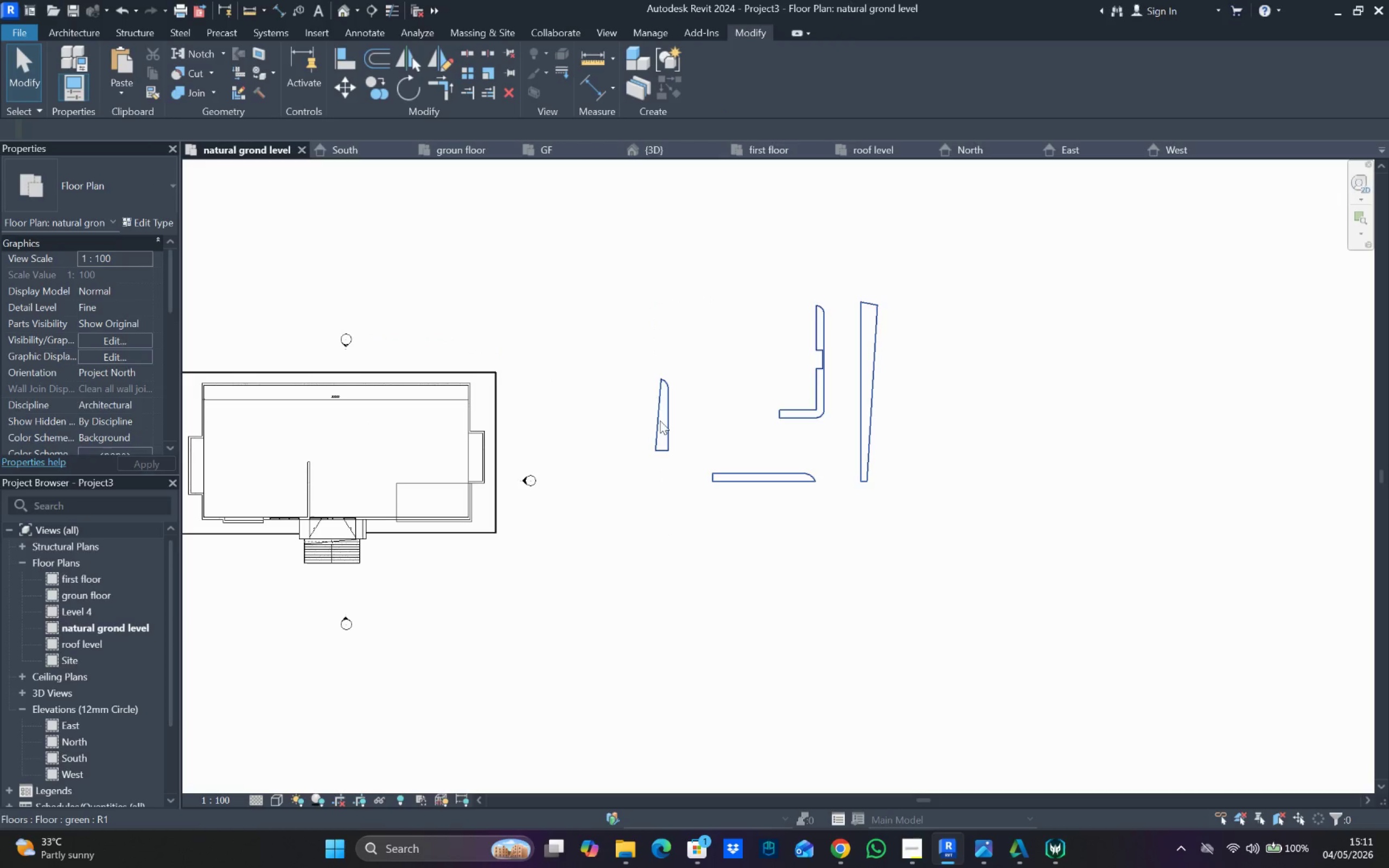 
left_click([660, 420])
 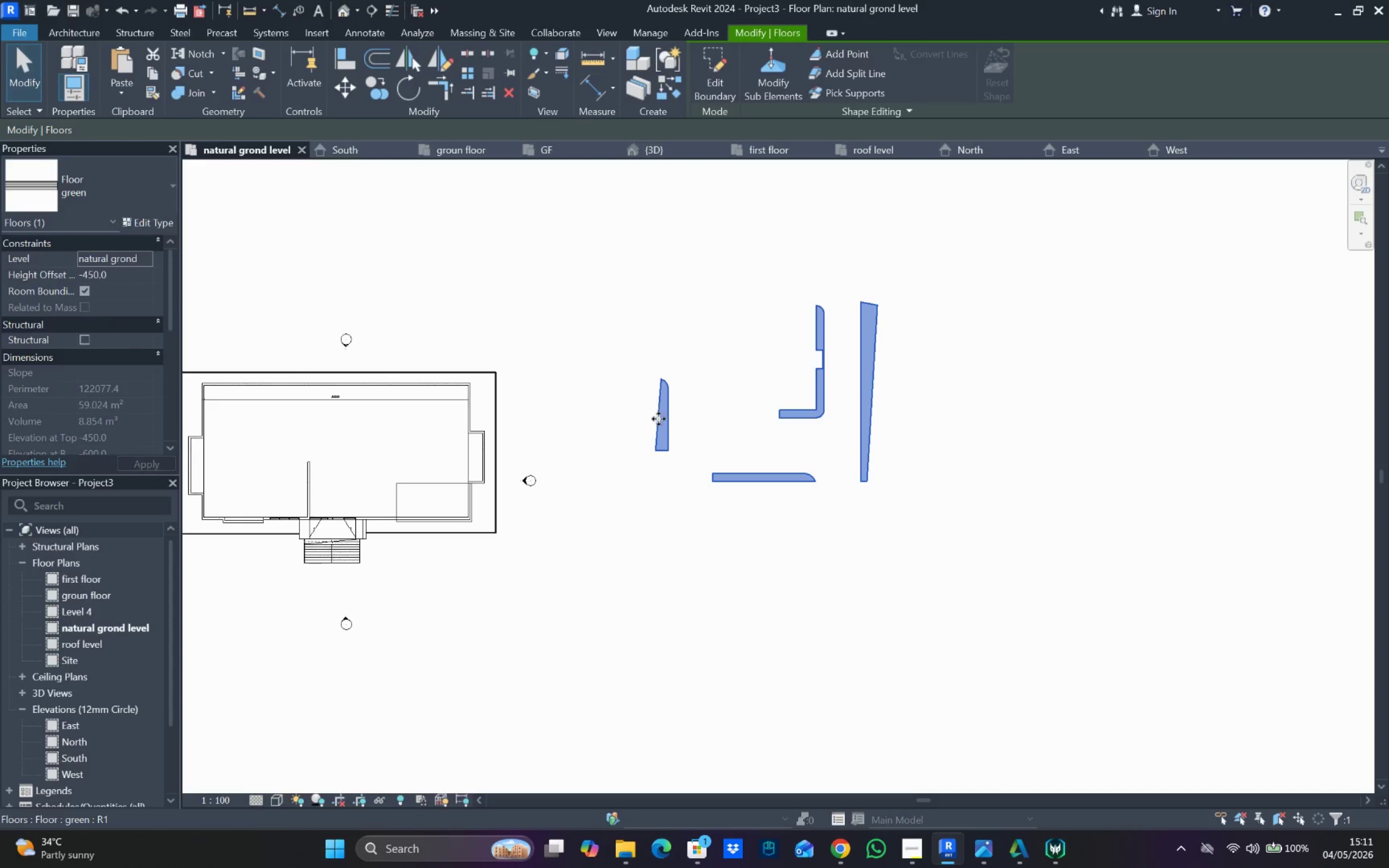 
right_click([659, 419])
 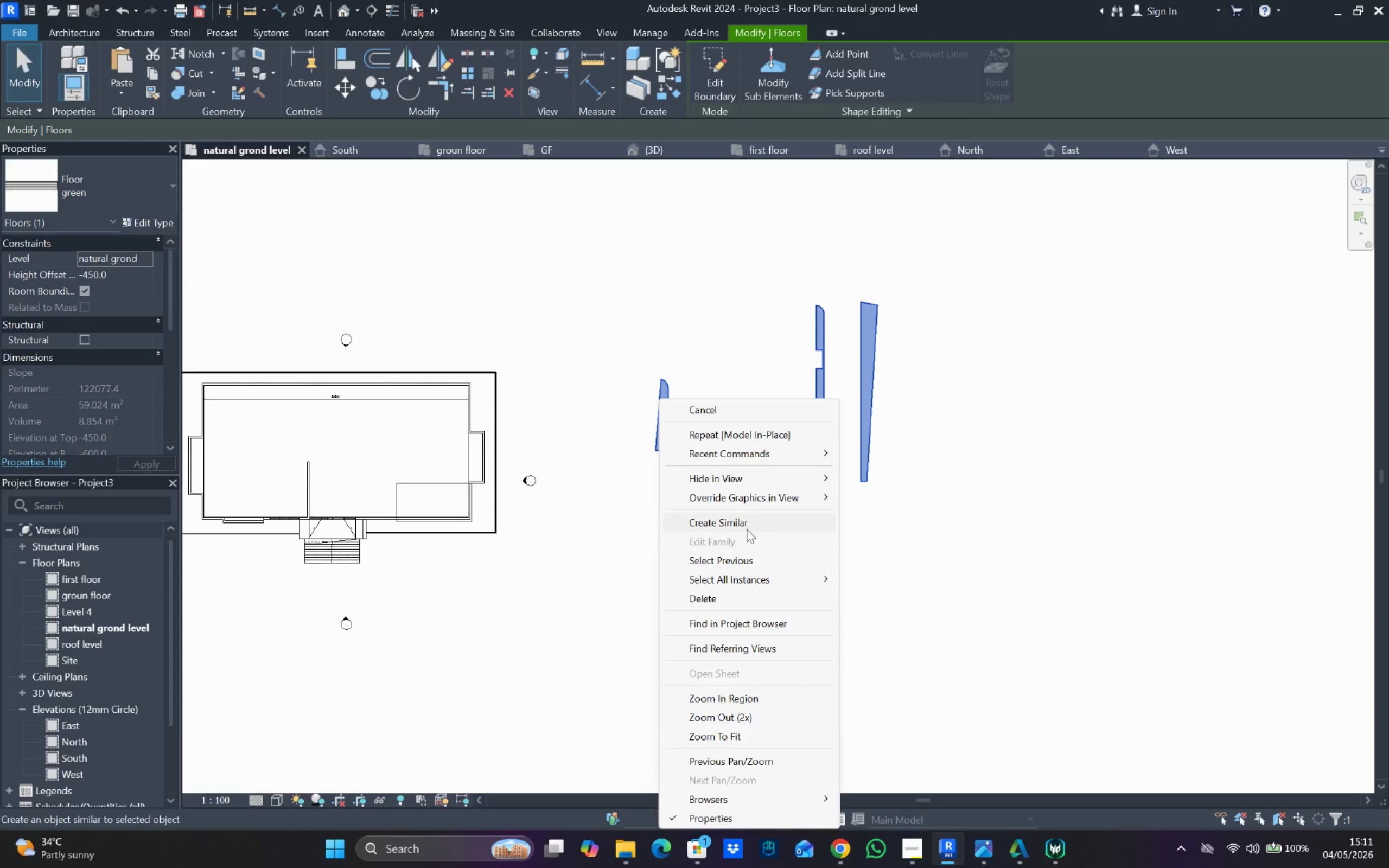 
scroll: coordinate [718, 591], scroll_direction: up, amount: 4.0
 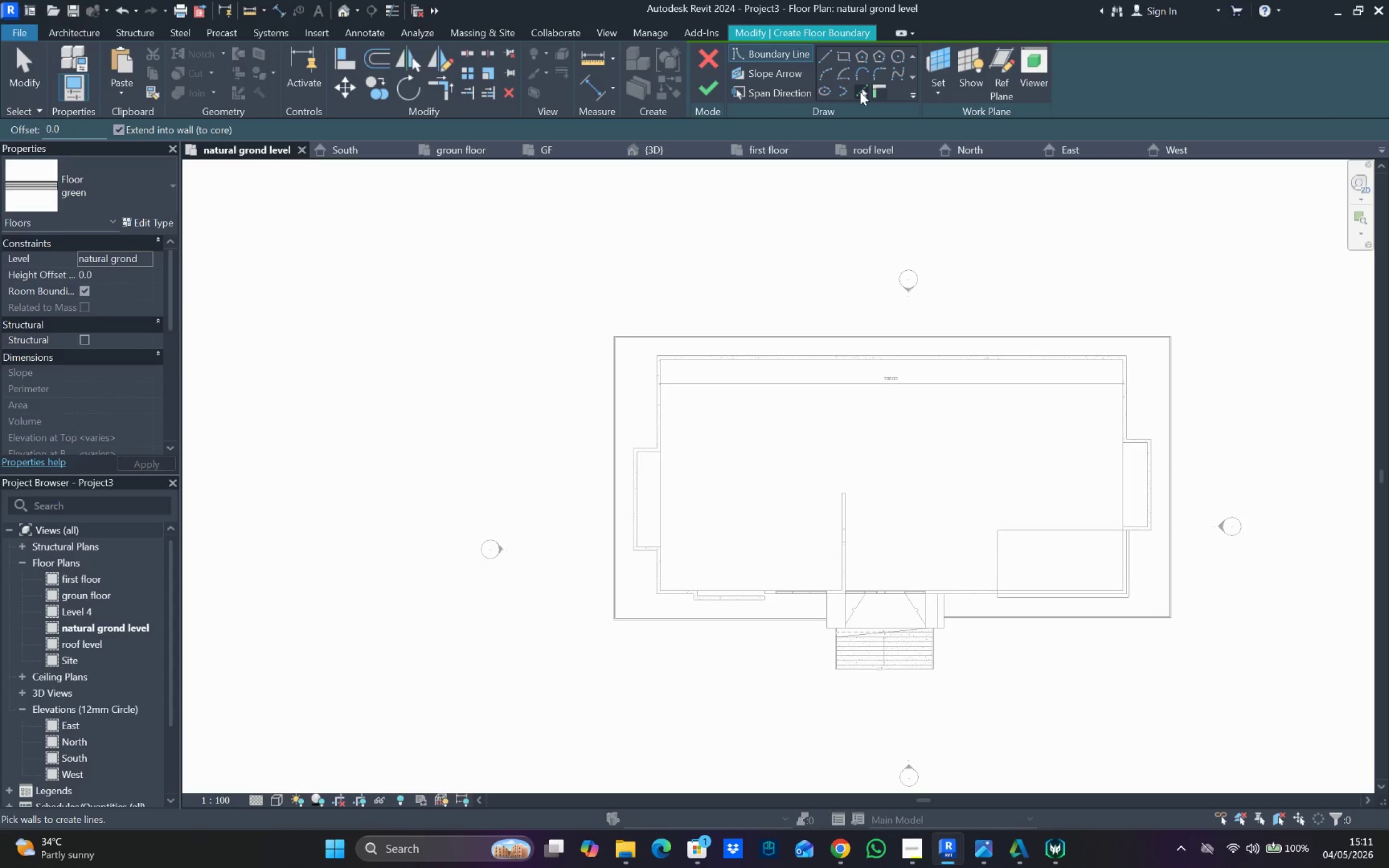 
left_click([860, 92])
 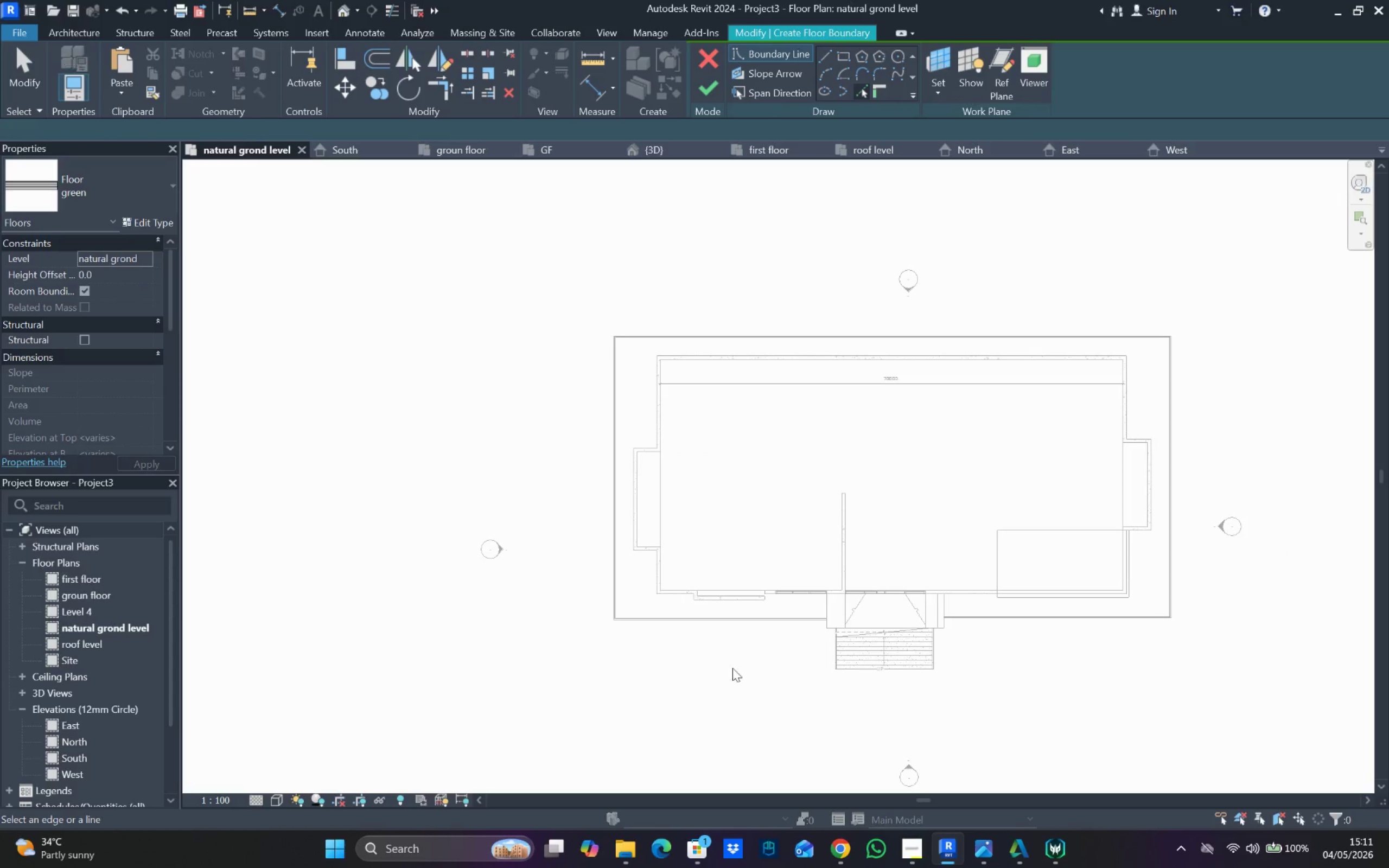 
scroll: coordinate [764, 601], scroll_direction: up, amount: 5.0
 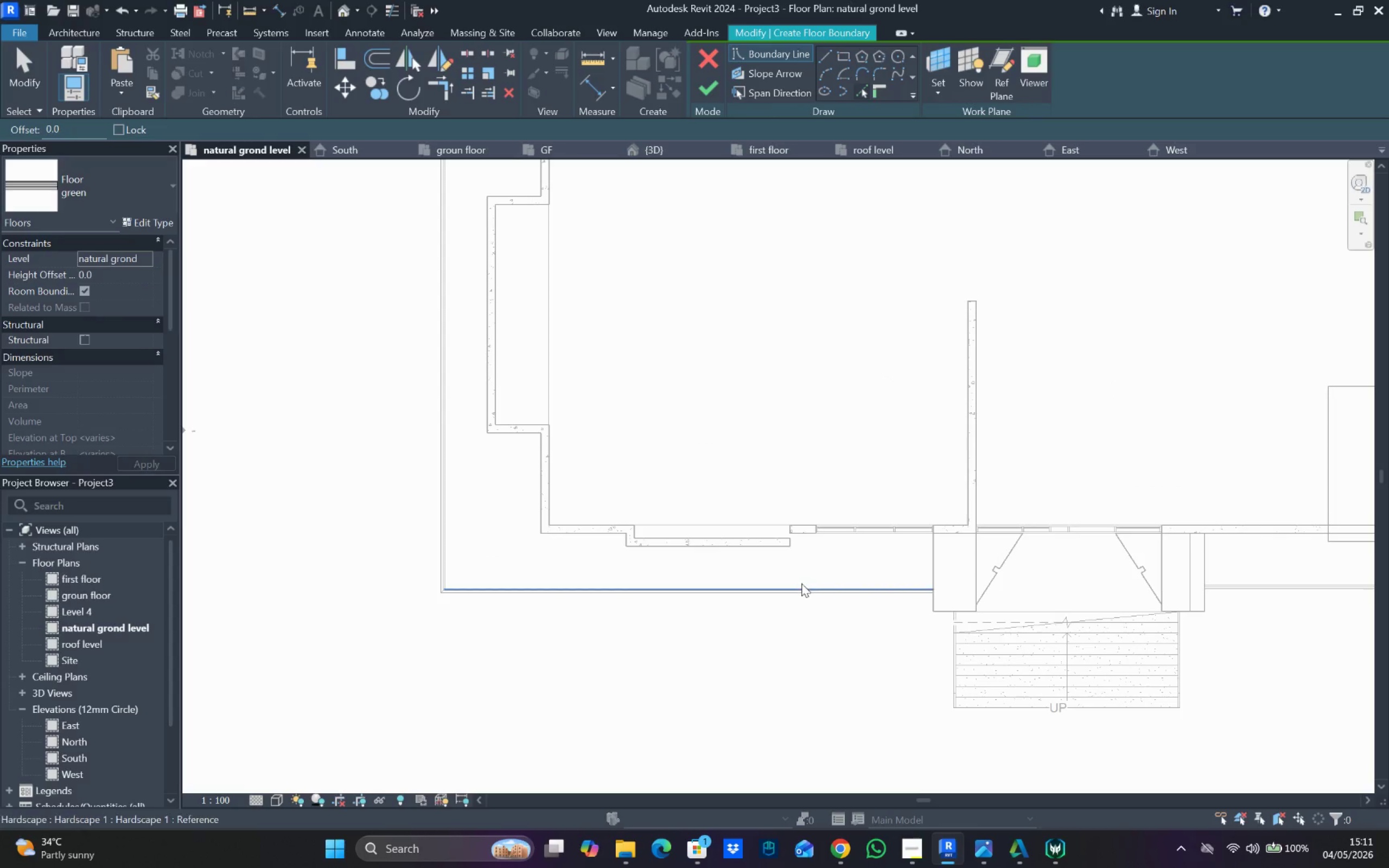 
left_click([802, 583])
 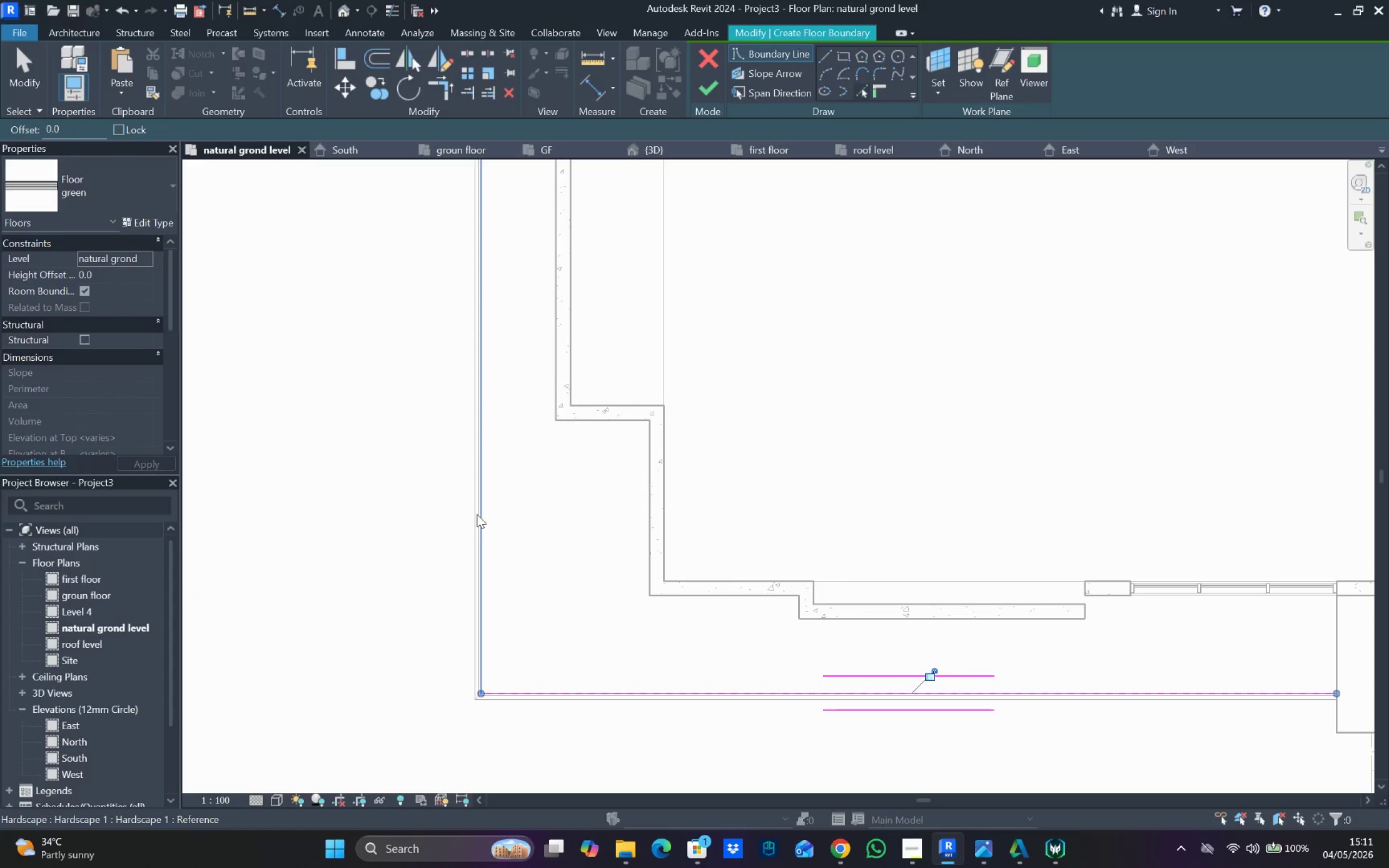 
scroll: coordinate [802, 583], scroll_direction: up, amount: 4.0
 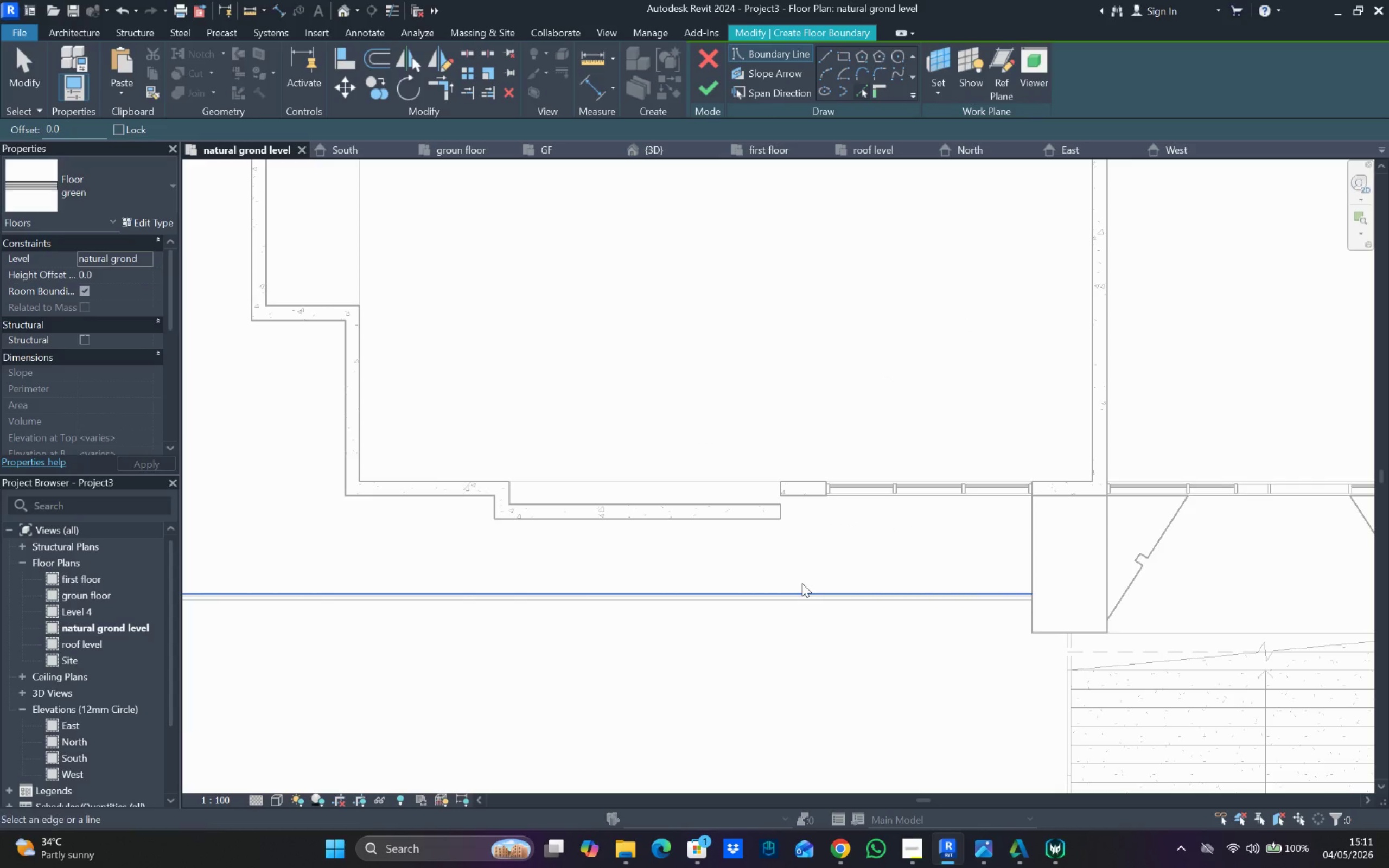 
left_click_drag(start_coordinate=[482, 513], to_coordinate=[488, 513])
 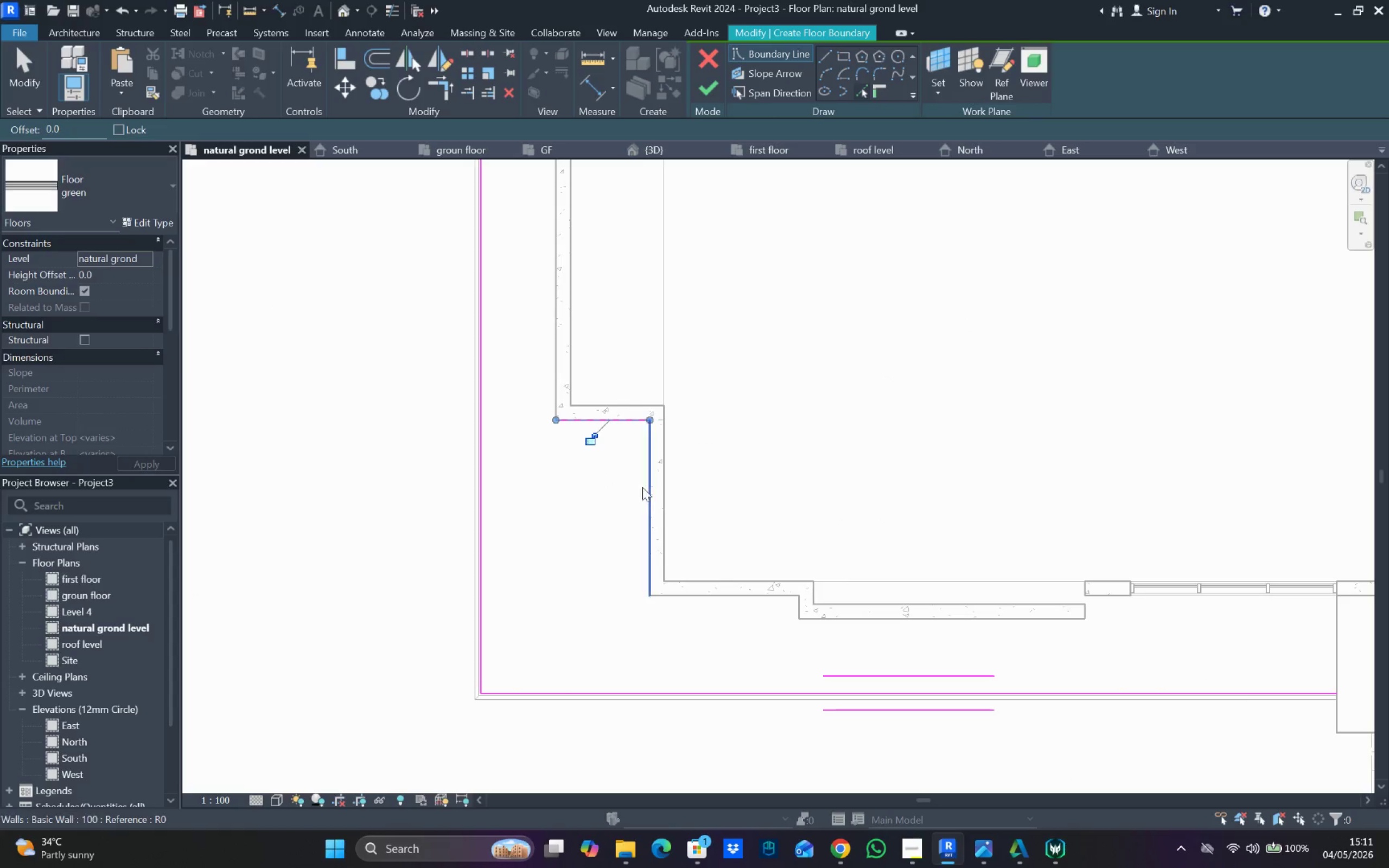 
left_click_drag(start_coordinate=[647, 493], to_coordinate=[649, 505])
 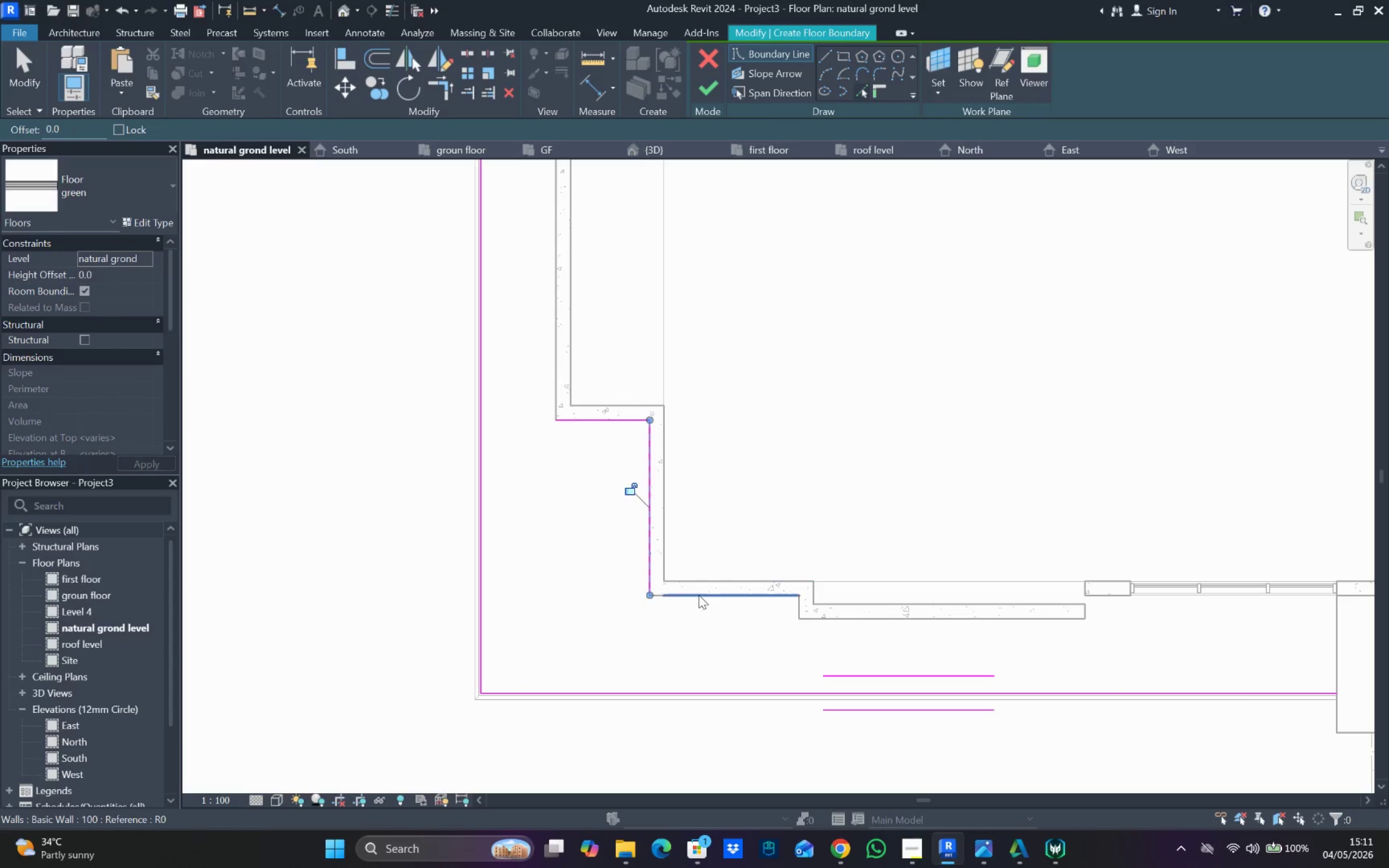 
left_click_drag(start_coordinate=[699, 596], to_coordinate=[710, 602])
 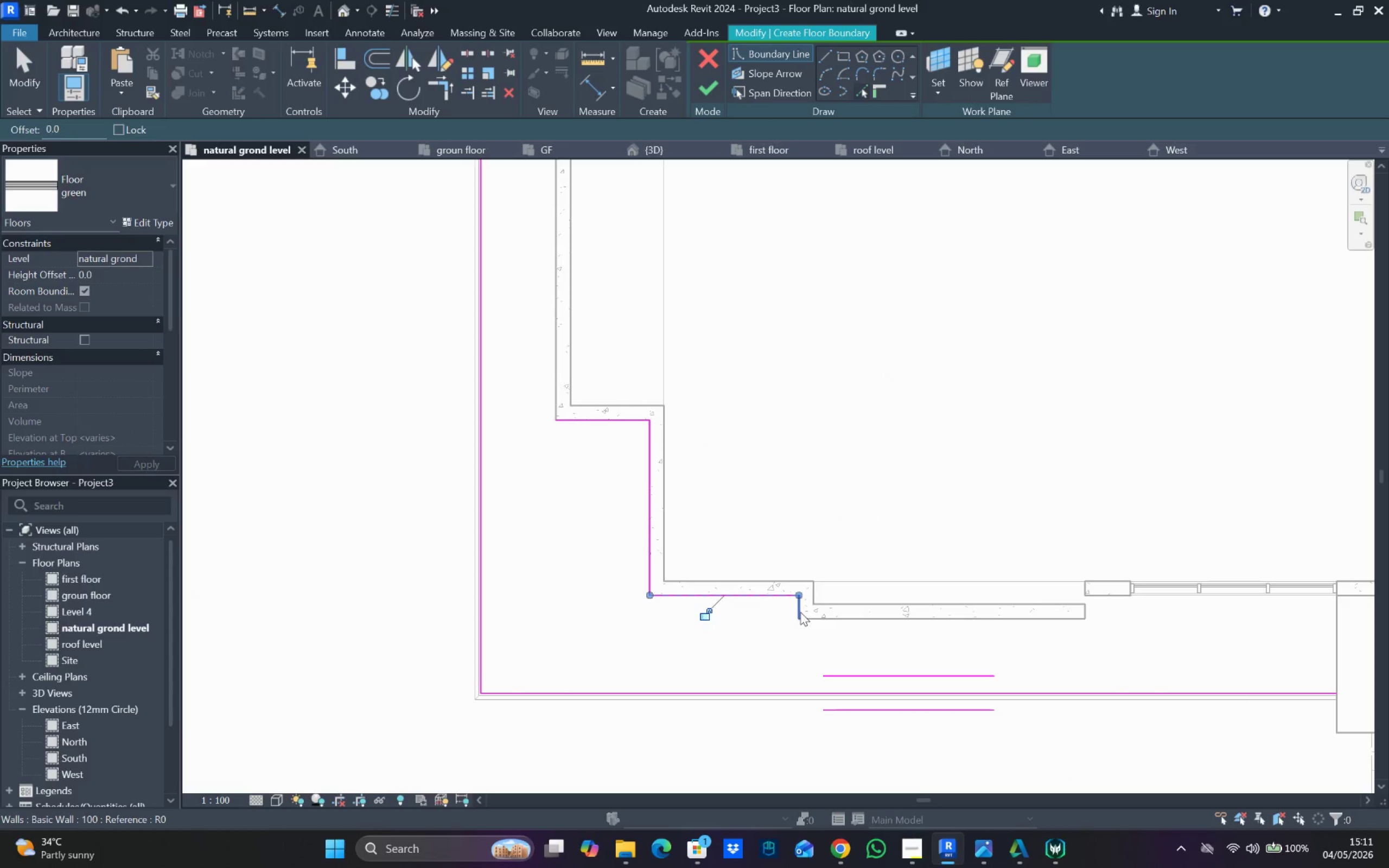 
left_click([800, 612])
 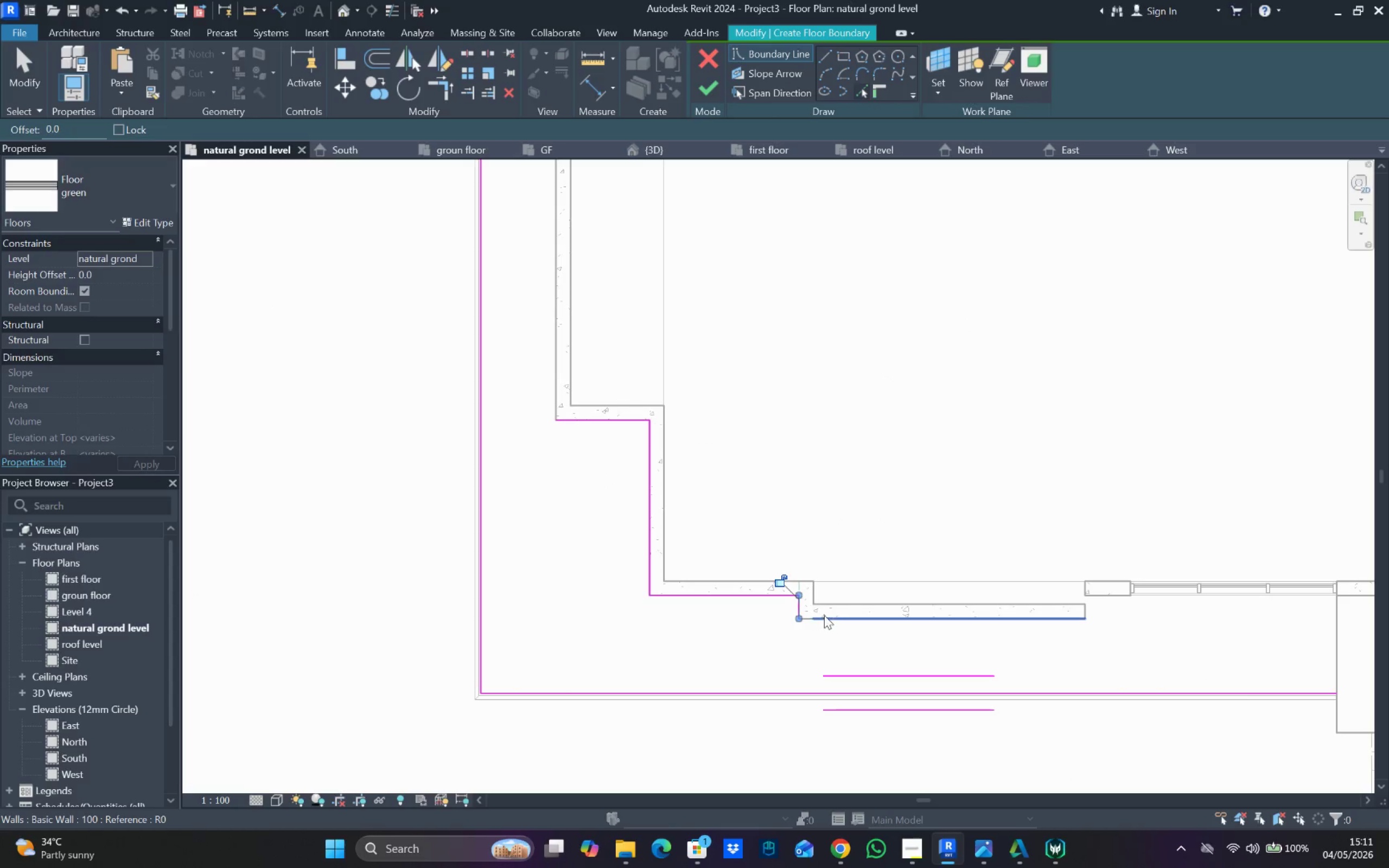 
left_click_drag(start_coordinate=[825, 616], to_coordinate=[831, 619])
 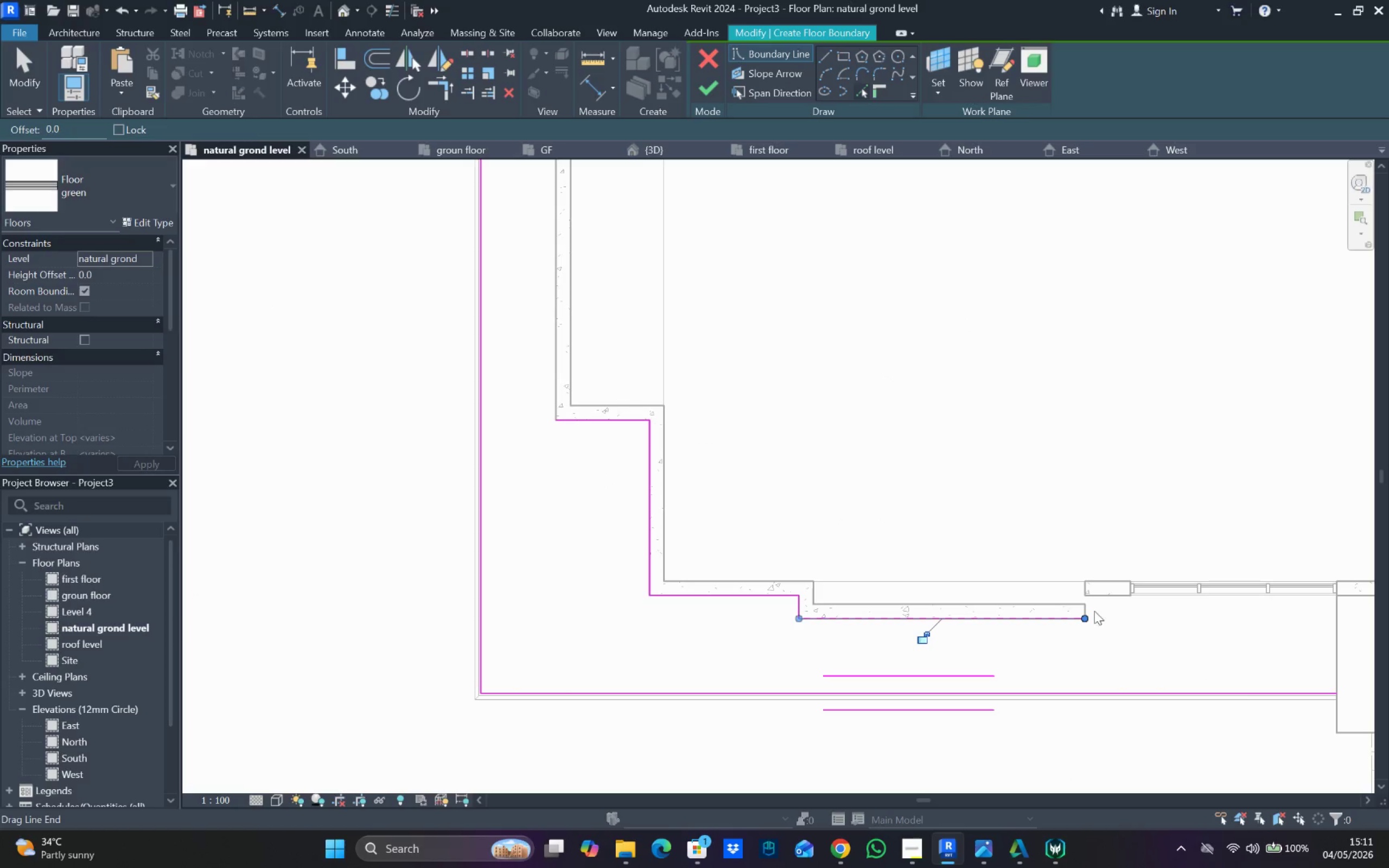 
scroll: coordinate [1087, 603], scroll_direction: up, amount: 6.0
 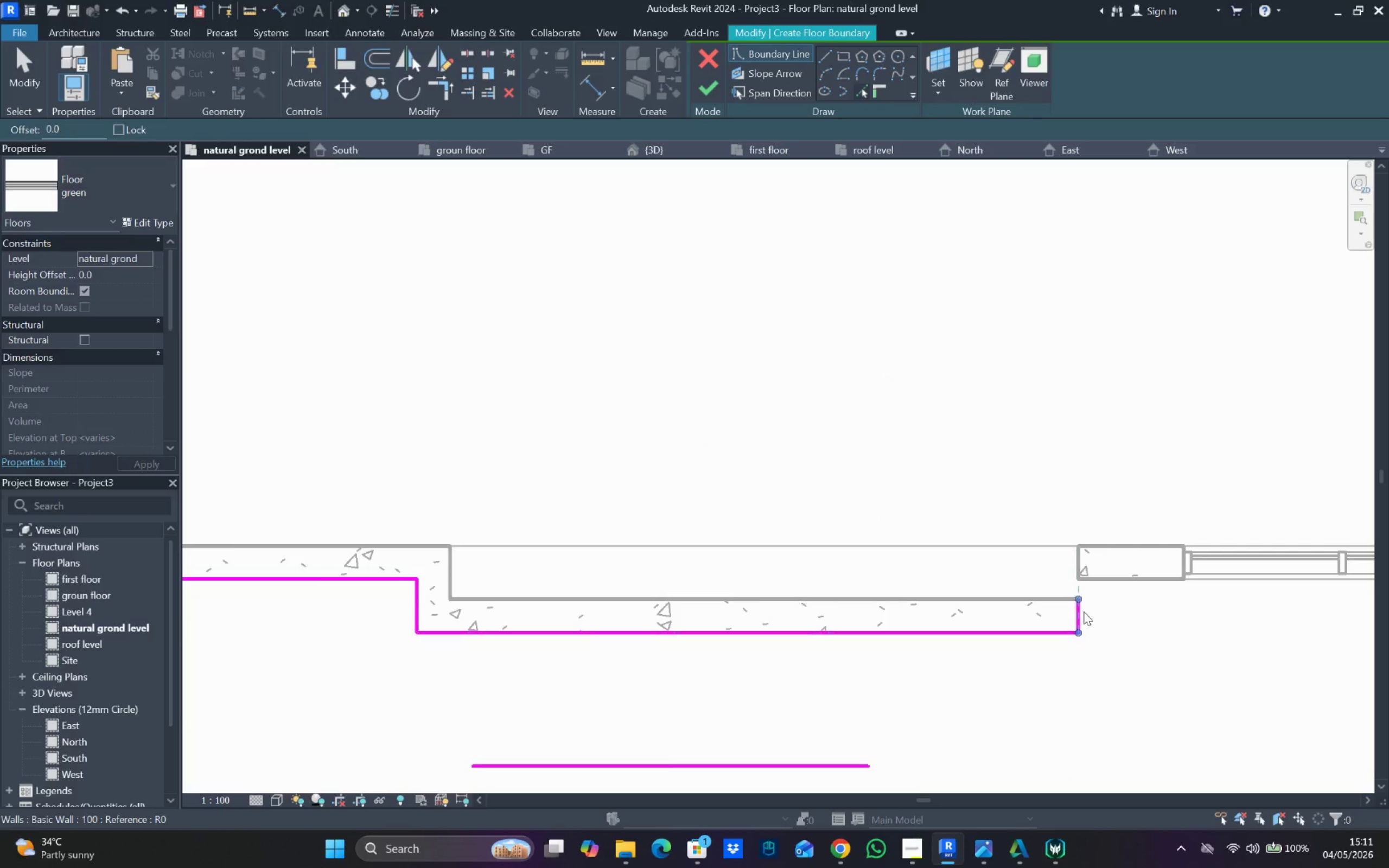 
scroll: coordinate [1188, 612], scroll_direction: down, amount: 4.0
 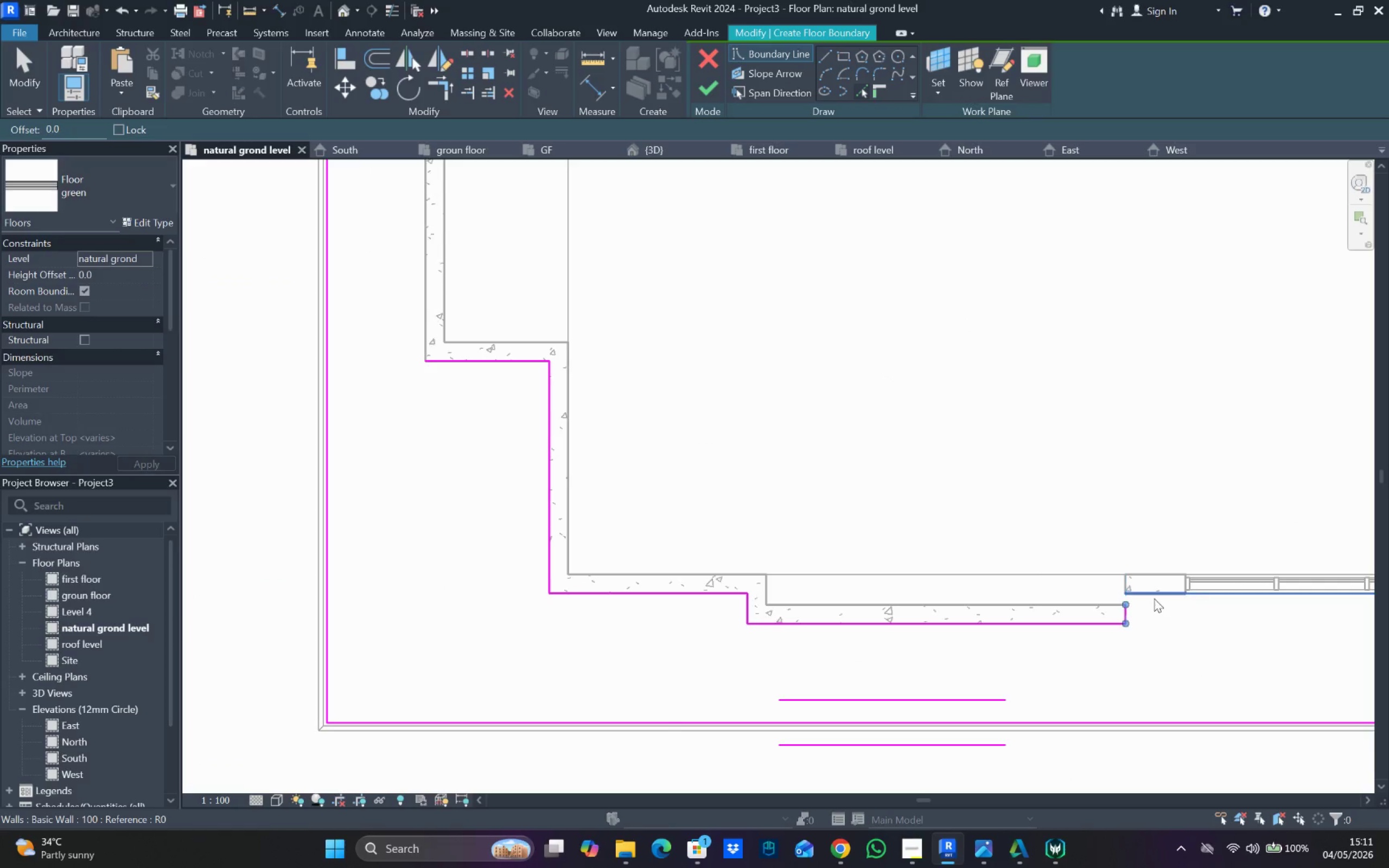 
left_click([1154, 598])
 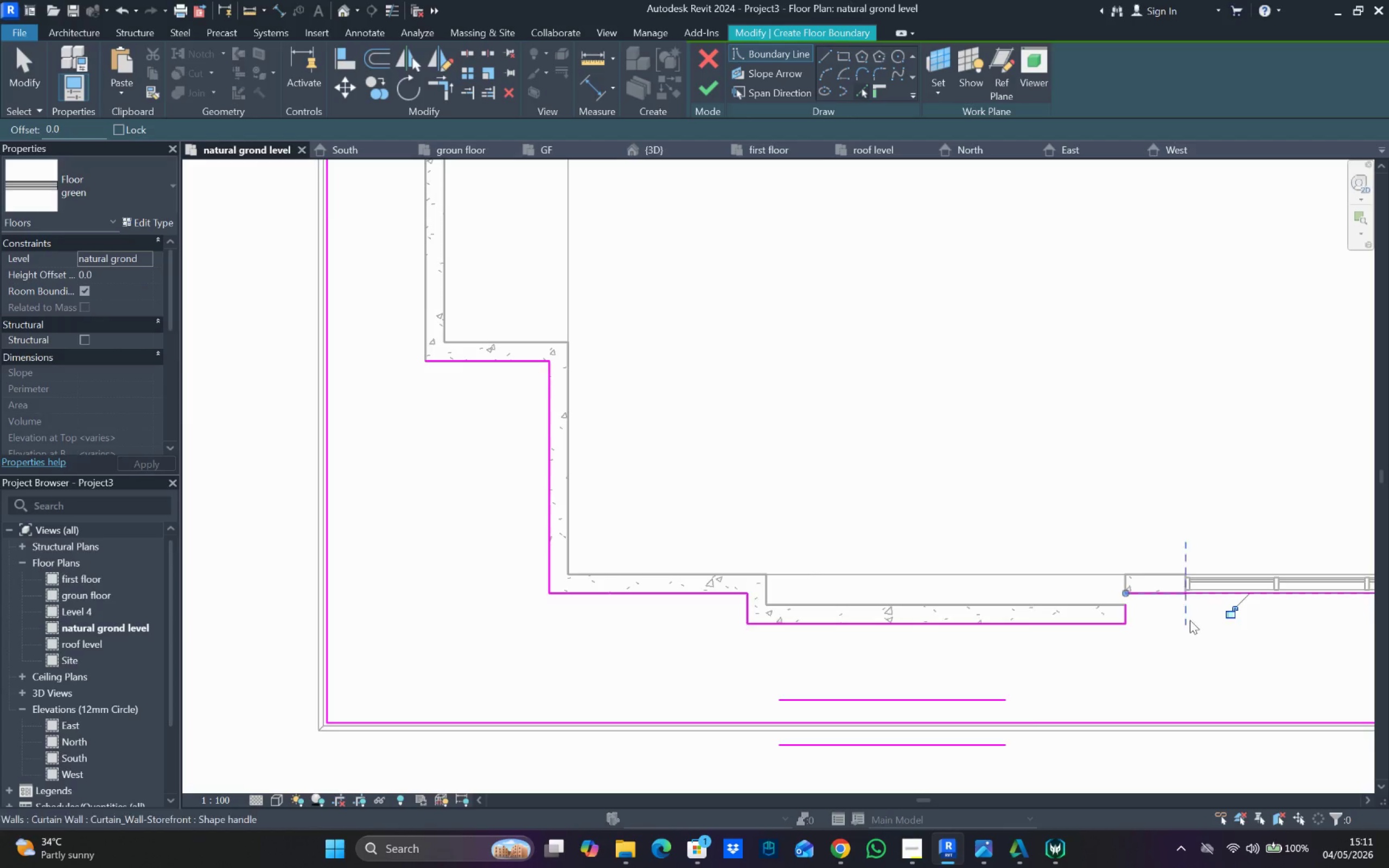 
scroll: coordinate [1008, 542], scroll_direction: down, amount: 8.0
 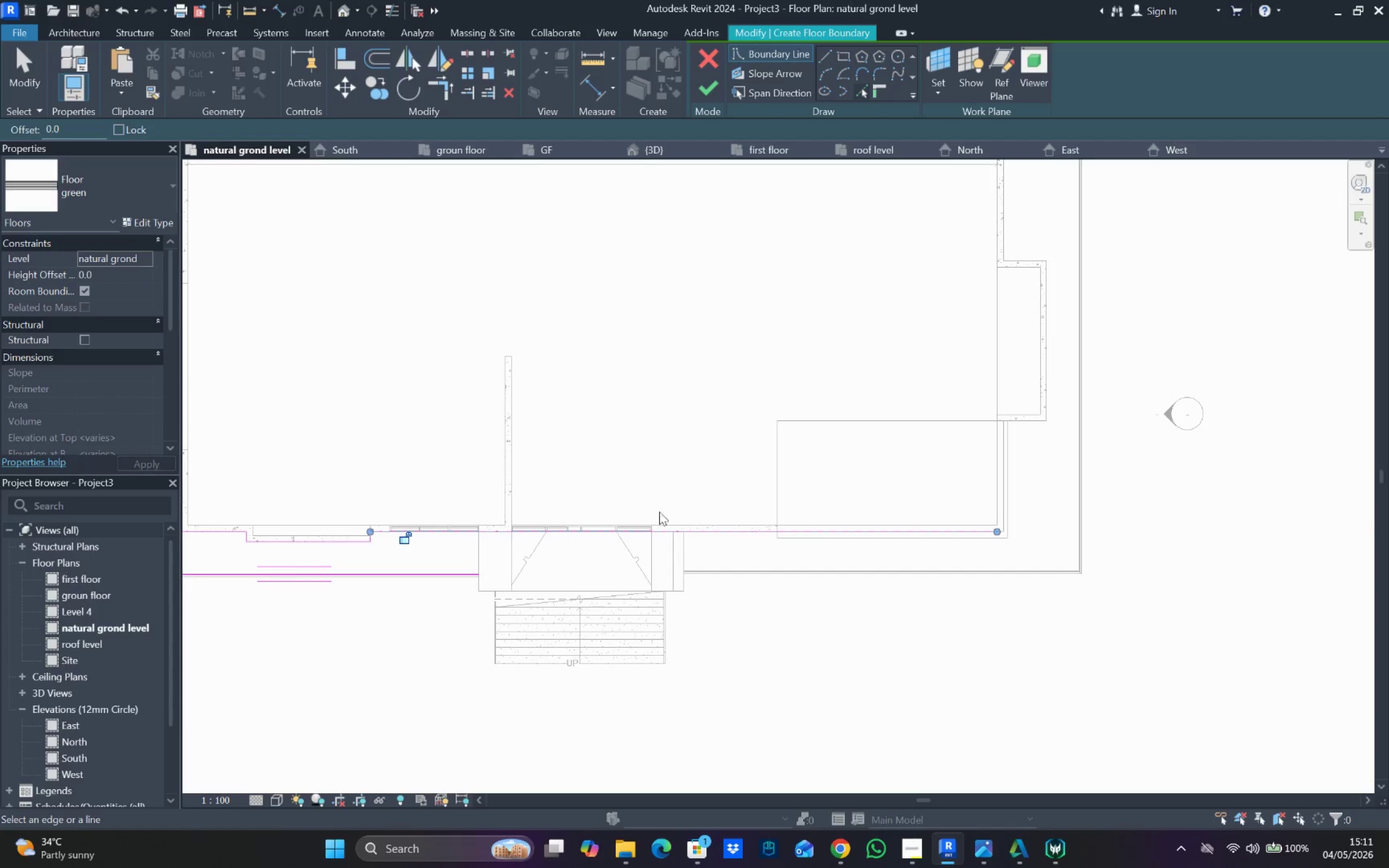 
scroll: coordinate [476, 548], scroll_direction: up, amount: 4.0
 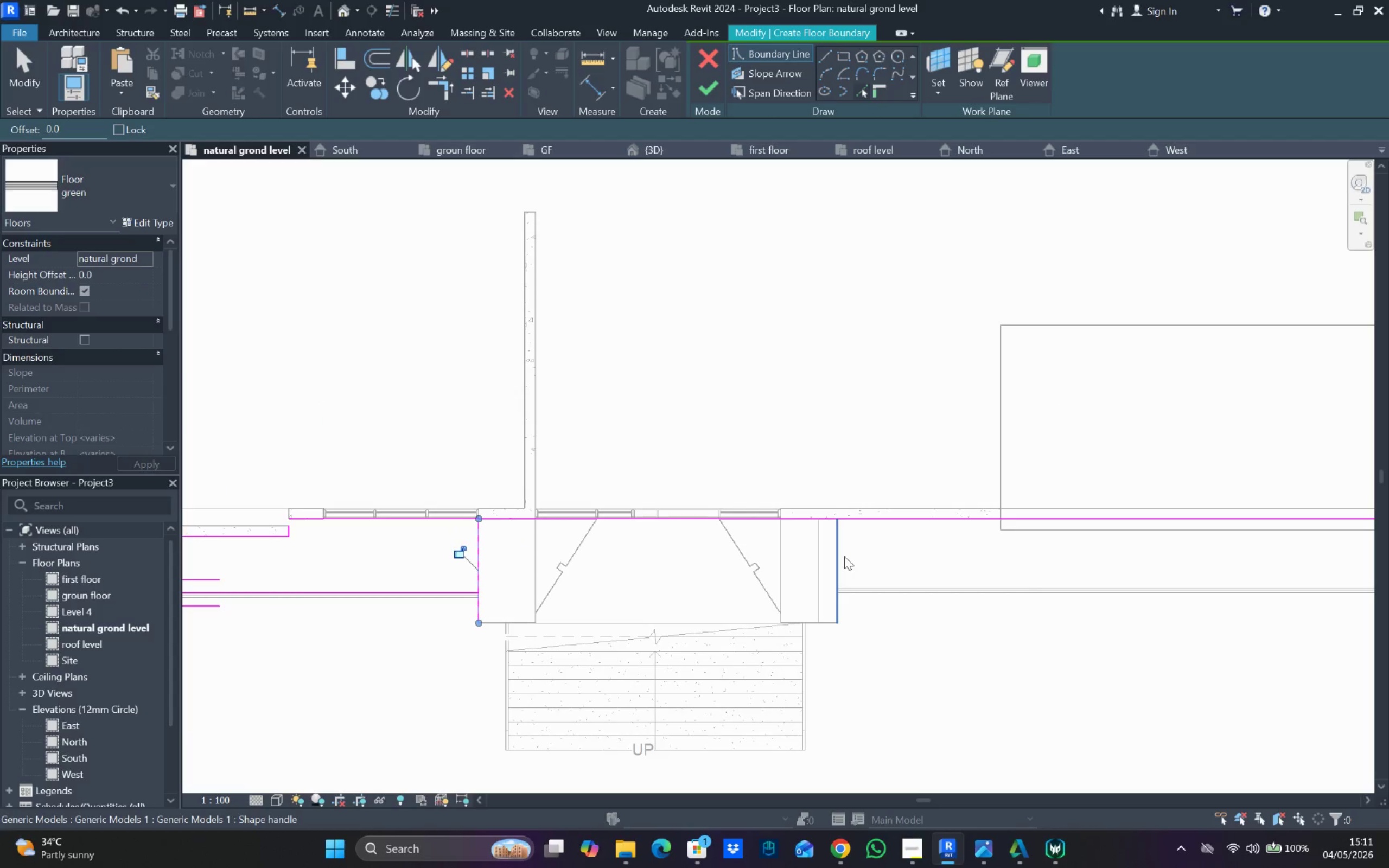 
left_click_drag(start_coordinate=[844, 556], to_coordinate=[857, 562])
 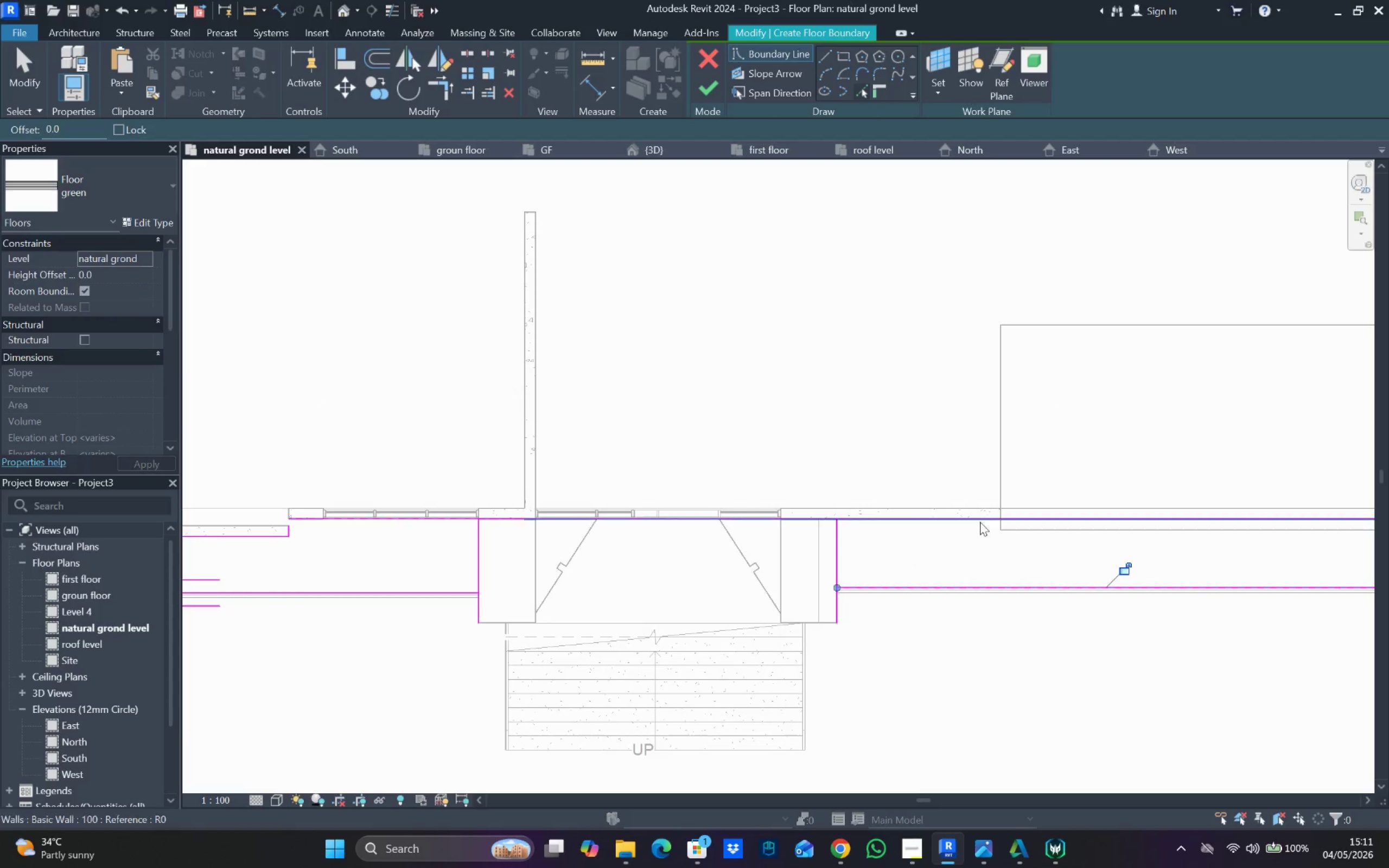 
left_click_drag(start_coordinate=[995, 525], to_coordinate=[999, 527])
 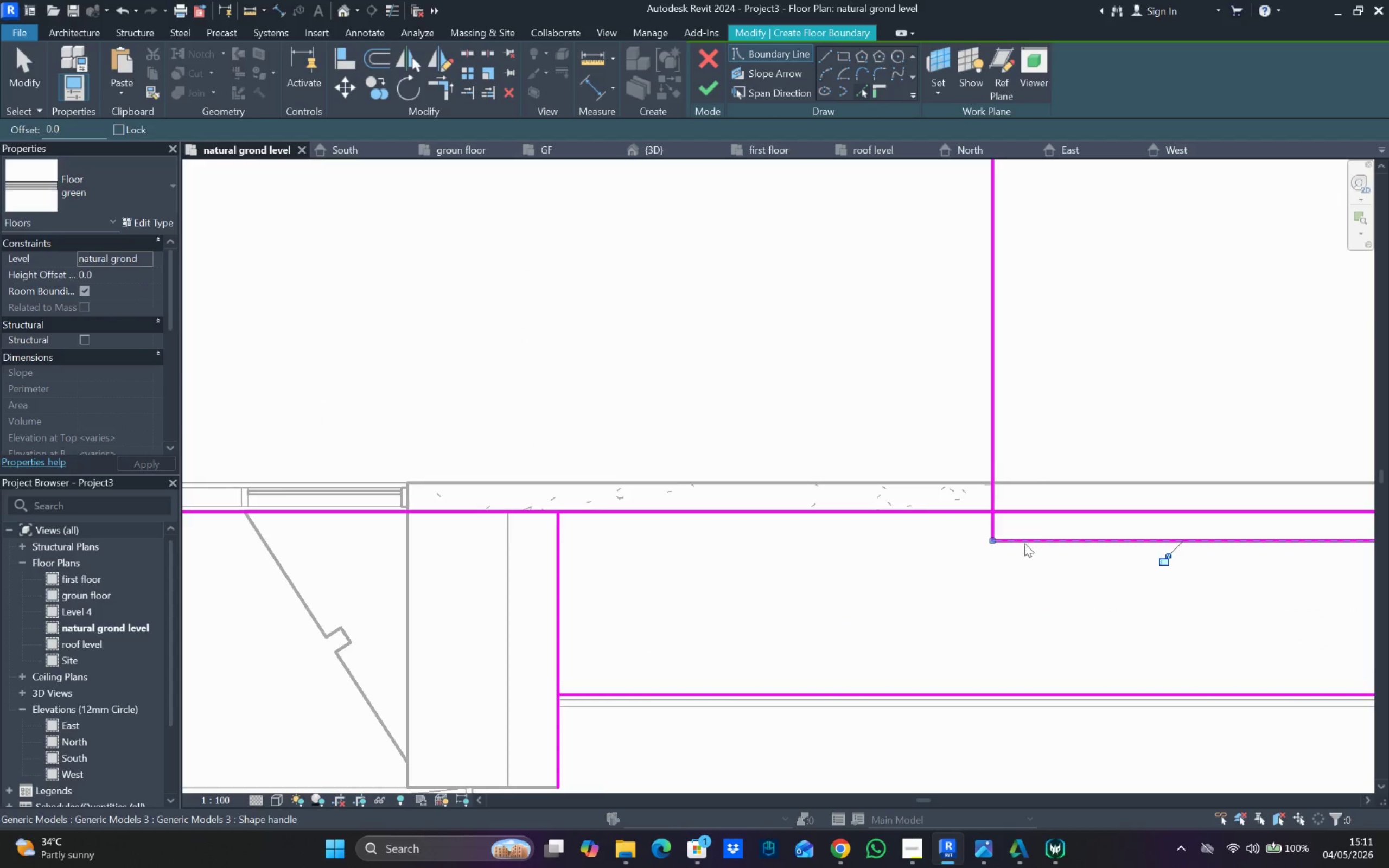 
scroll: coordinate [1003, 524], scroll_direction: up, amount: 7.0
 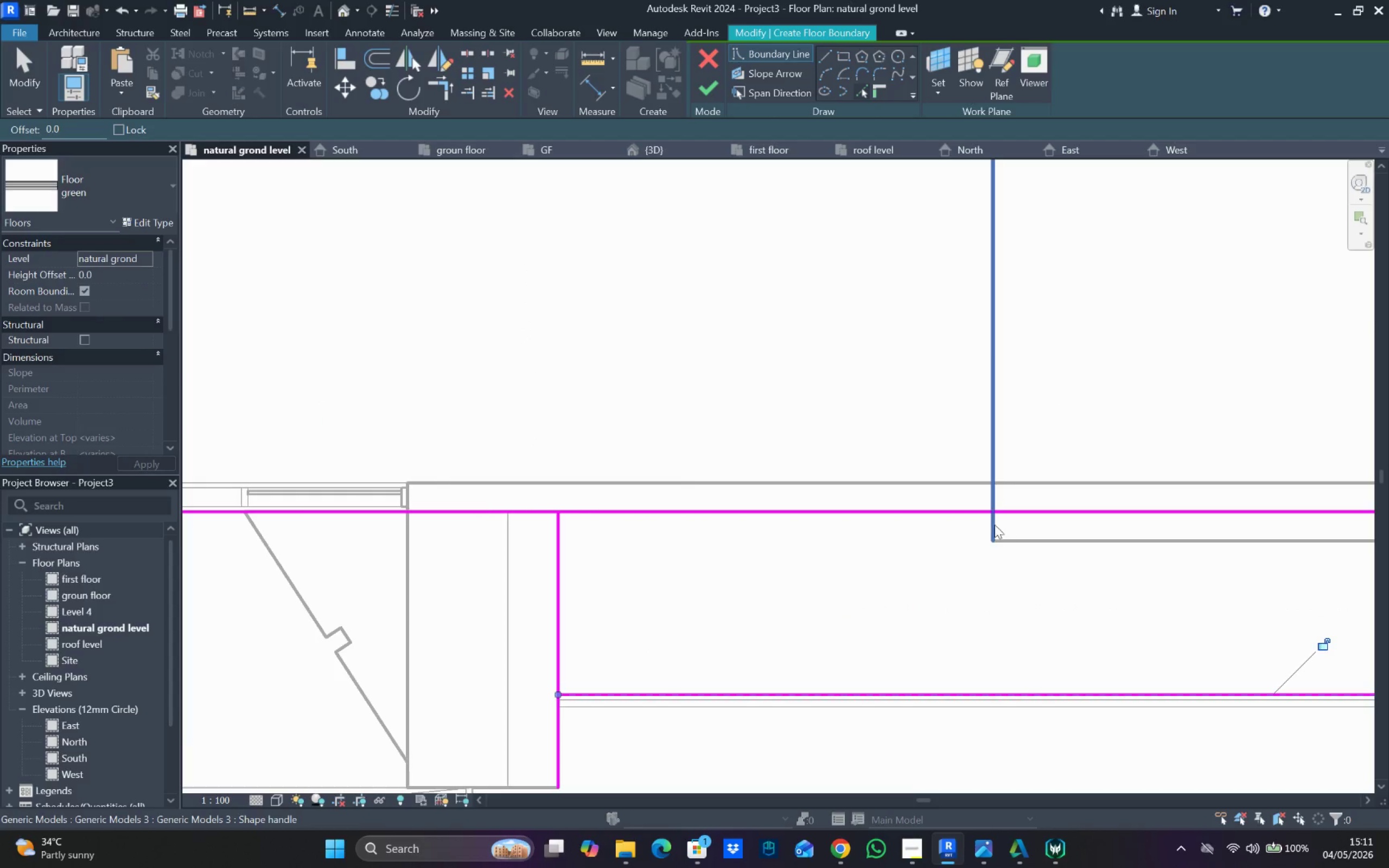 
scroll: coordinate [1032, 550], scroll_direction: down, amount: 4.0
 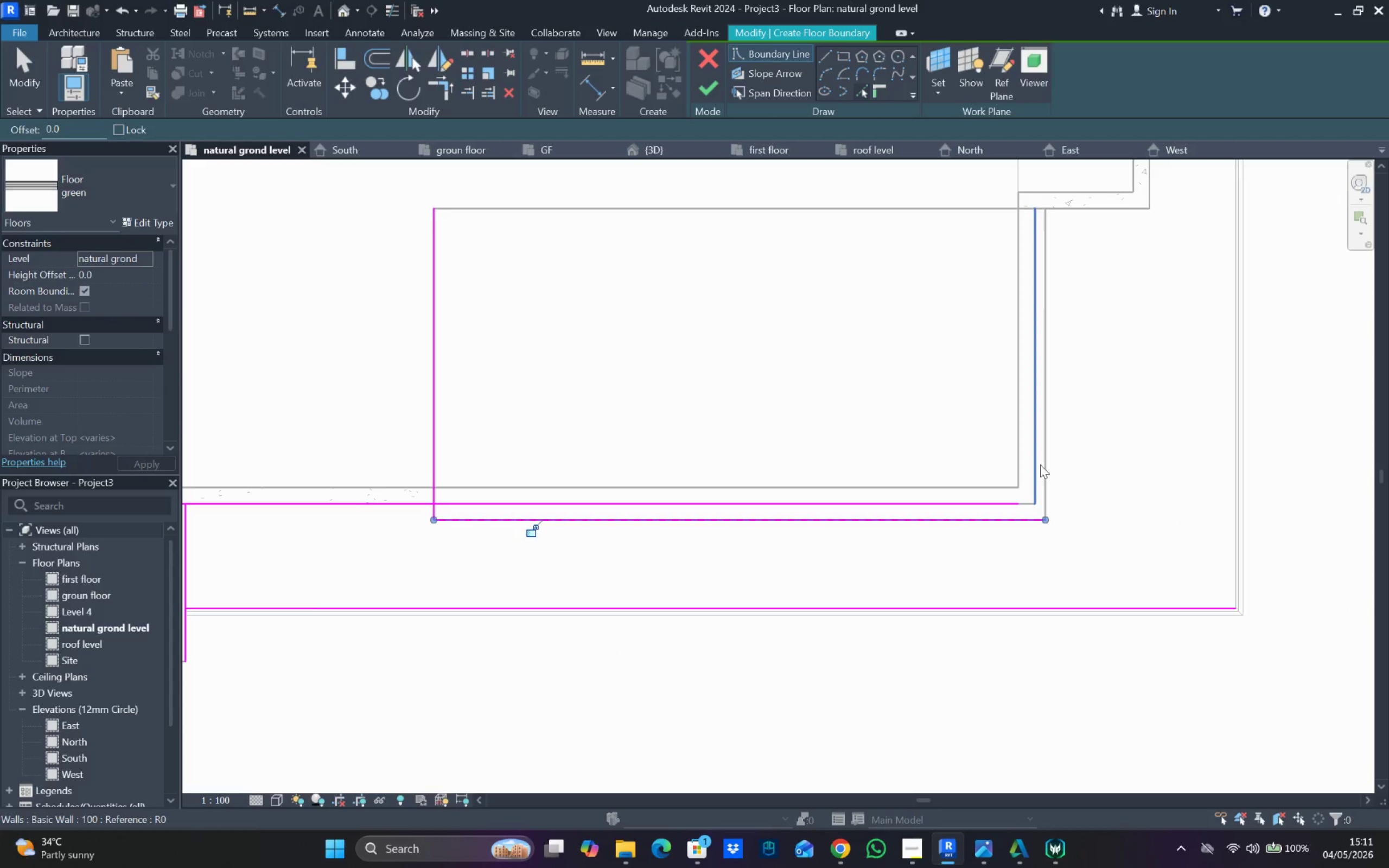 
left_click([1045, 457])
 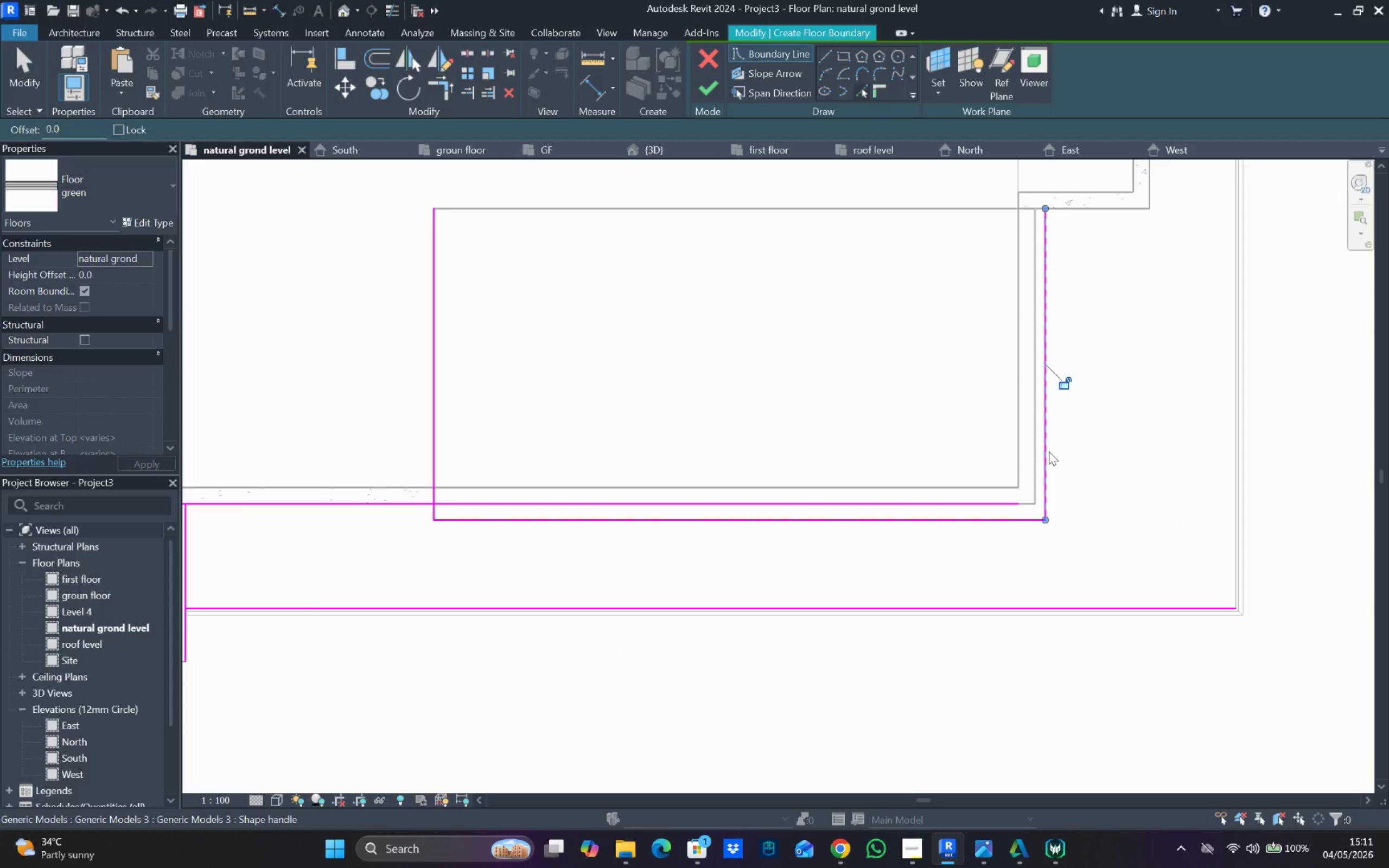 
scroll: coordinate [1098, 423], scroll_direction: down, amount: 3.0
 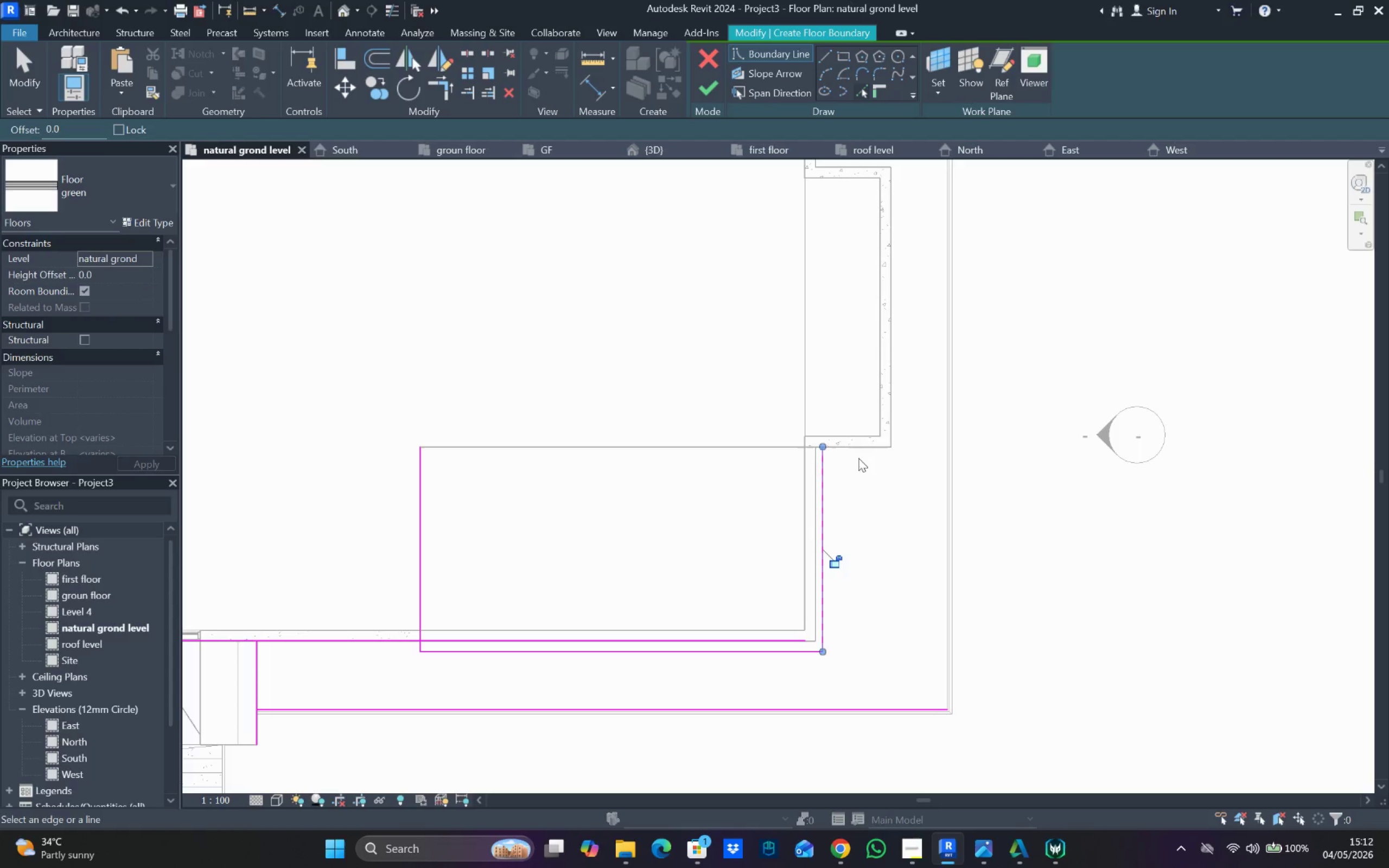 
left_click_drag(start_coordinate=[864, 452], to_coordinate=[870, 451])
 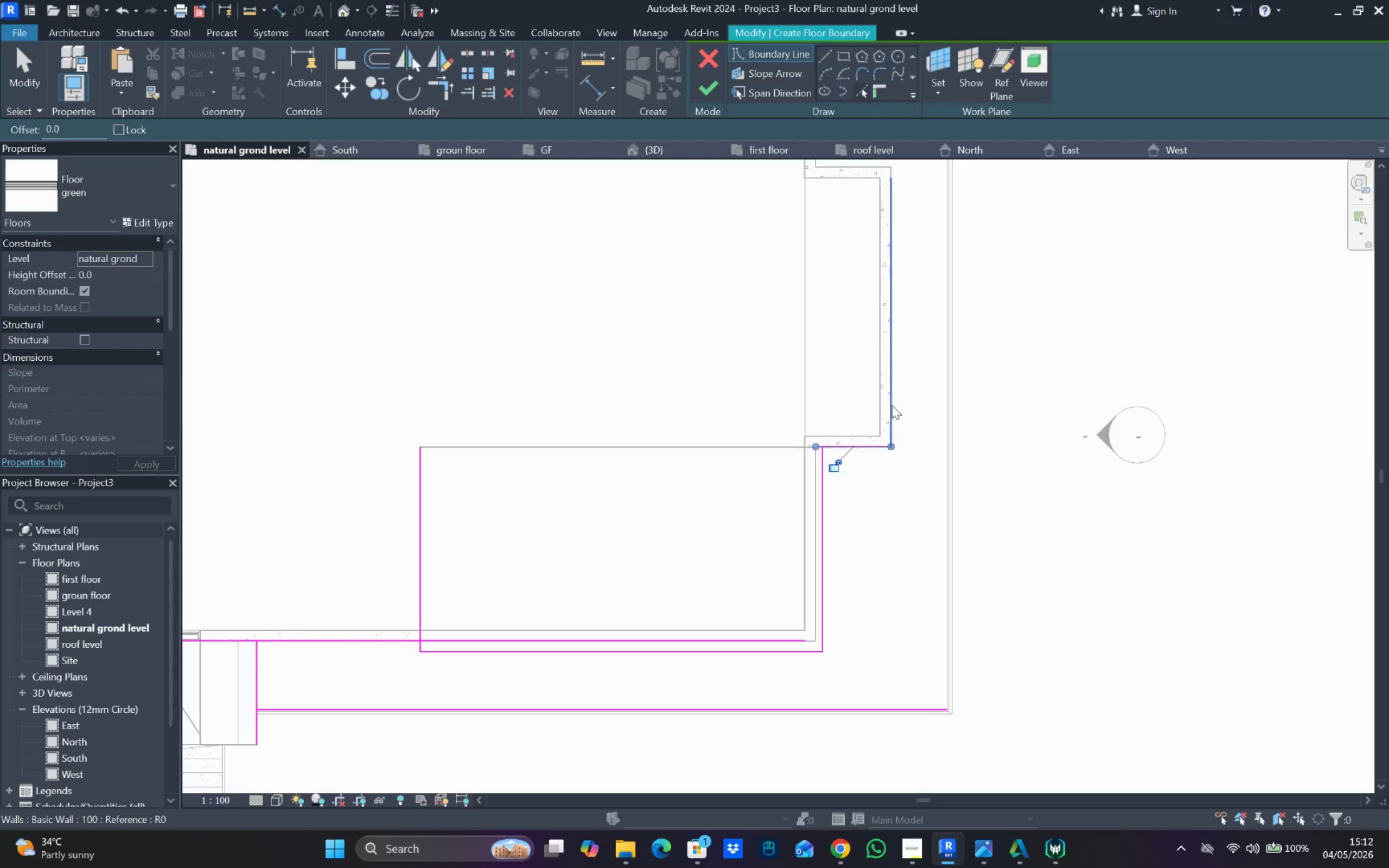 
left_click_drag(start_coordinate=[892, 405], to_coordinate=[893, 403])
 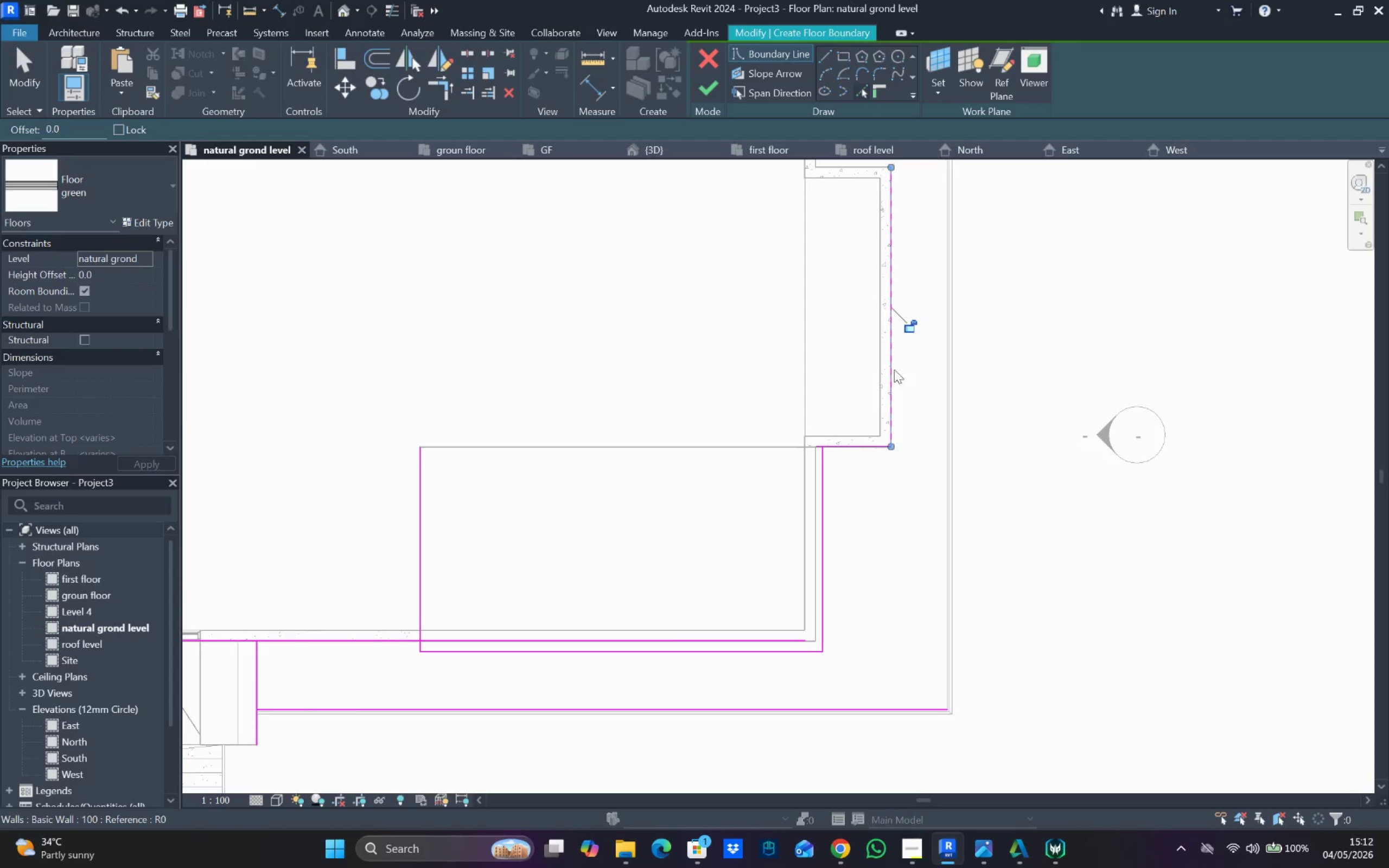 
scroll: coordinate [893, 370], scroll_direction: down, amount: 2.0
 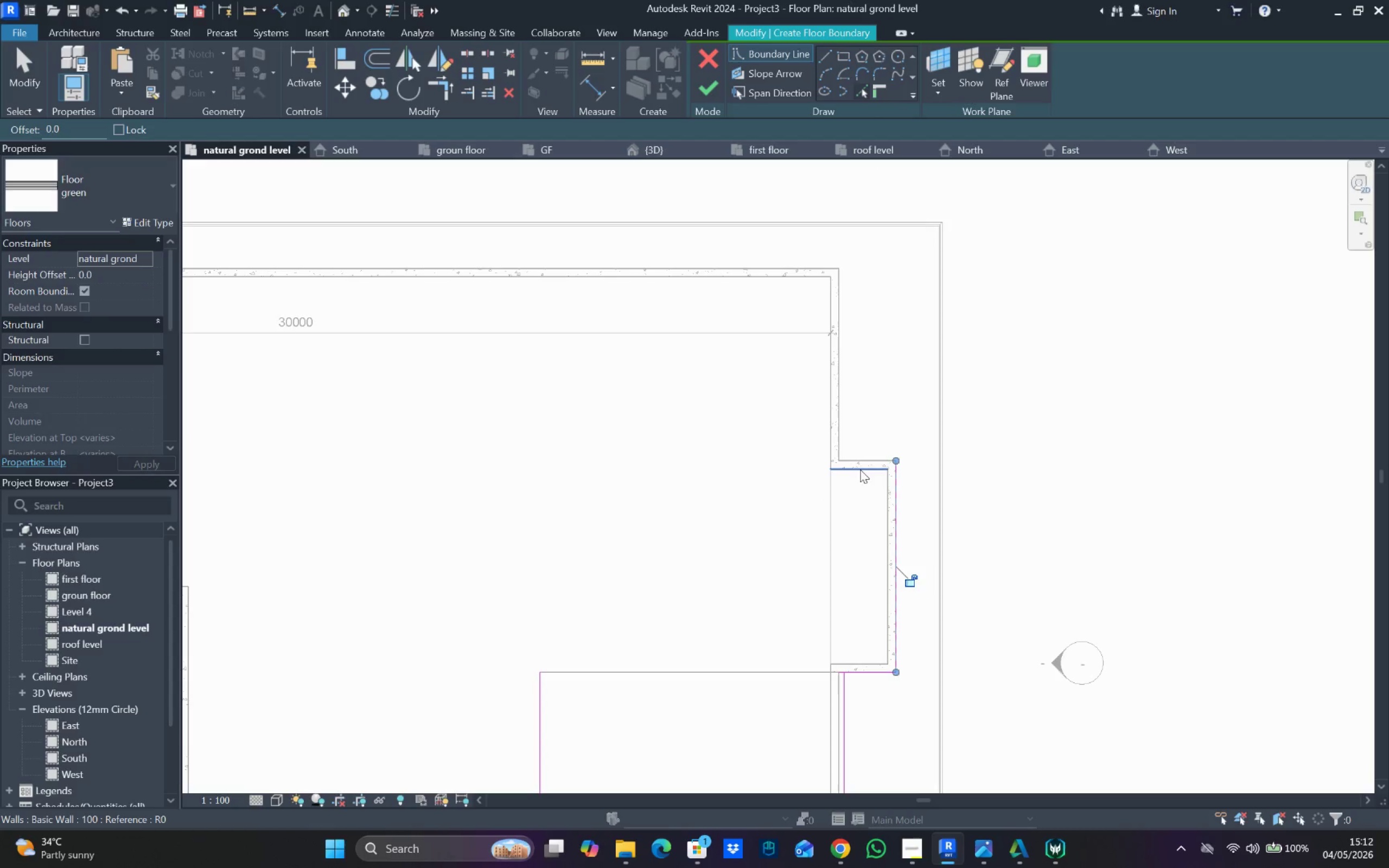 
left_click([866, 457])
 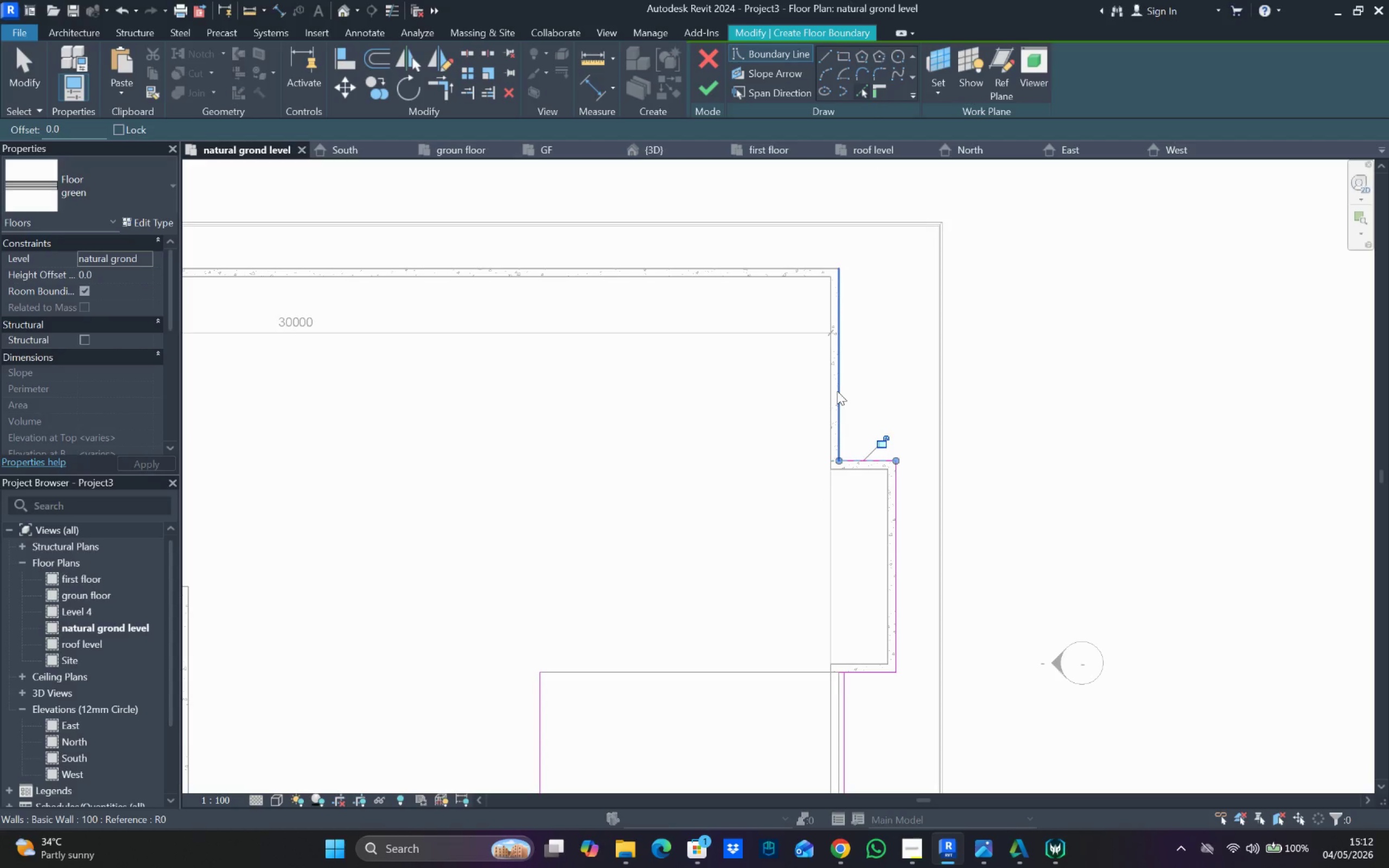 
left_click_drag(start_coordinate=[837, 391], to_coordinate=[836, 387])
 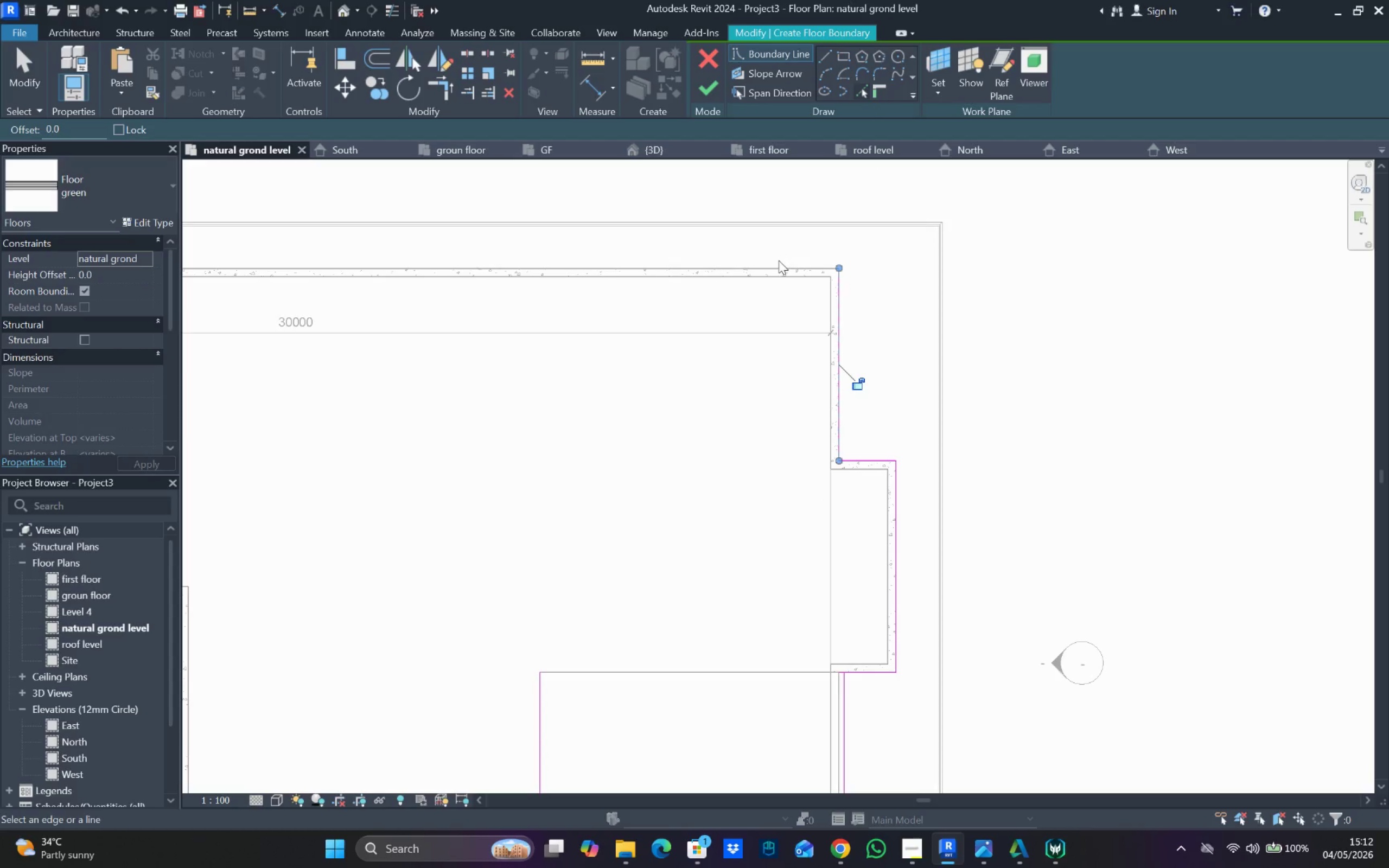 
left_click([780, 267])
 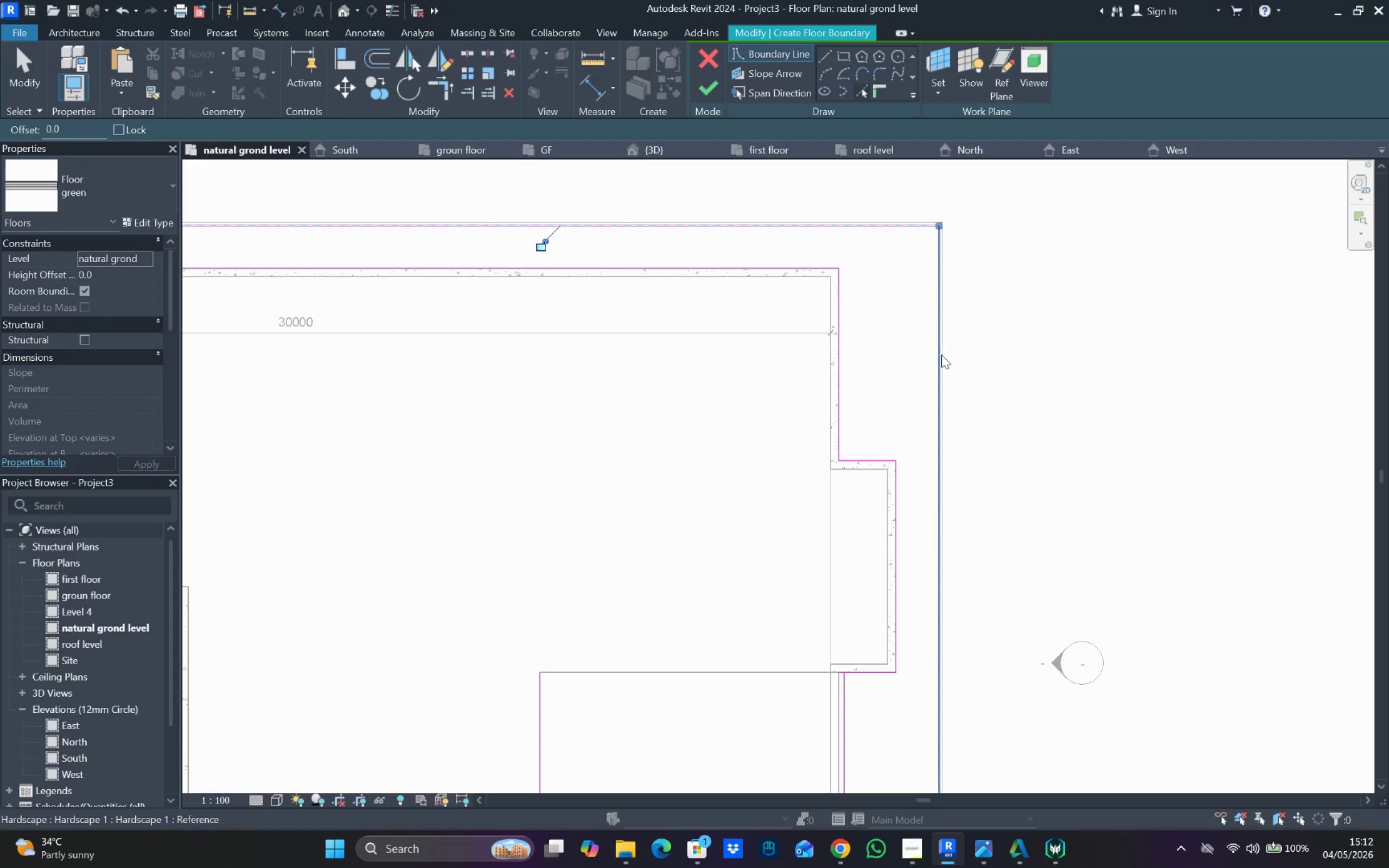 
scroll: coordinate [867, 391], scroll_direction: down, amount: 5.0
 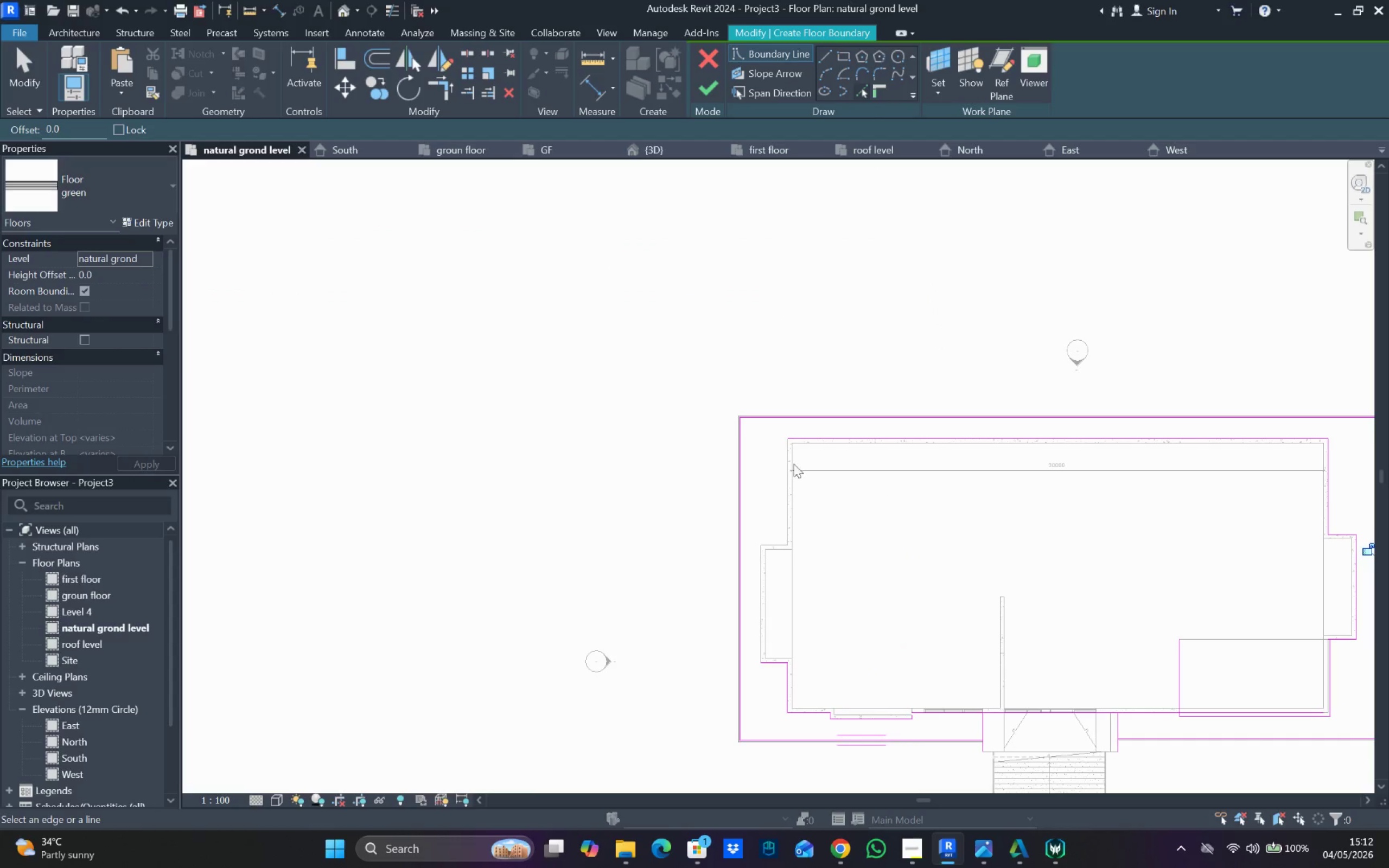 
scroll: coordinate [753, 516], scroll_direction: up, amount: 5.0
 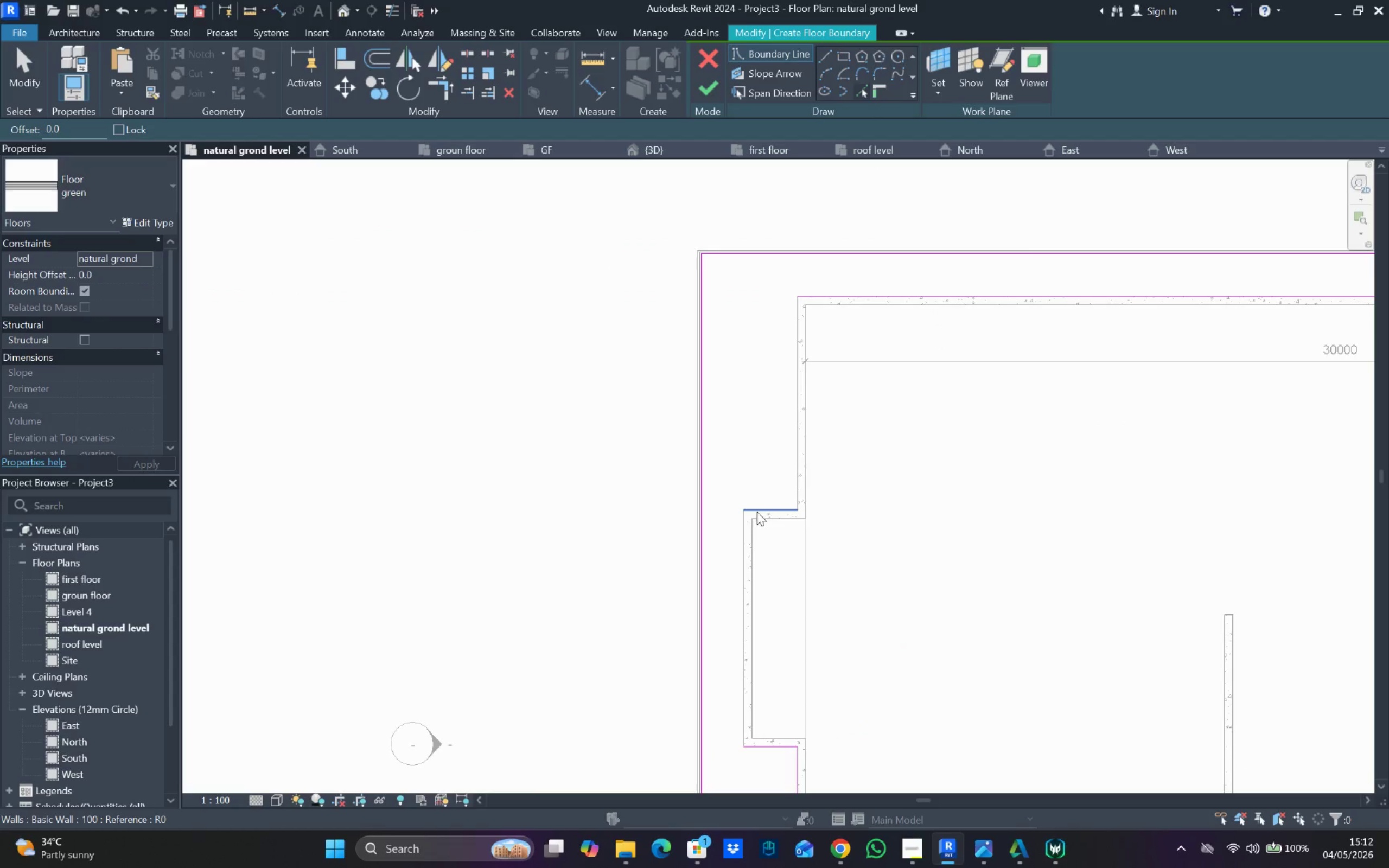 
left_click([759, 510])
 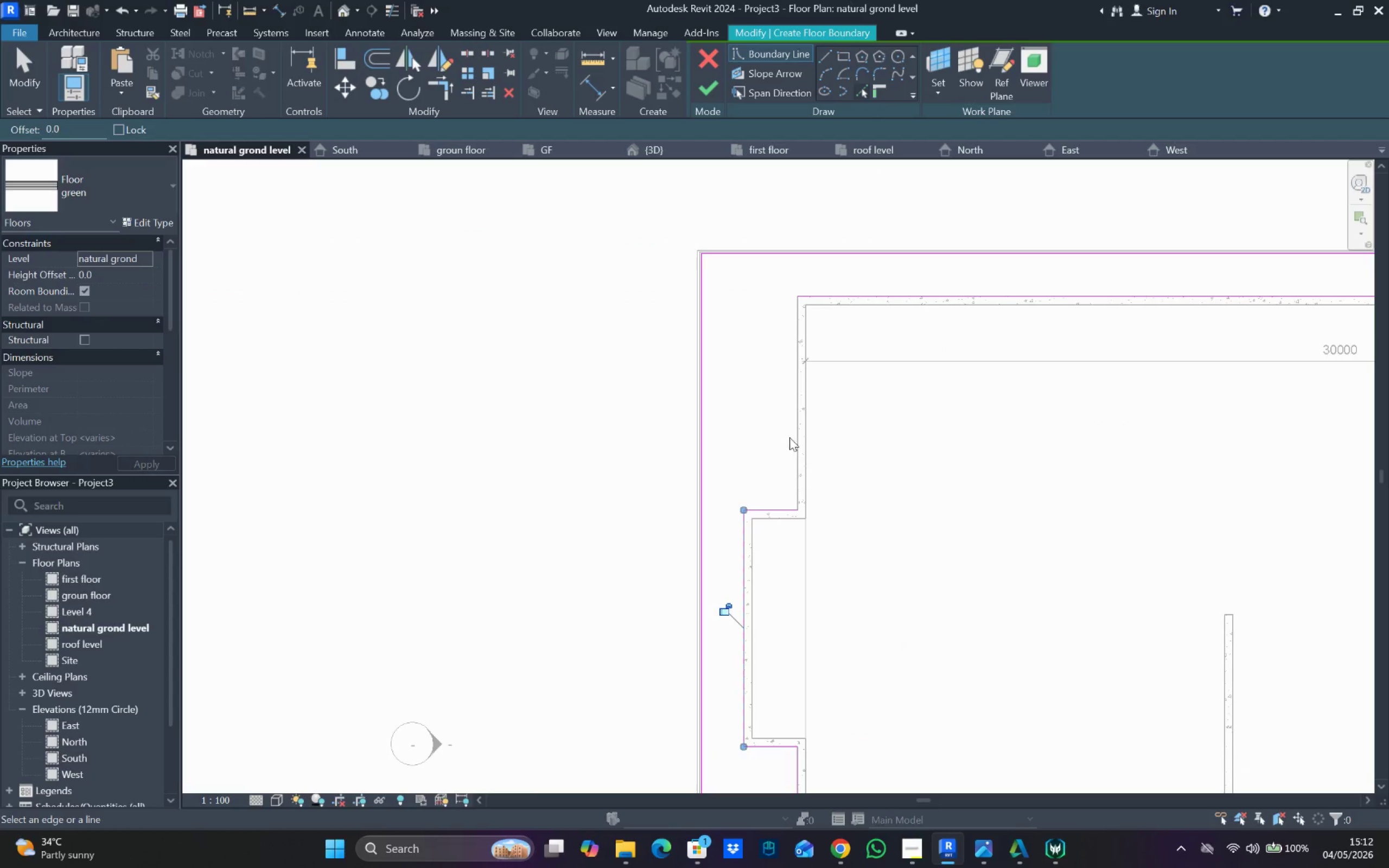 
left_click_drag(start_coordinate=[793, 435], to_coordinate=[796, 446])
 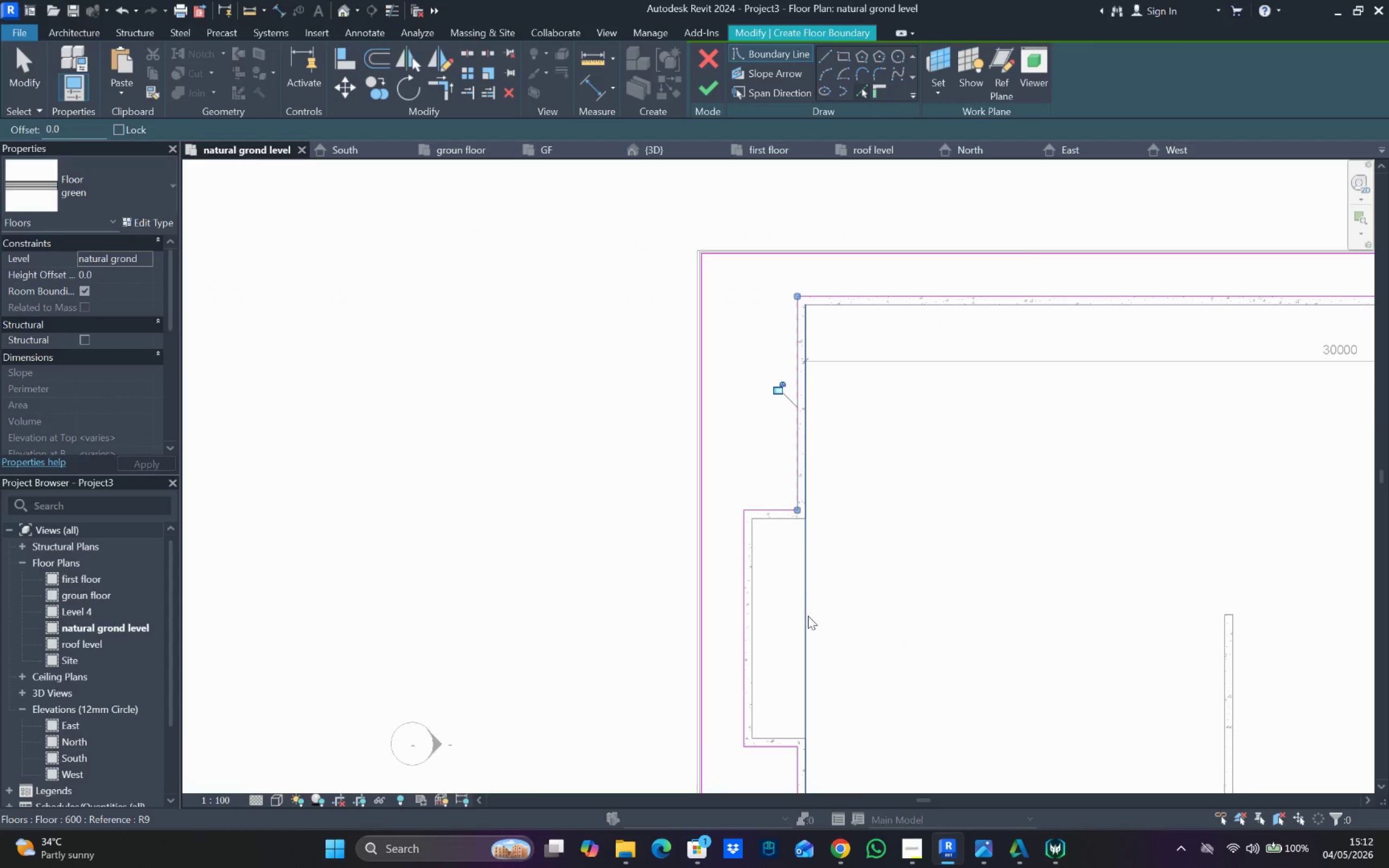 
scroll: coordinate [808, 616], scroll_direction: down, amount: 3.0
 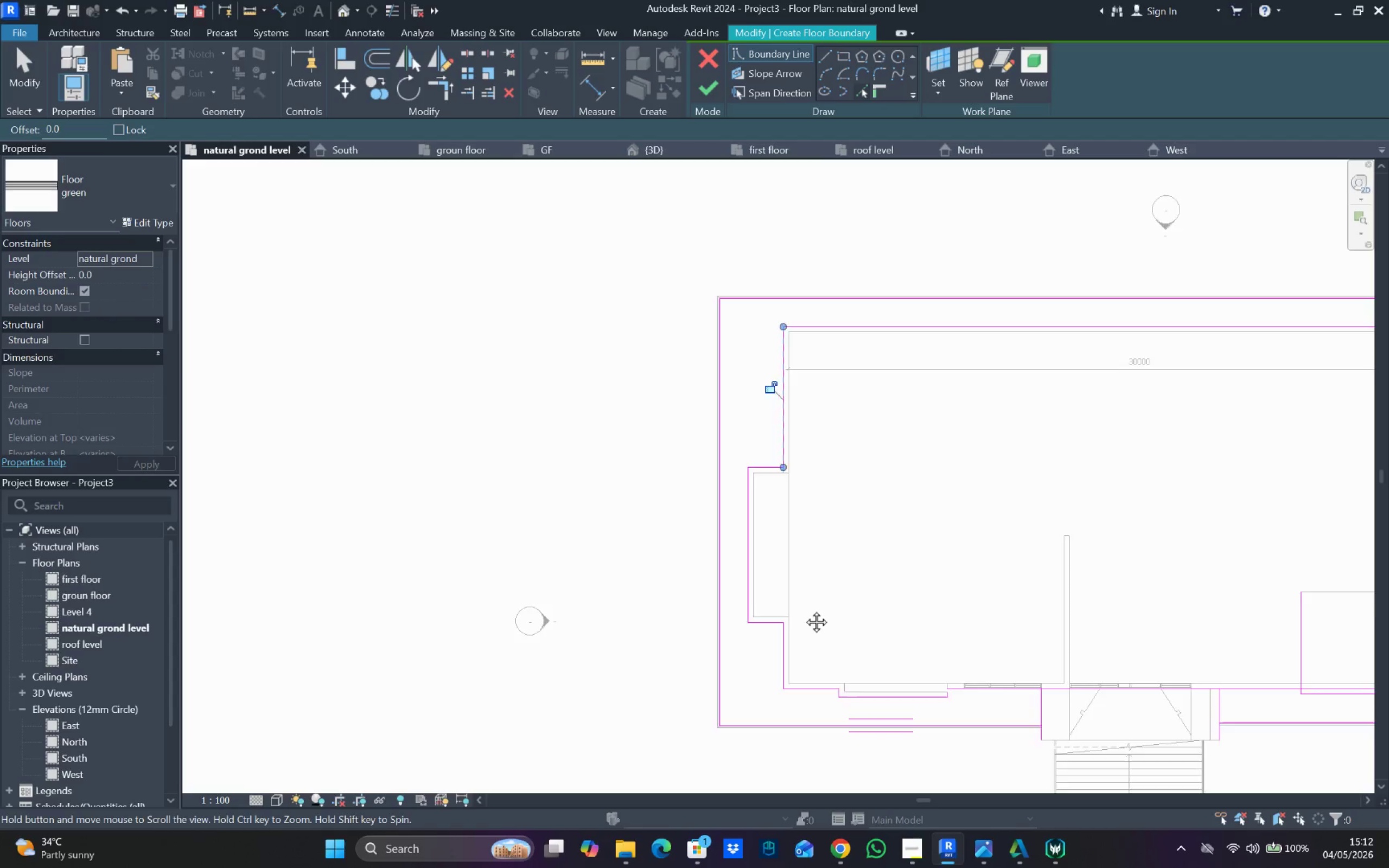 
scroll: coordinate [821, 577], scroll_direction: up, amount: 9.0
 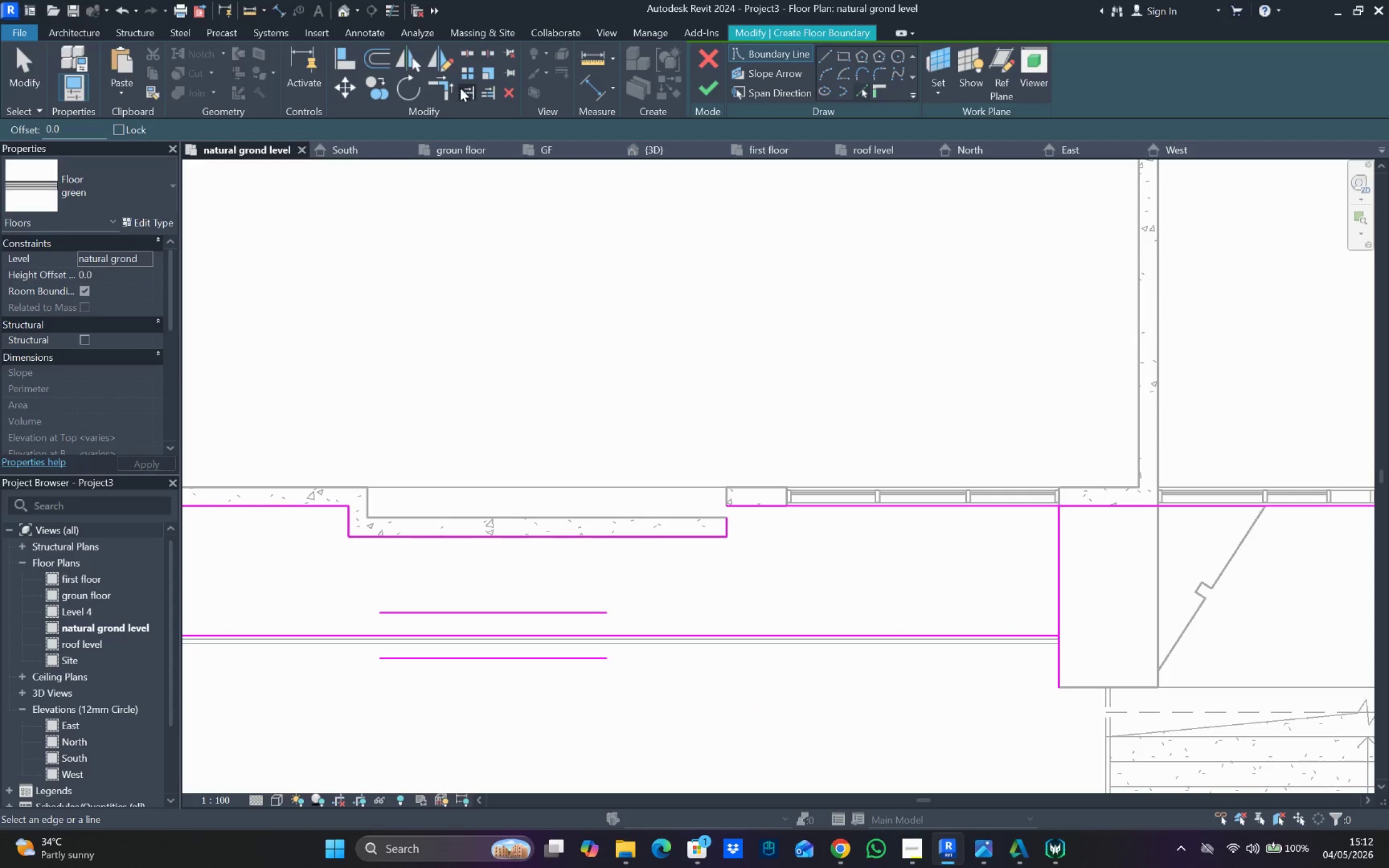 
left_click([450, 86])
 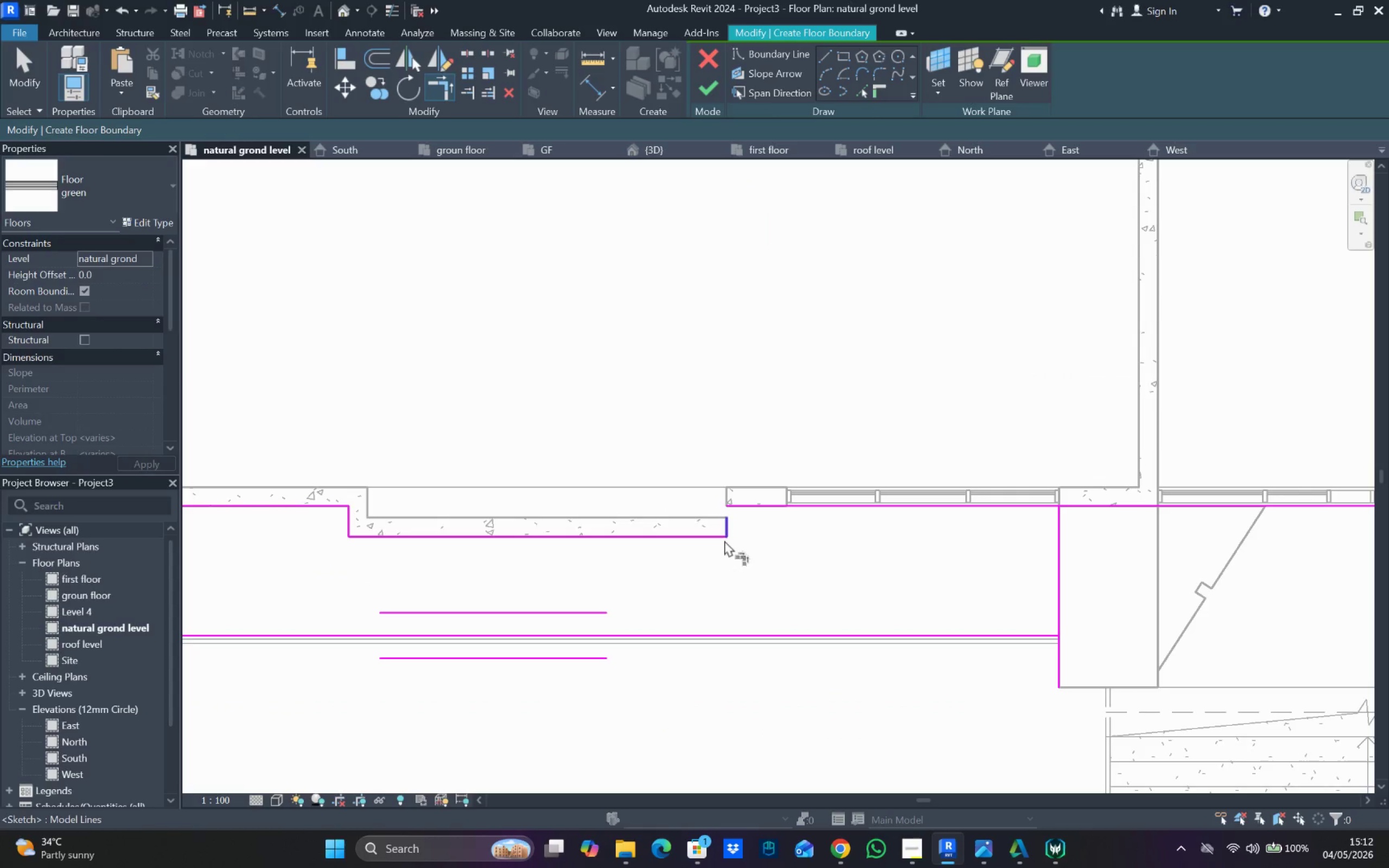 
left_click([728, 521])
 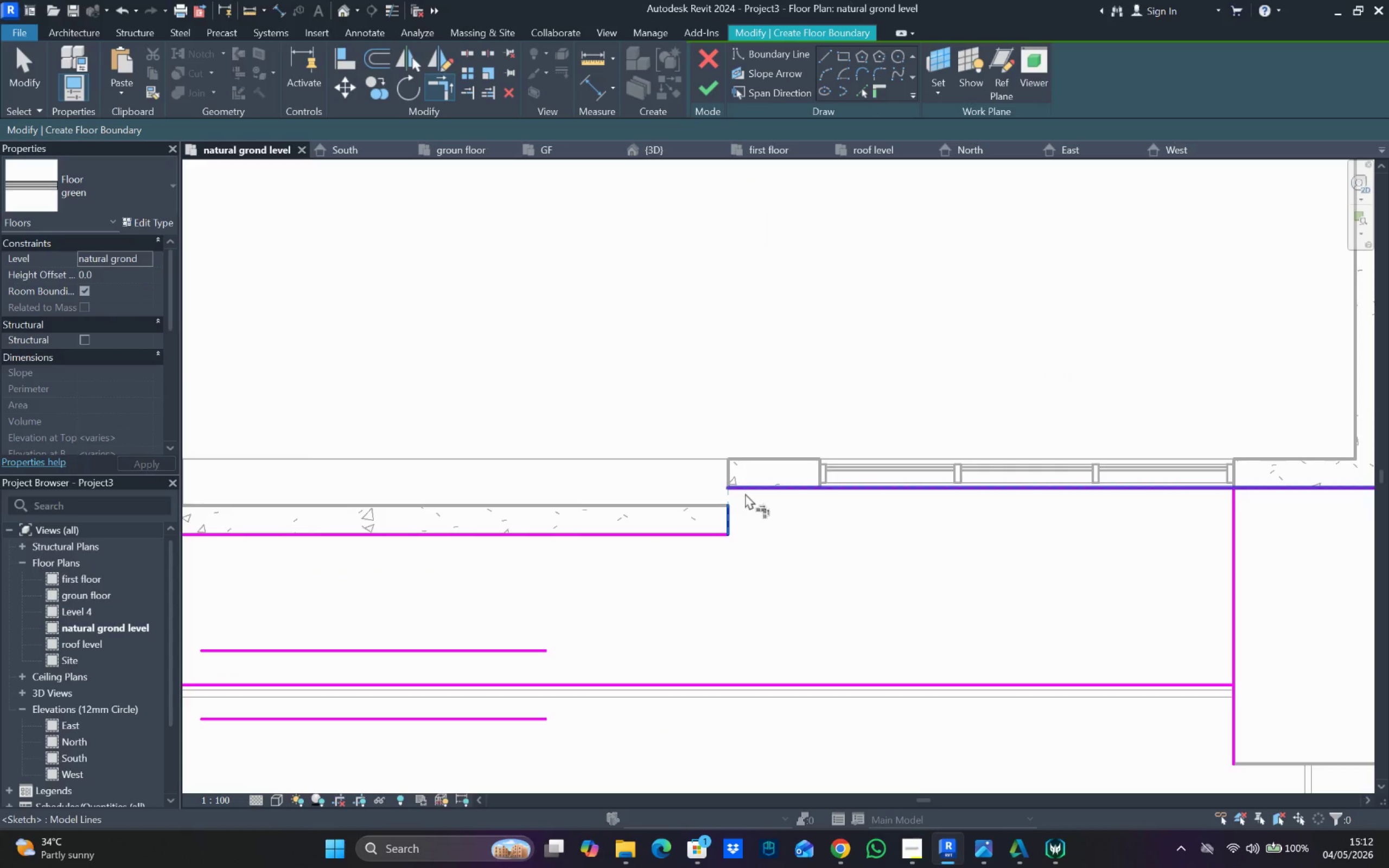 
scroll: coordinate [723, 539], scroll_direction: up, amount: 3.0
 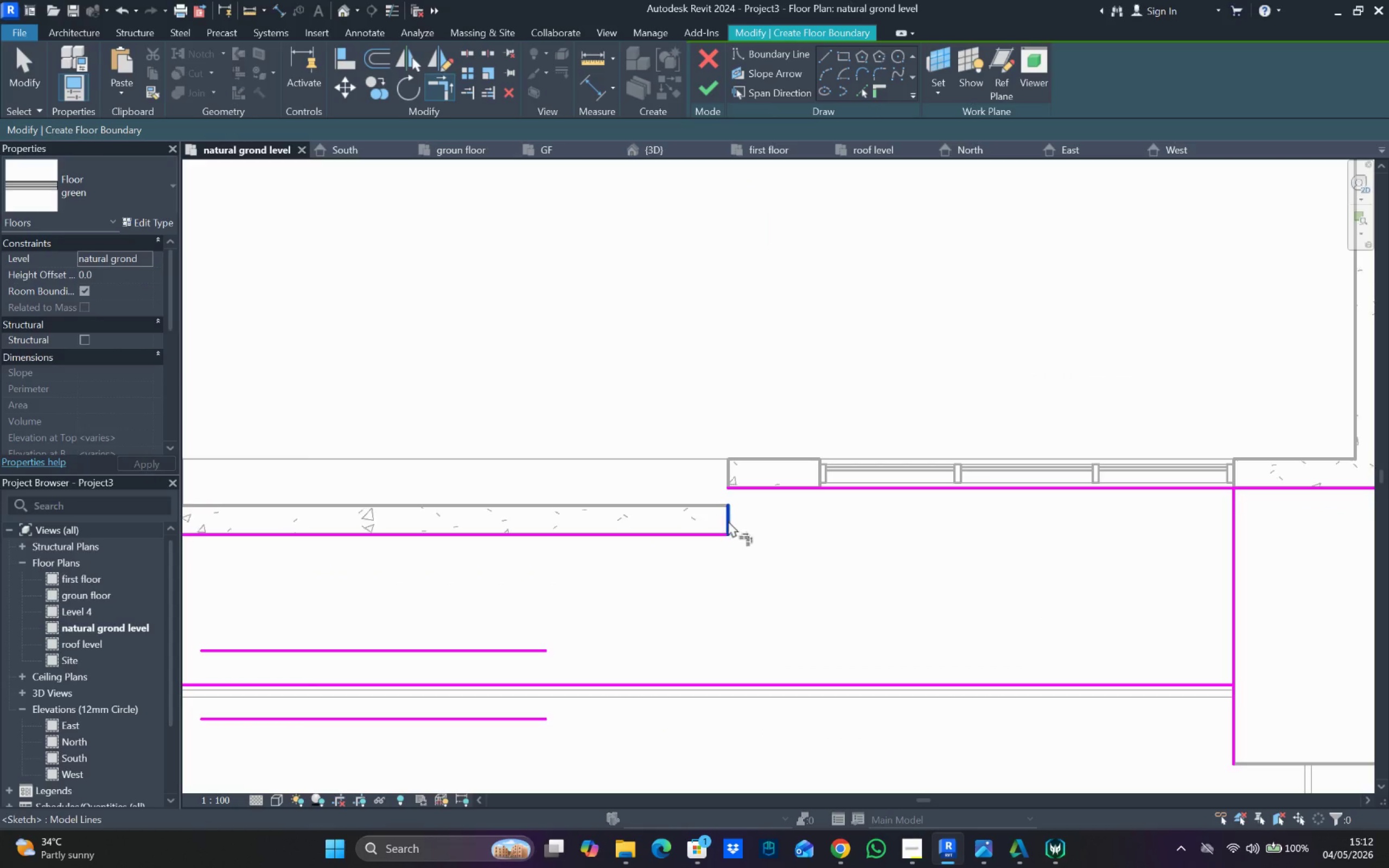 
left_click_drag(start_coordinate=[745, 493], to_coordinate=[751, 494])
 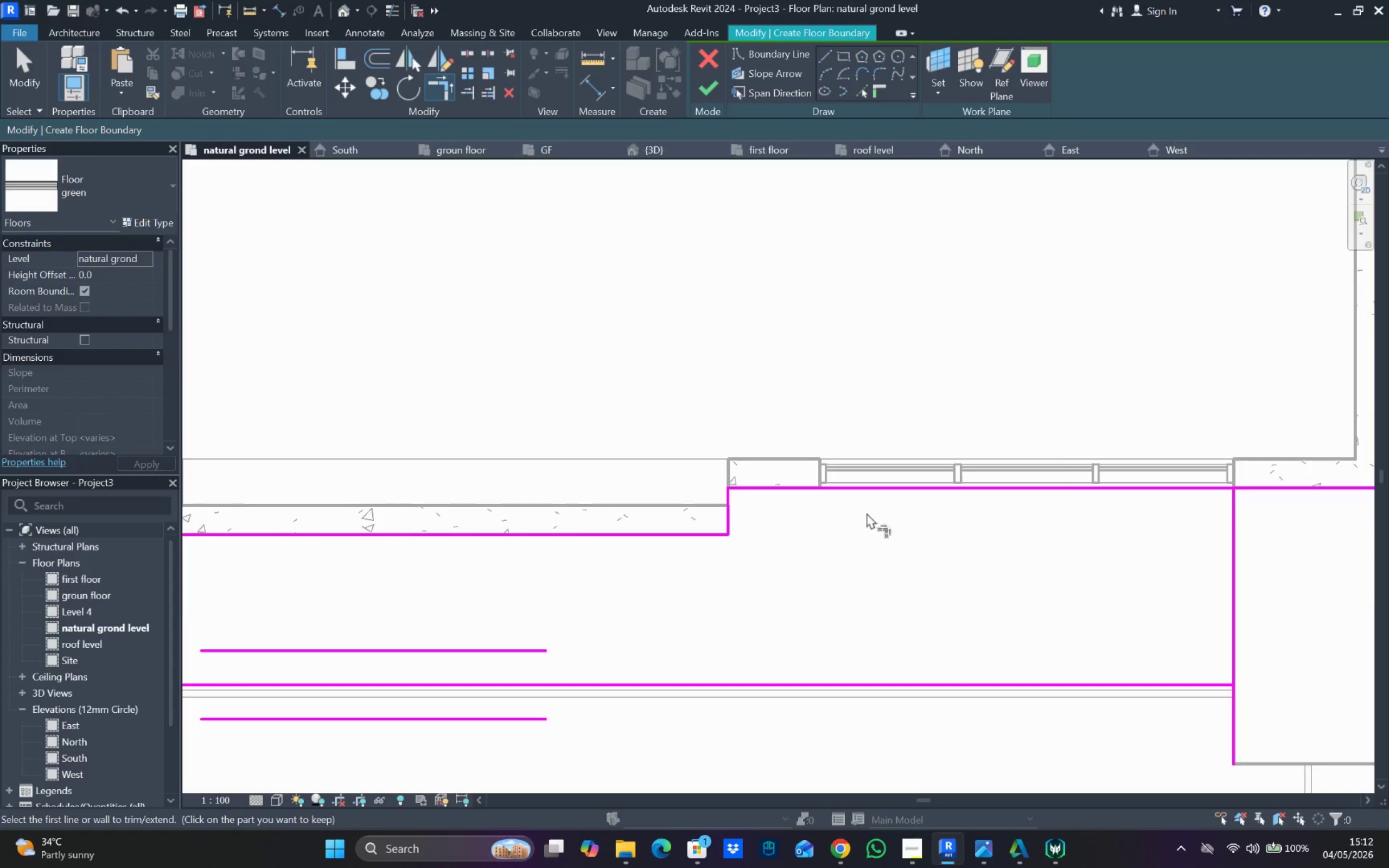 
scroll: coordinate [865, 514], scroll_direction: down, amount: 3.0
 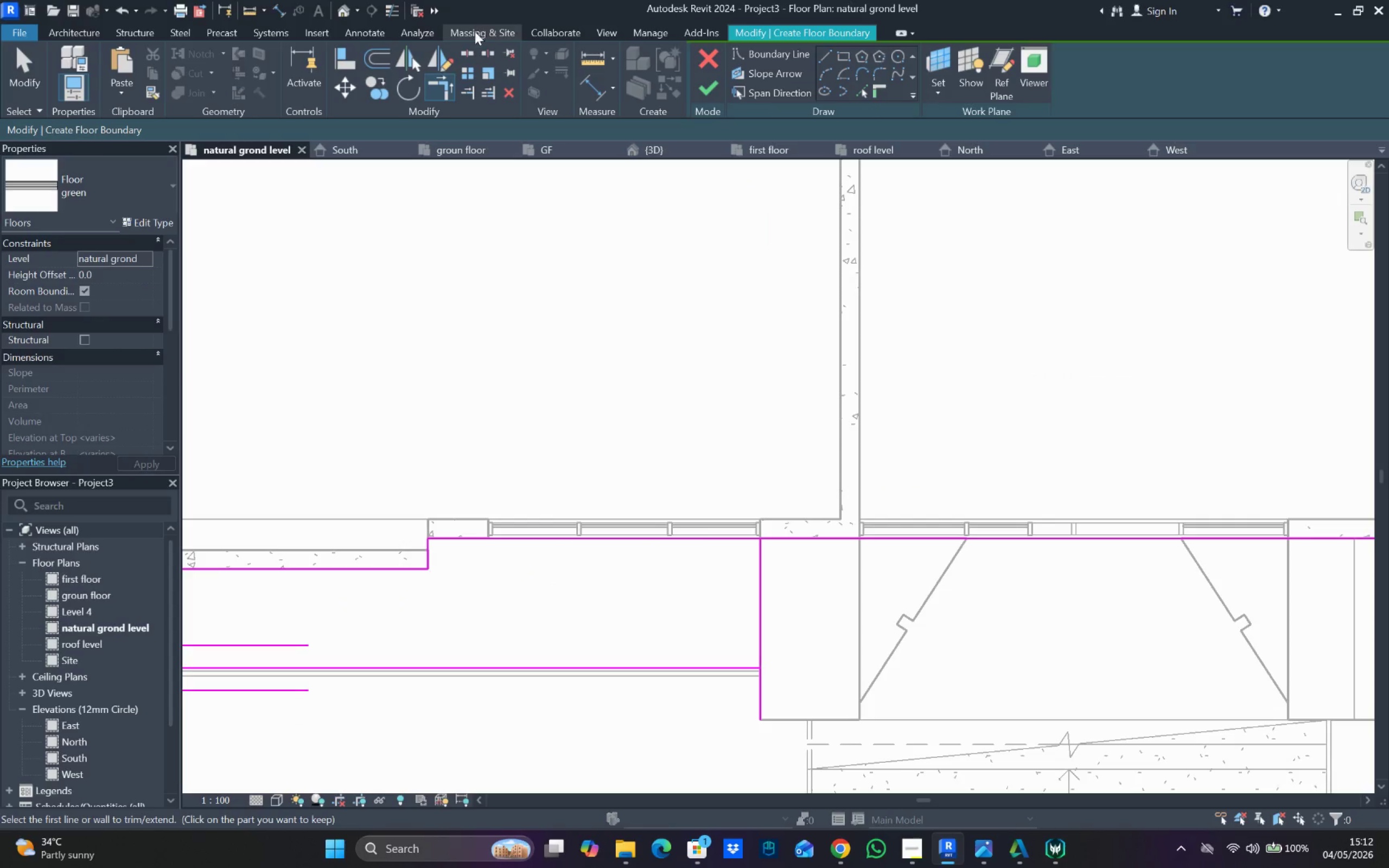 
left_click_drag(start_coordinate=[468, 51], to_coordinate=[480, 57])
 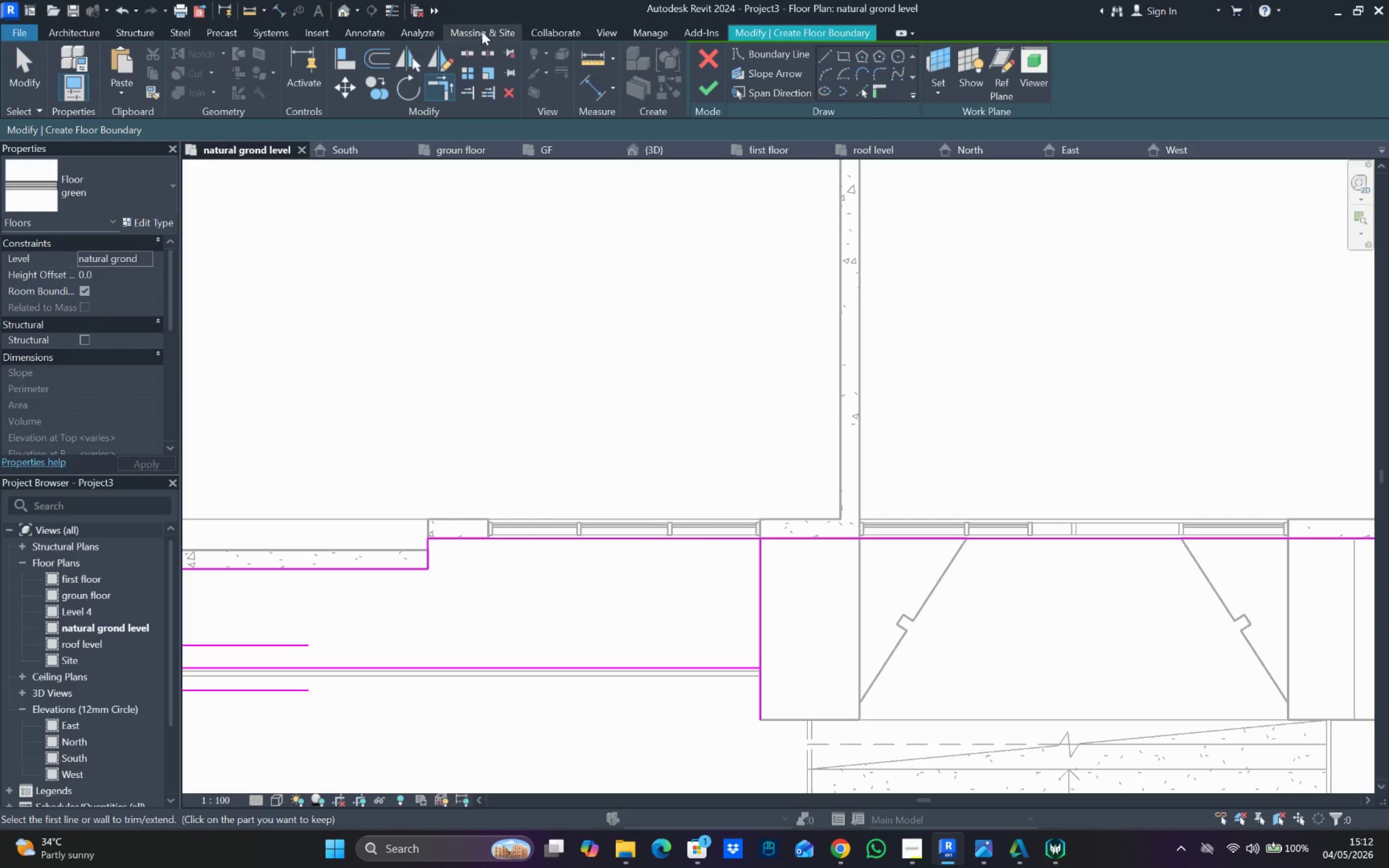 
left_click_drag(start_coordinate=[461, 50], to_coordinate=[466, 51])
 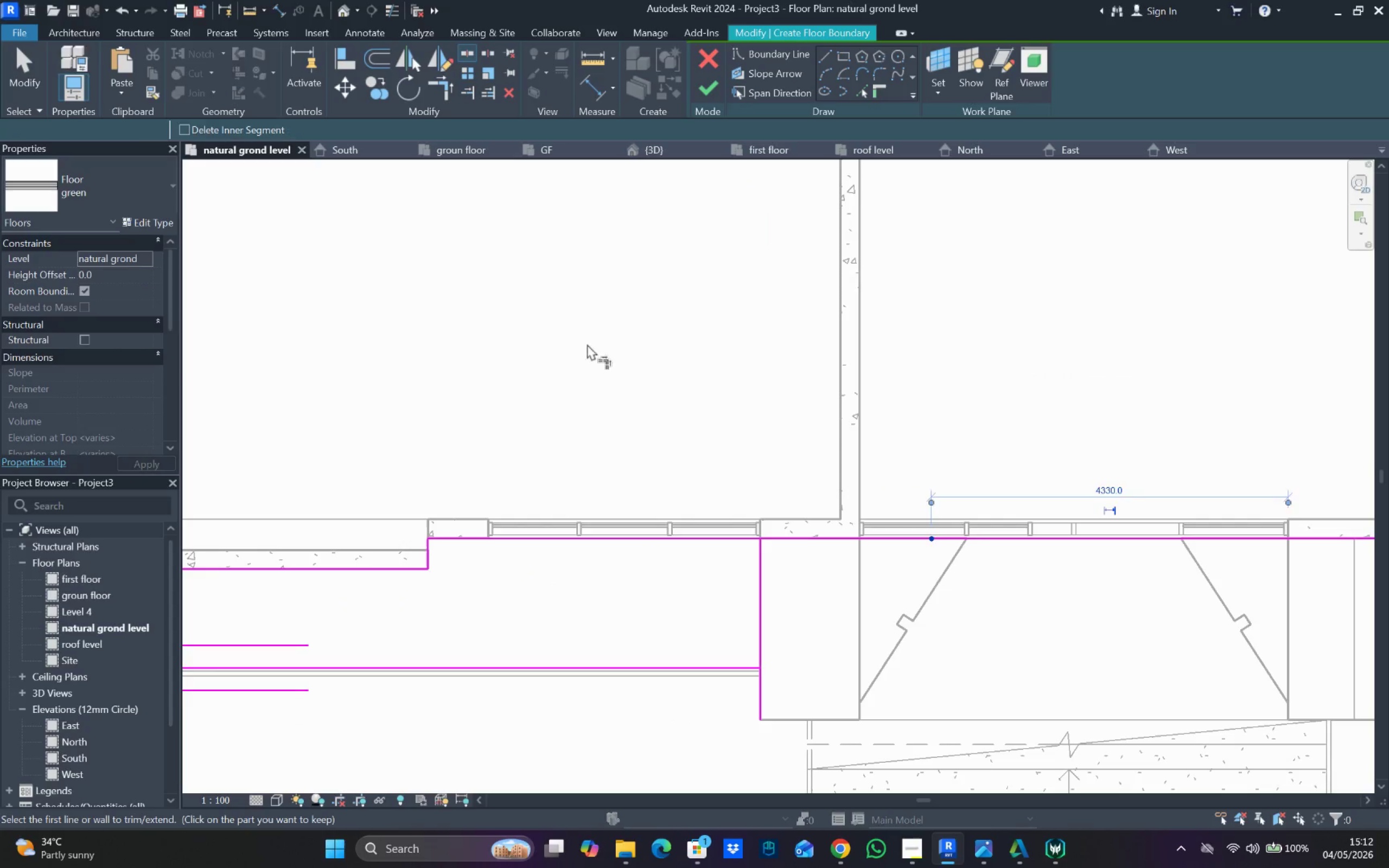 
left_click_drag(start_coordinate=[705, 544], to_coordinate=[725, 555])
 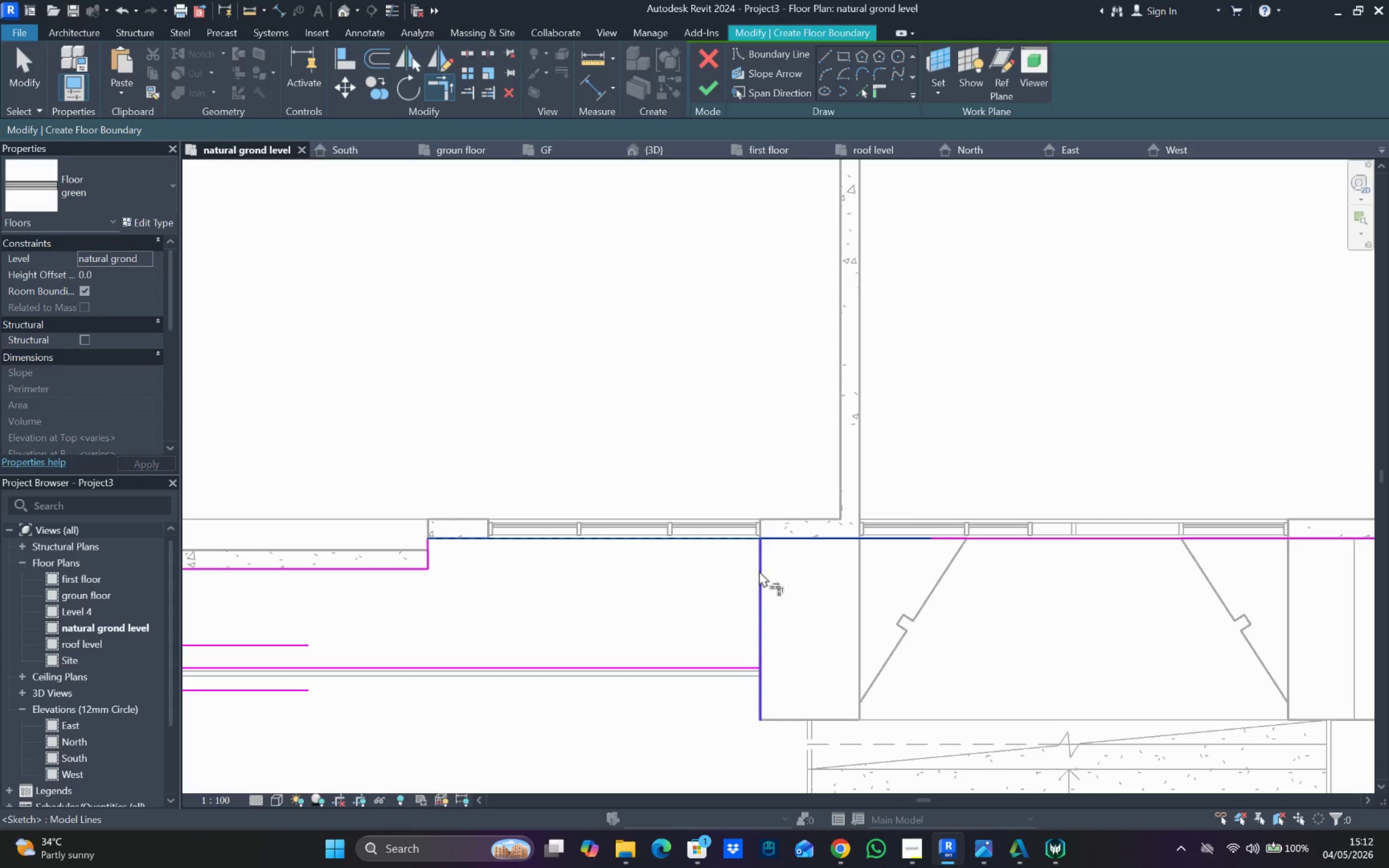 
left_click_drag(start_coordinate=[759, 571], to_coordinate=[761, 575])
 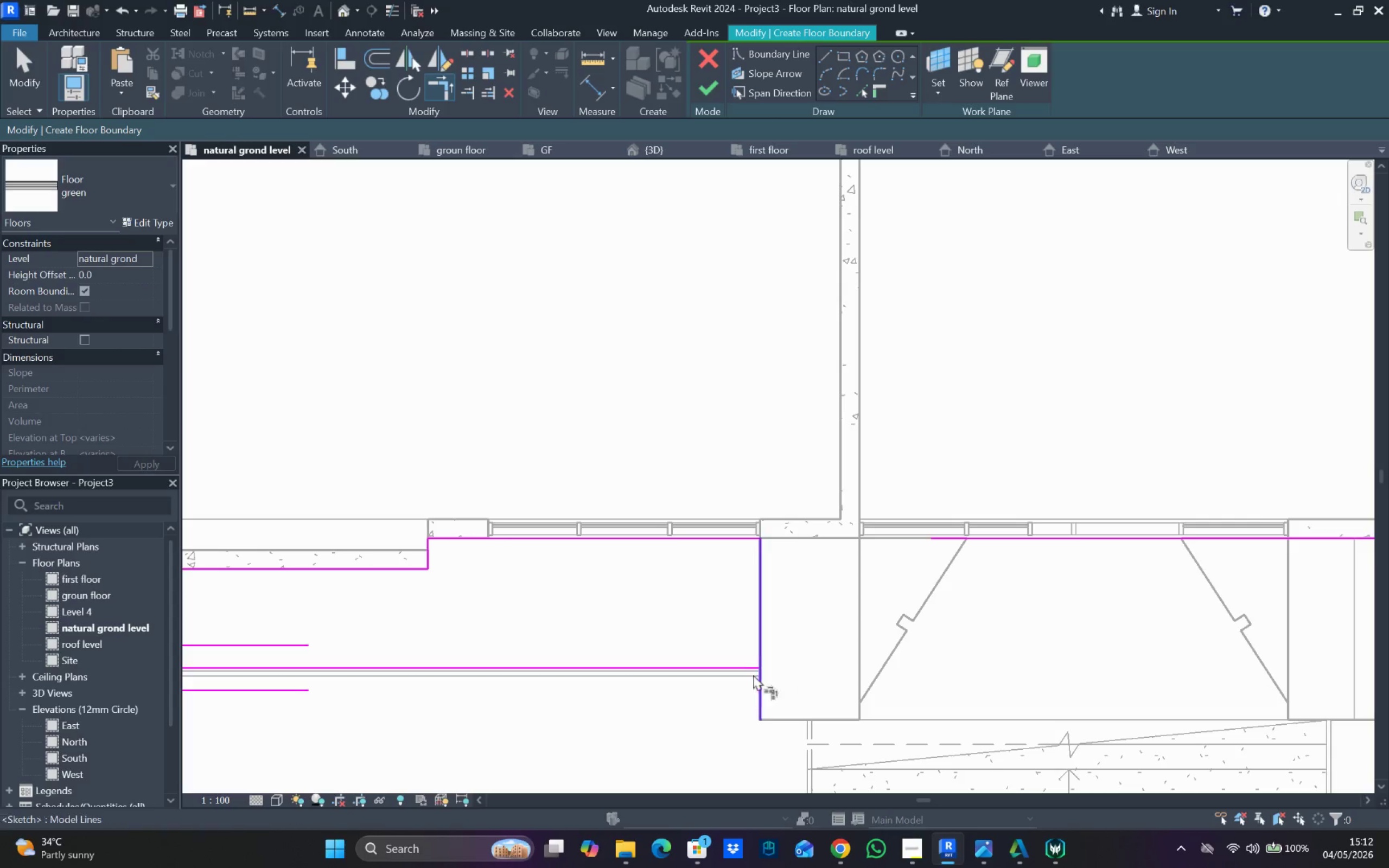 
left_click_drag(start_coordinate=[750, 676], to_coordinate=[754, 675])
 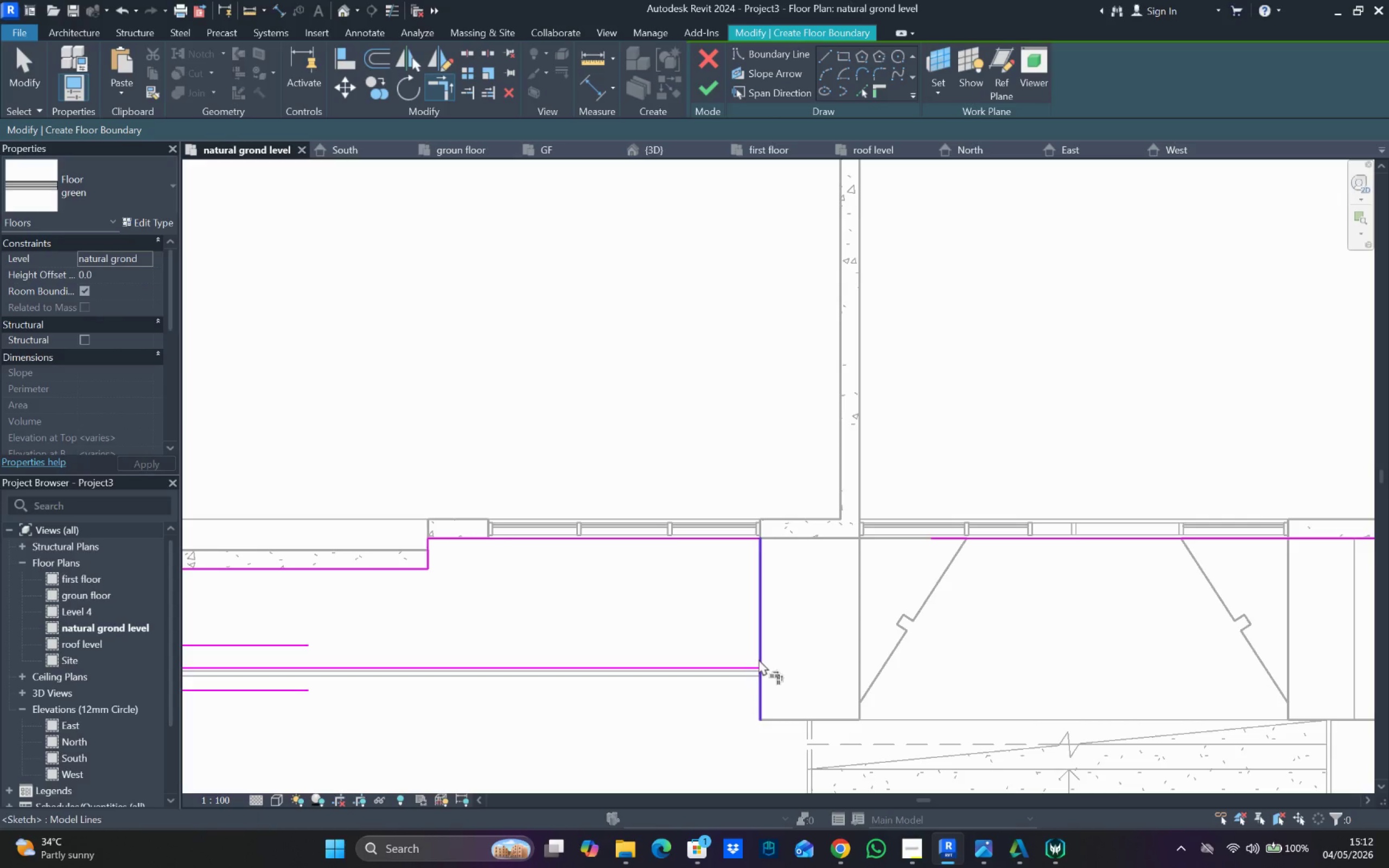 
double_click([759, 659])
 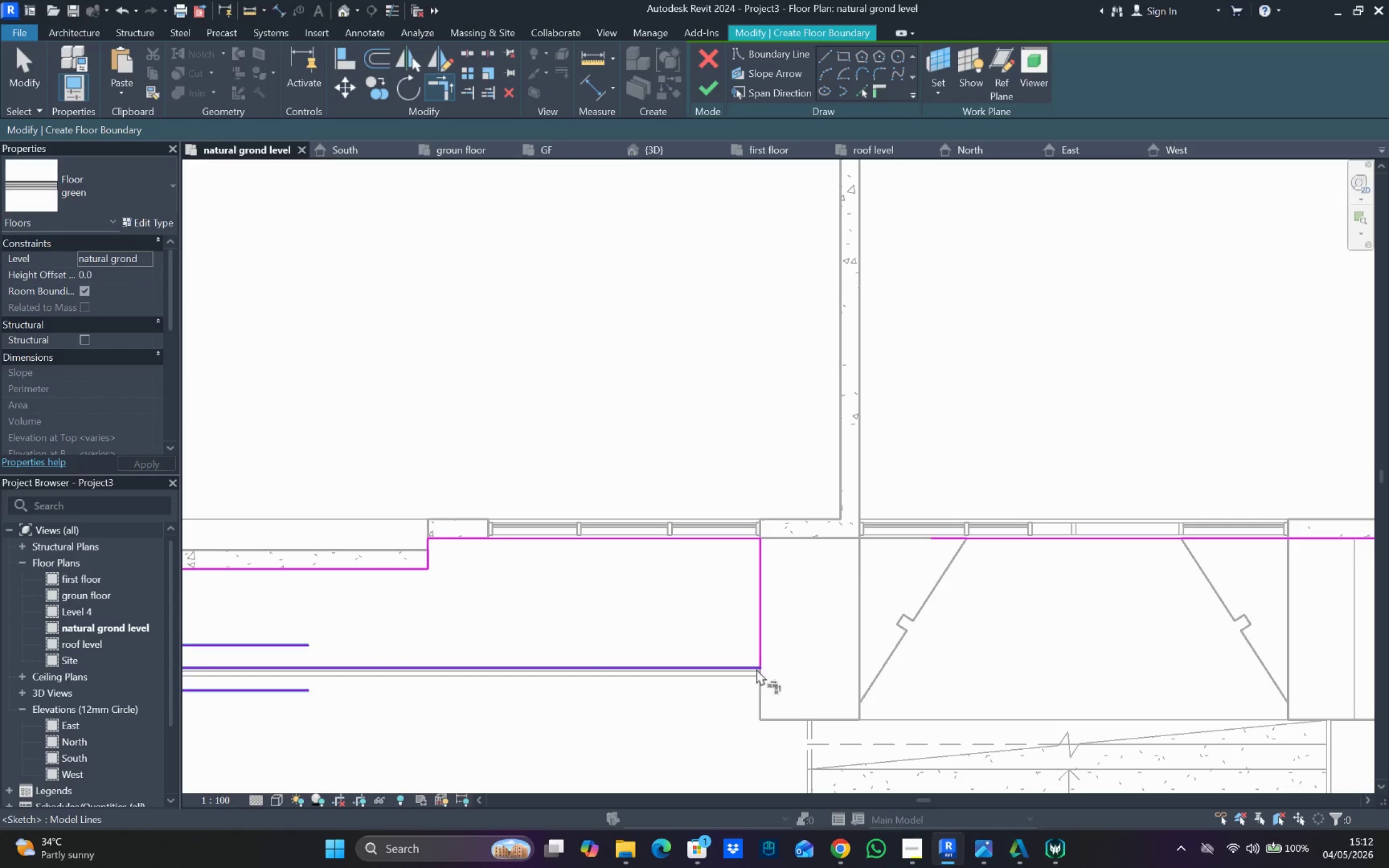 
scroll: coordinate [830, 649], scroll_direction: down, amount: 5.0
 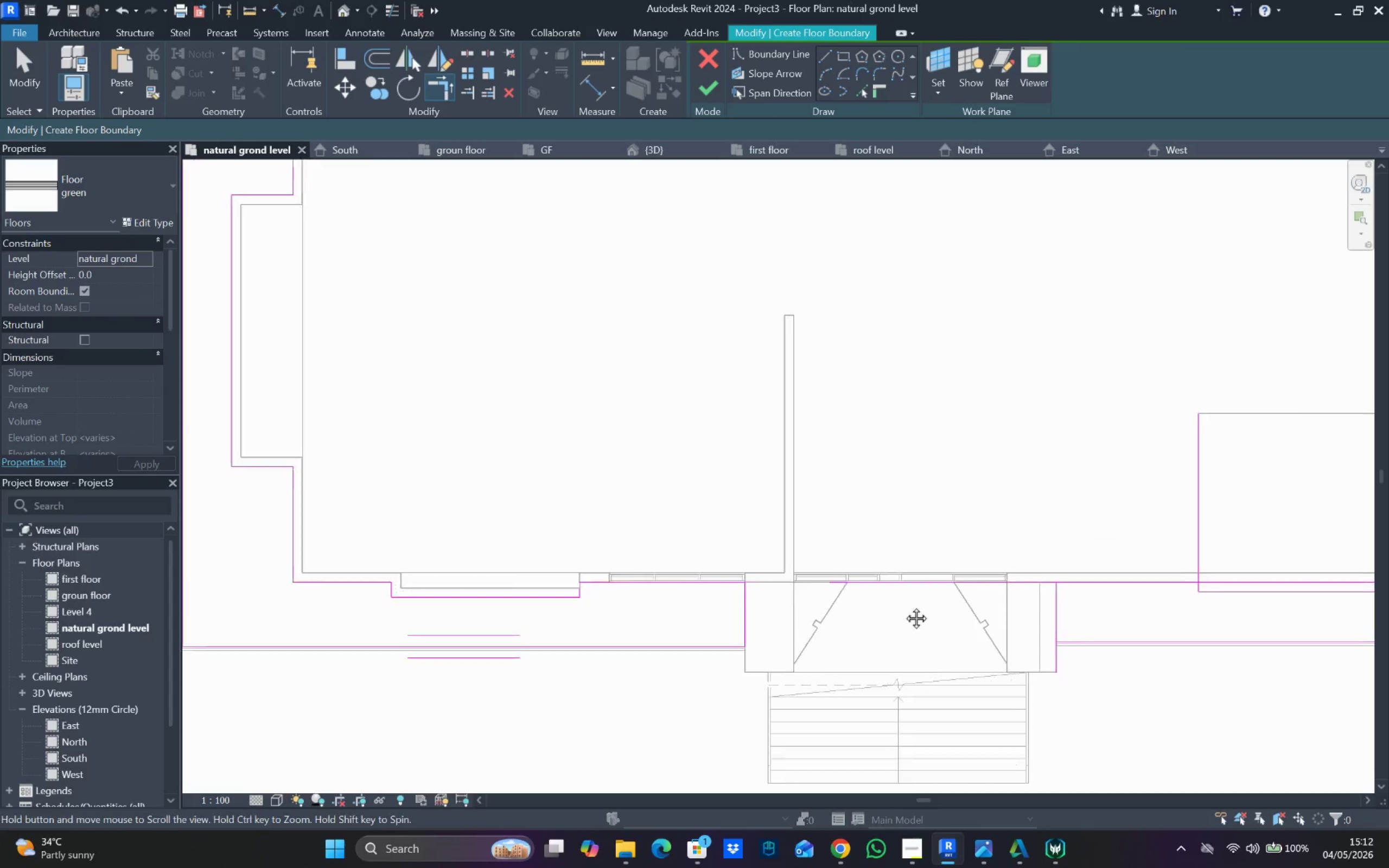 
left_click_drag(start_coordinate=[845, 566], to_coordinate=[841, 567])
 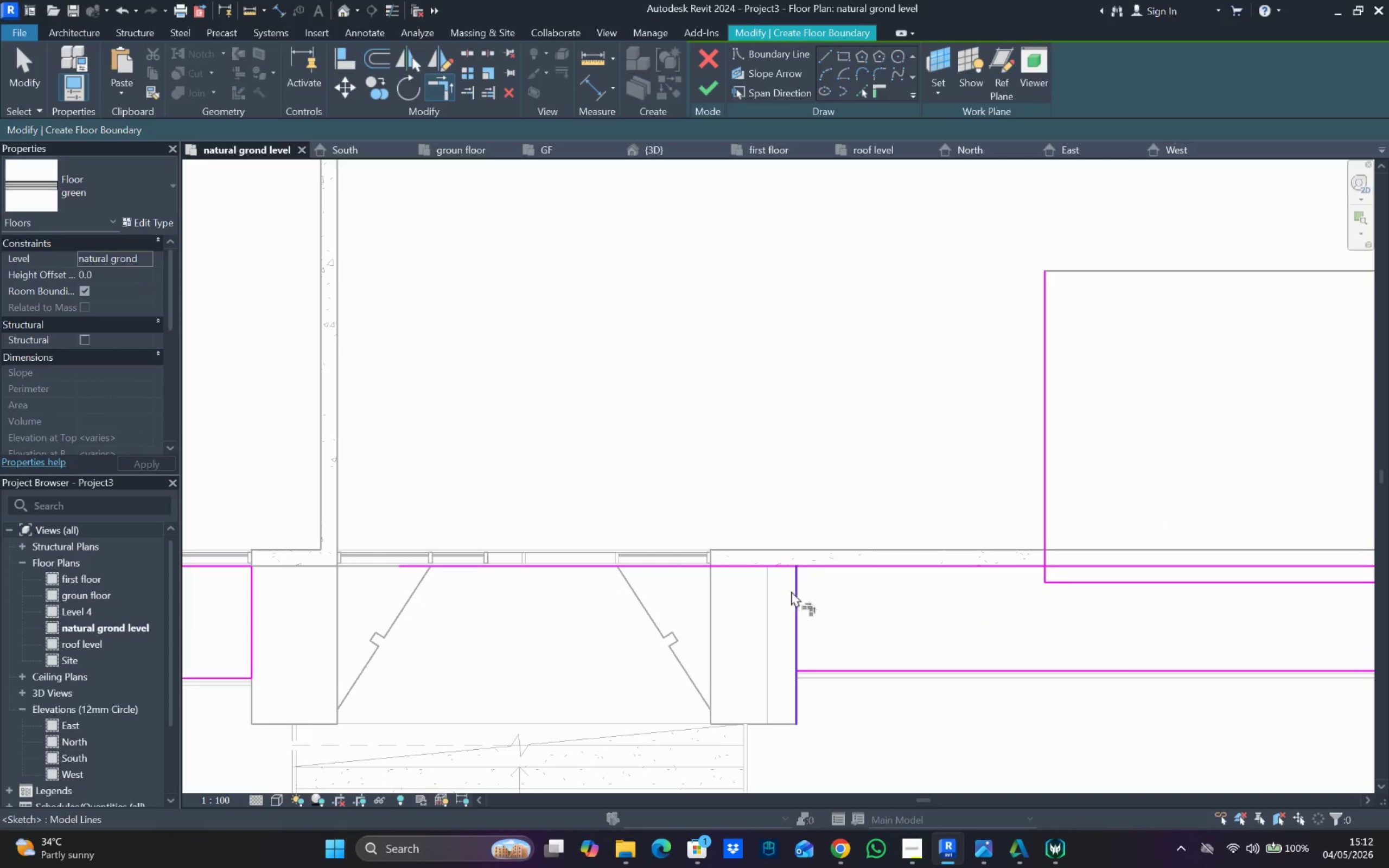 
scroll: coordinate [853, 602], scroll_direction: up, amount: 4.0
 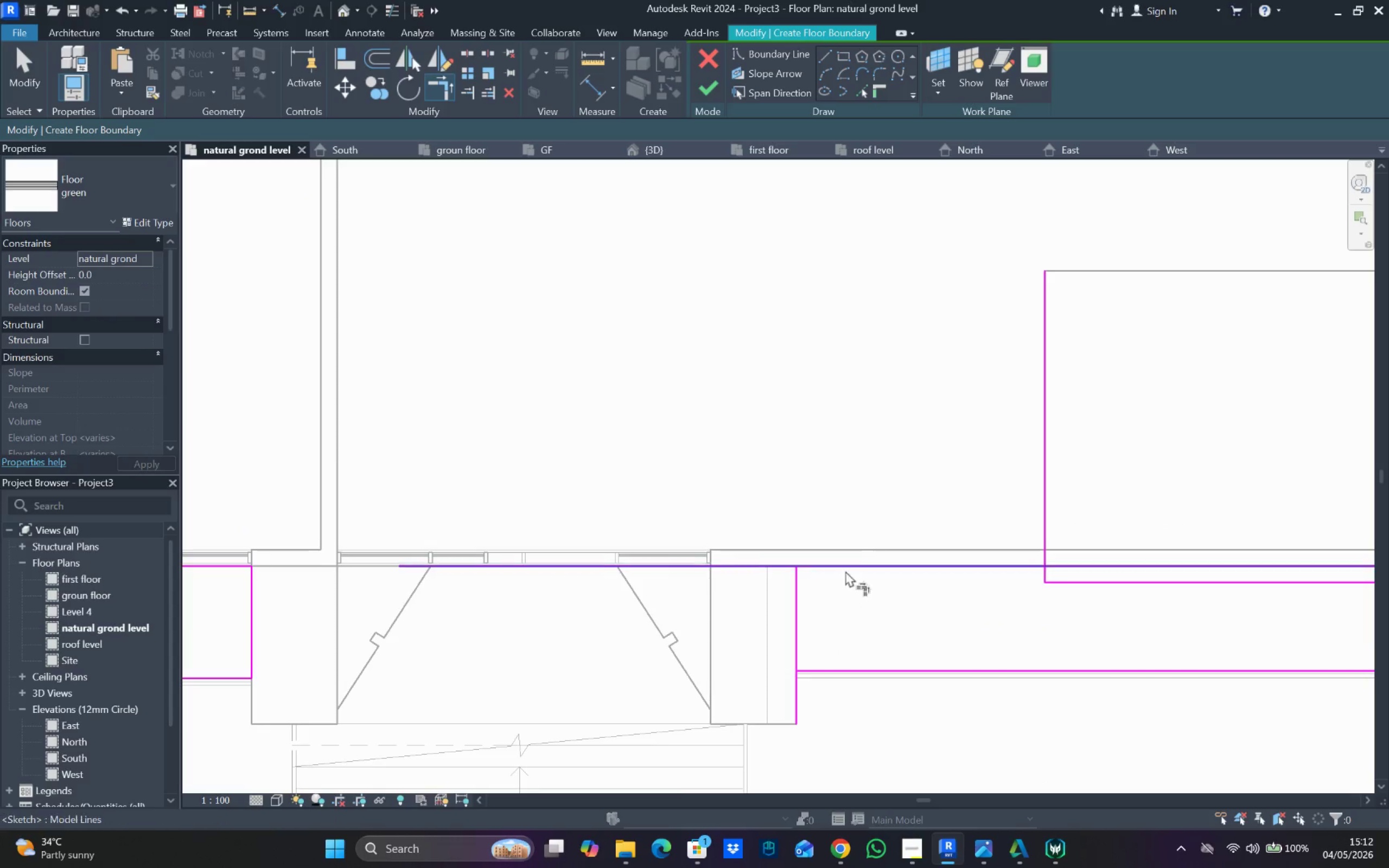 
left_click_drag(start_coordinate=[792, 591], to_coordinate=[795, 590])
 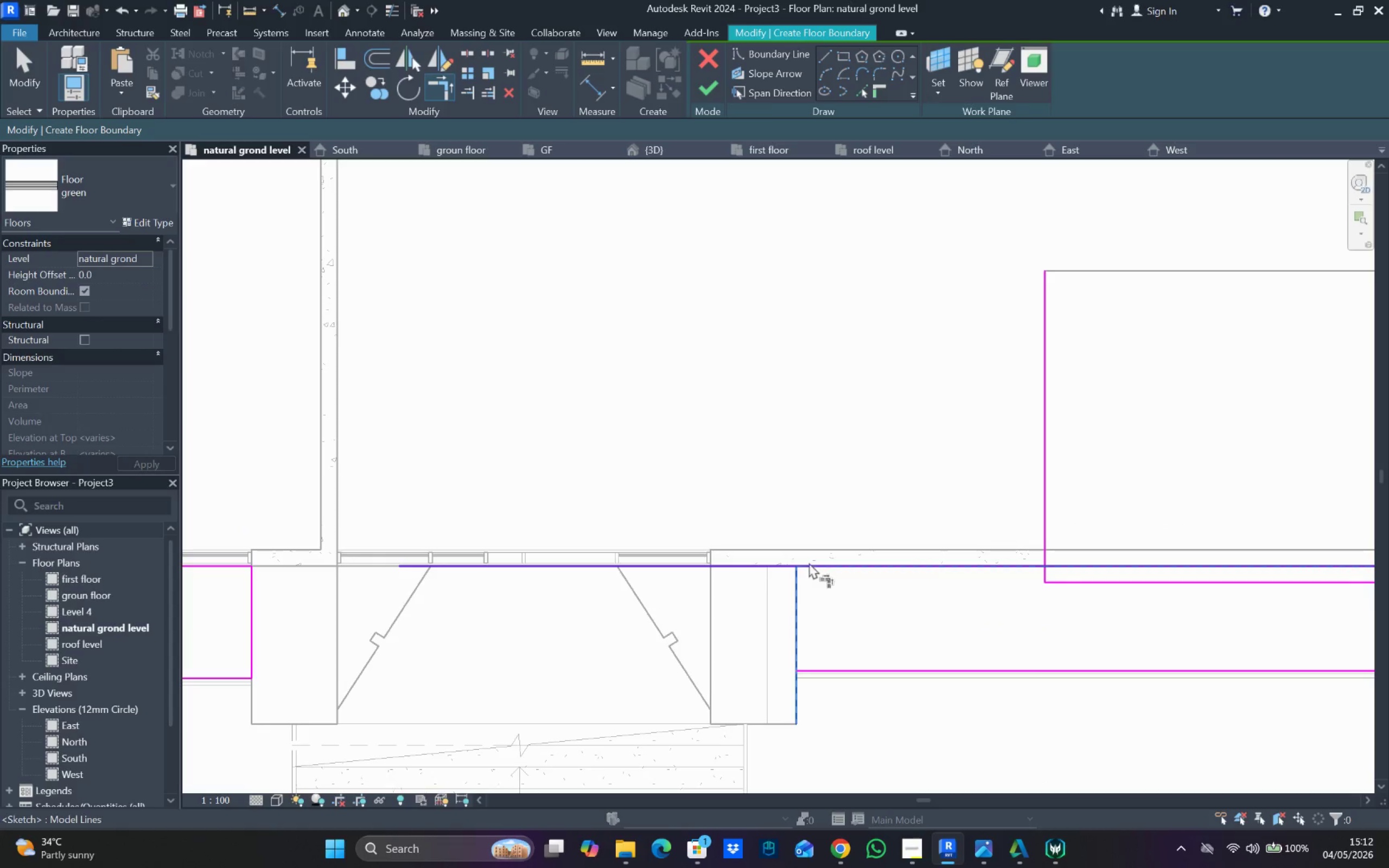 
left_click_drag(start_coordinate=[809, 563], to_coordinate=[809, 566])
 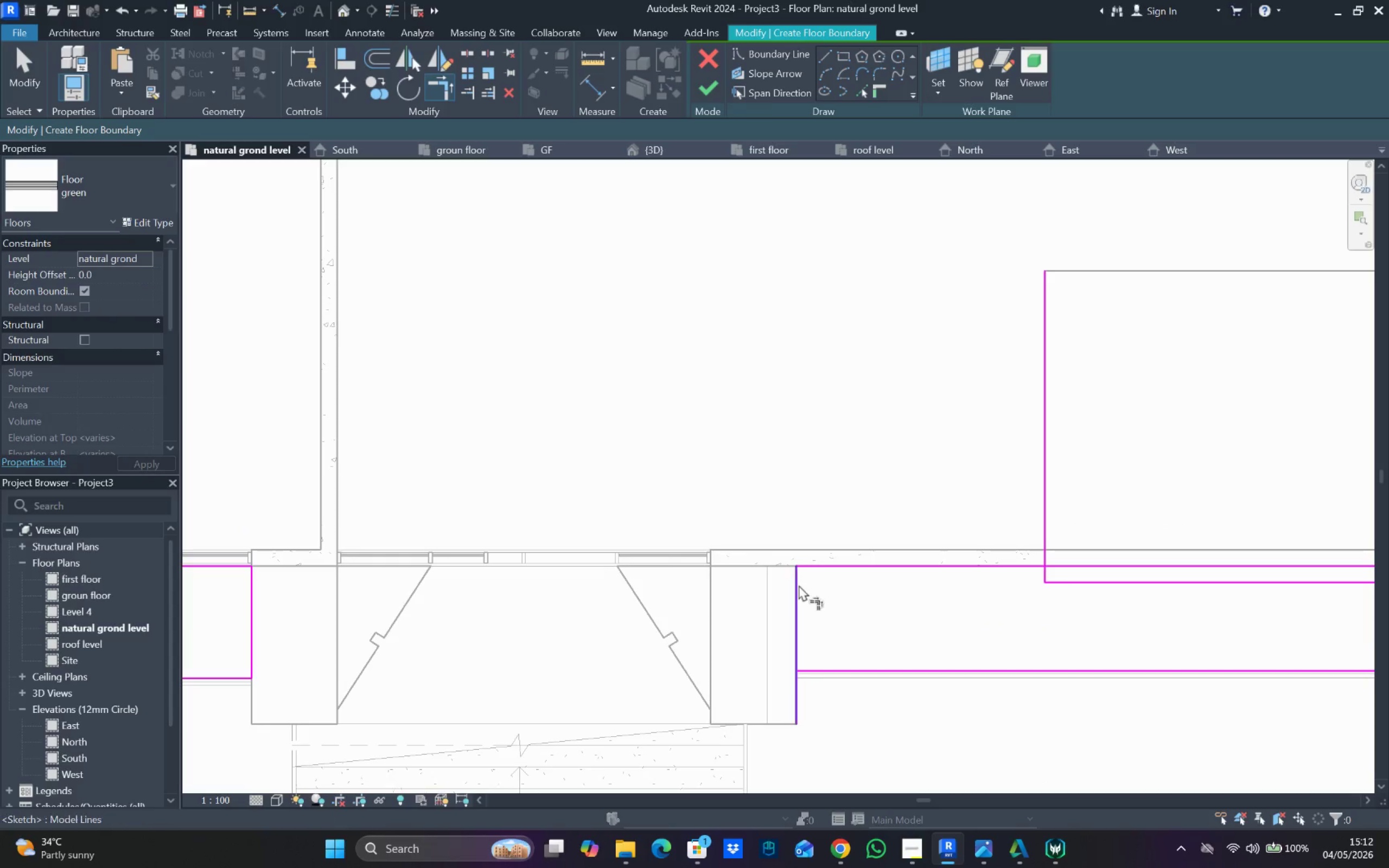 
left_click_drag(start_coordinate=[799, 586], to_coordinate=[810, 596])
 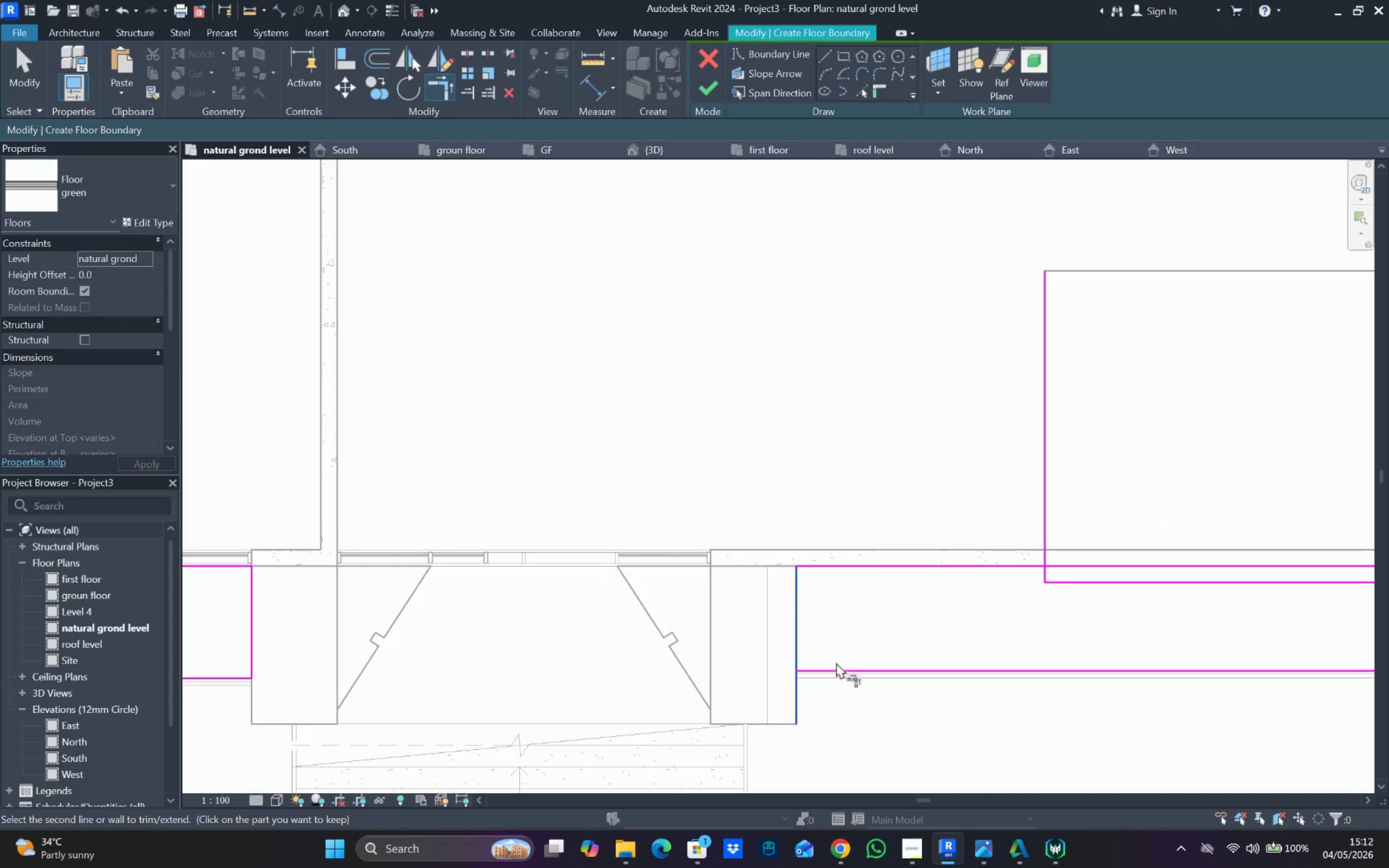 
left_click_drag(start_coordinate=[839, 668], to_coordinate=[856, 672])
 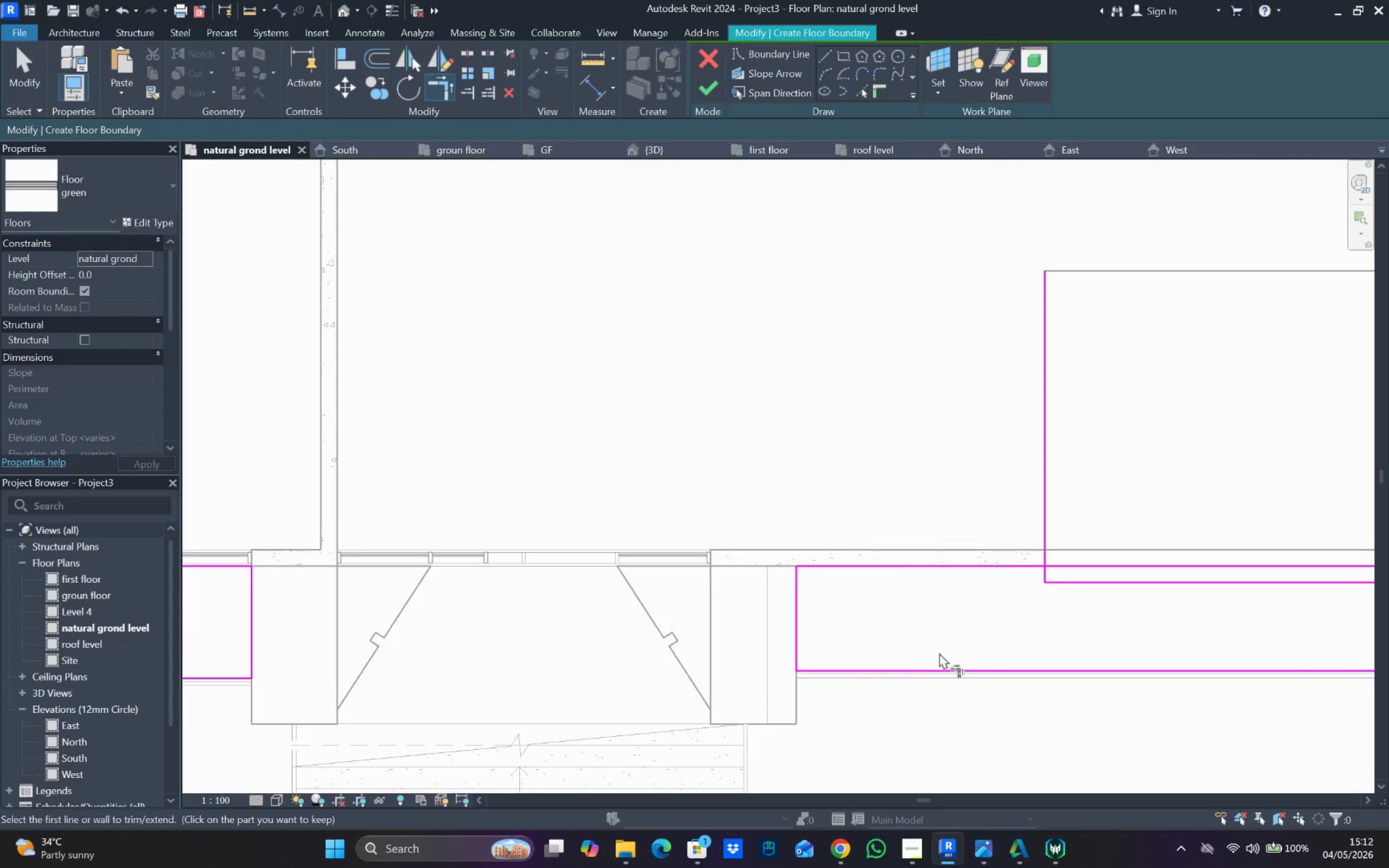 
scroll: coordinate [938, 651], scroll_direction: down, amount: 2.0
 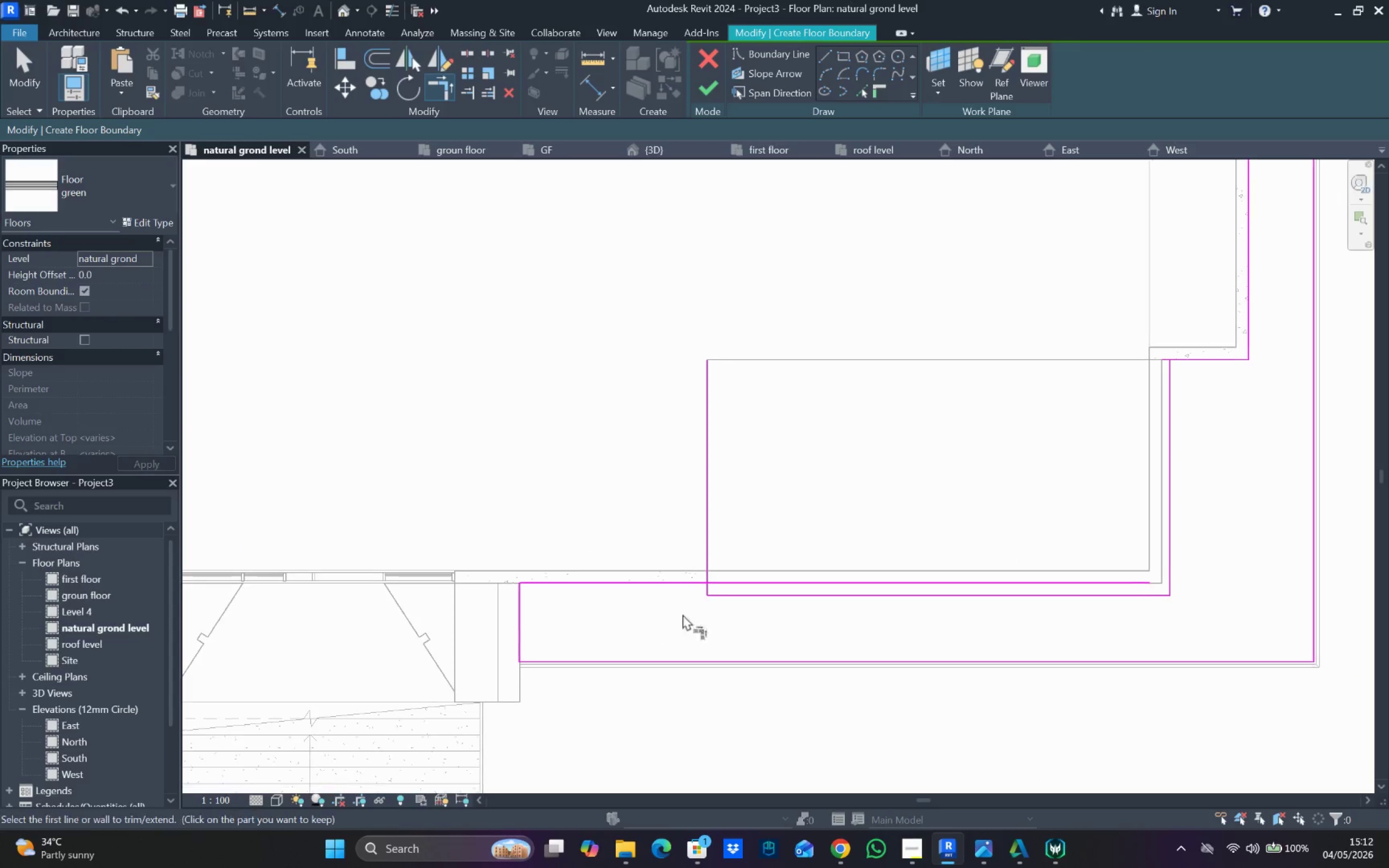 
left_click_drag(start_coordinate=[698, 583], to_coordinate=[702, 583])
 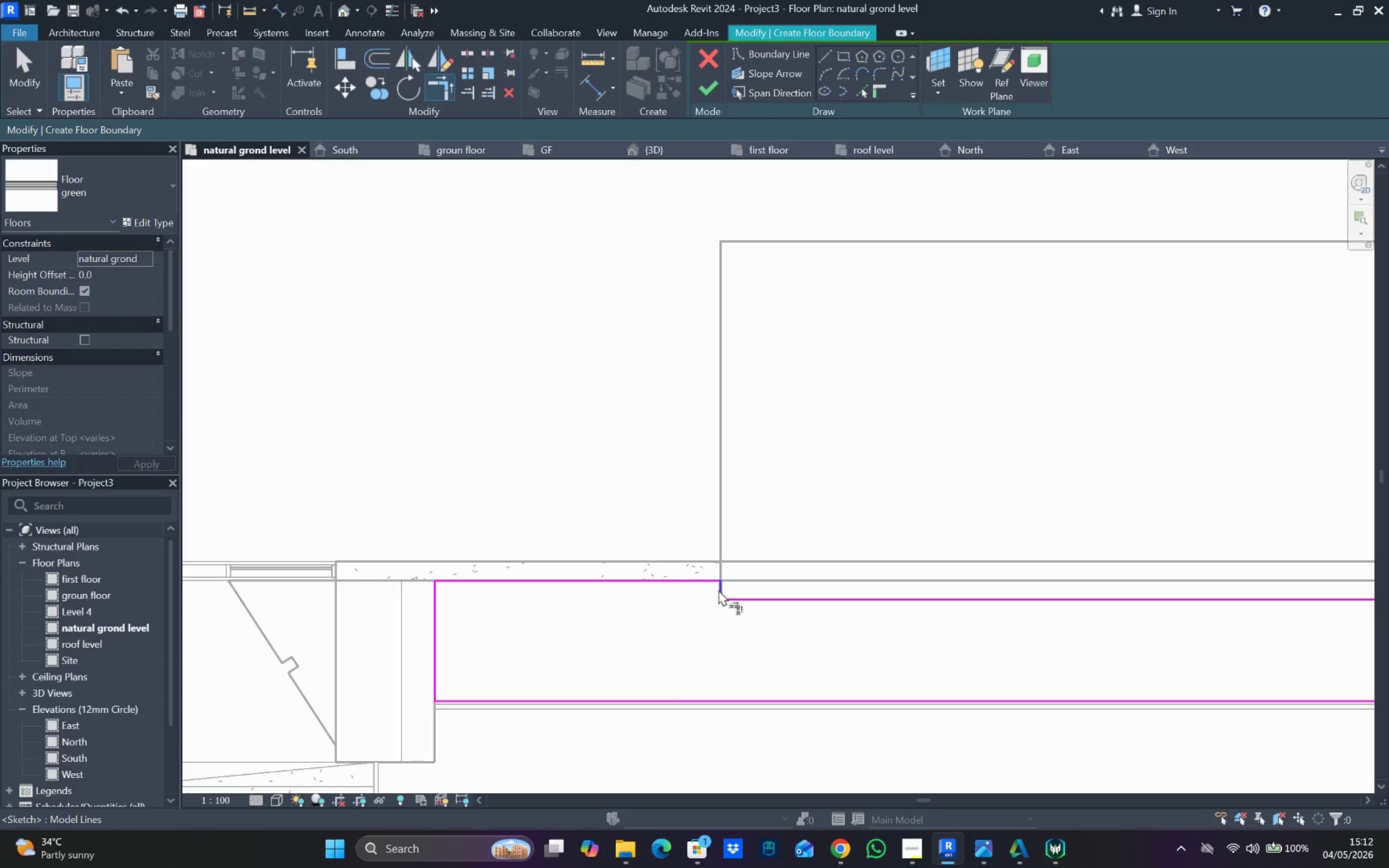 
scroll: coordinate [683, 588], scroll_direction: up, amount: 3.0
 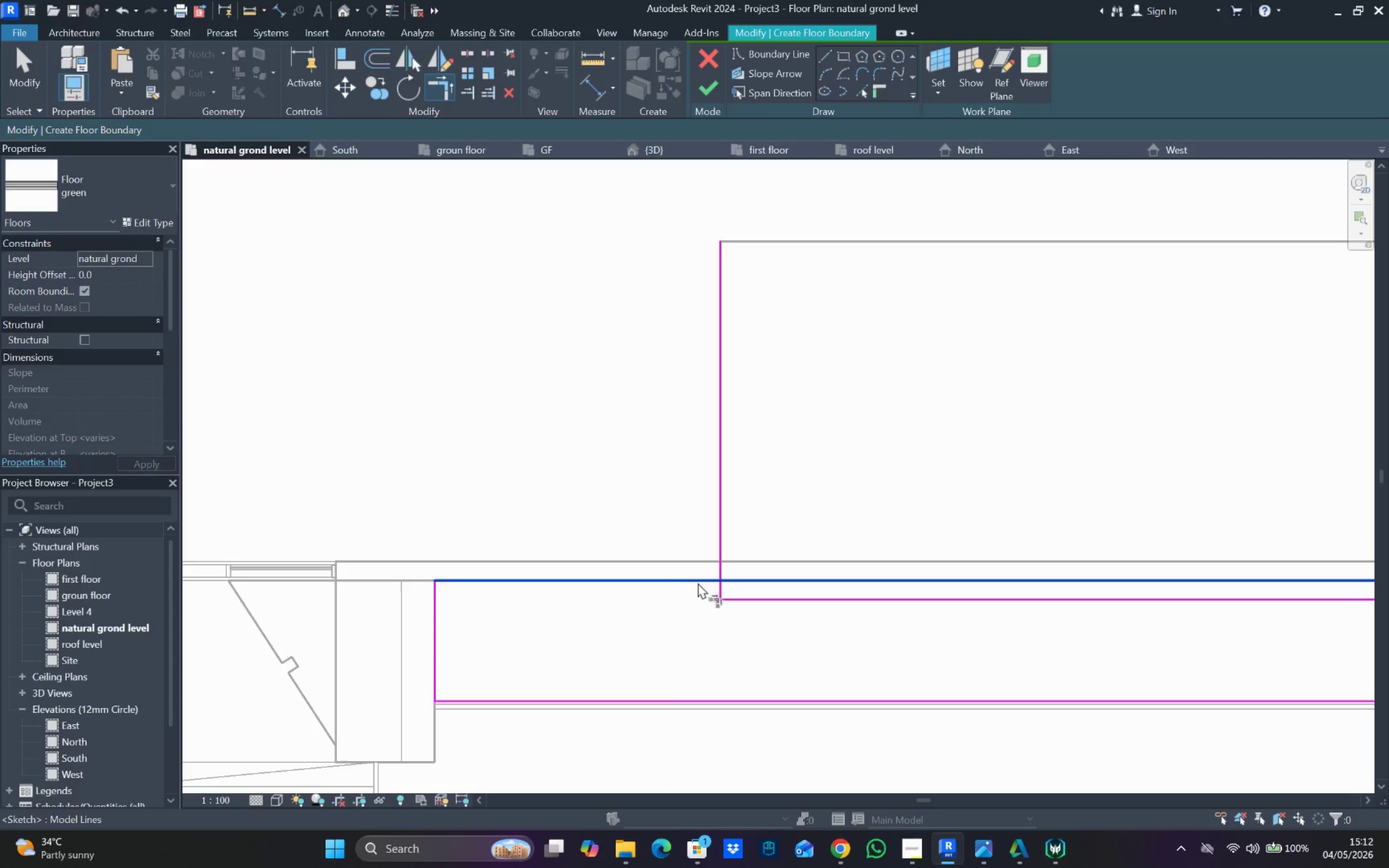 
left_click_drag(start_coordinate=[720, 590], to_coordinate=[725, 592])
 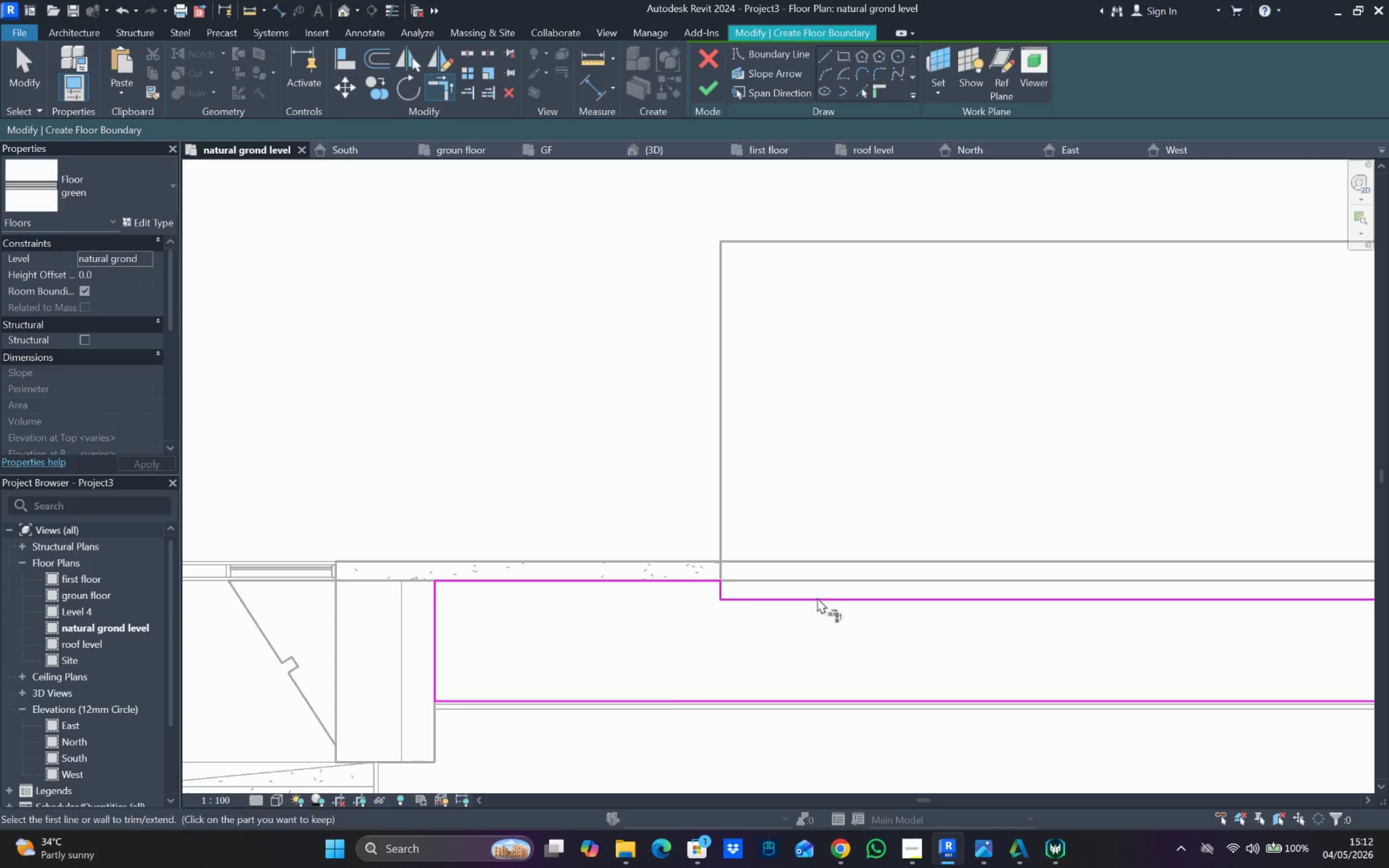 
left_click_drag(start_coordinate=[817, 597], to_coordinate=[824, 599])
 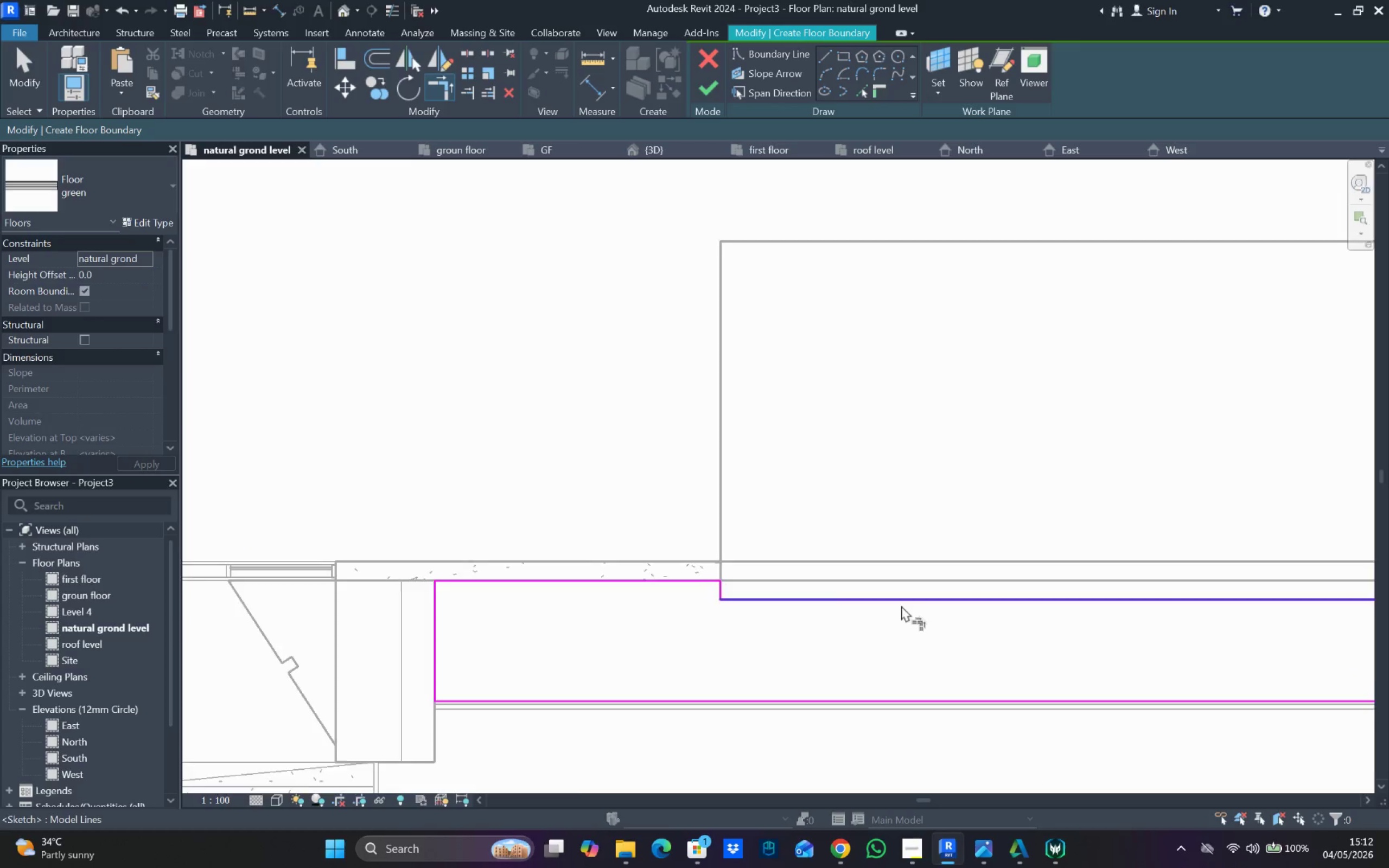 
scroll: coordinate [902, 605], scroll_direction: down, amount: 4.0
 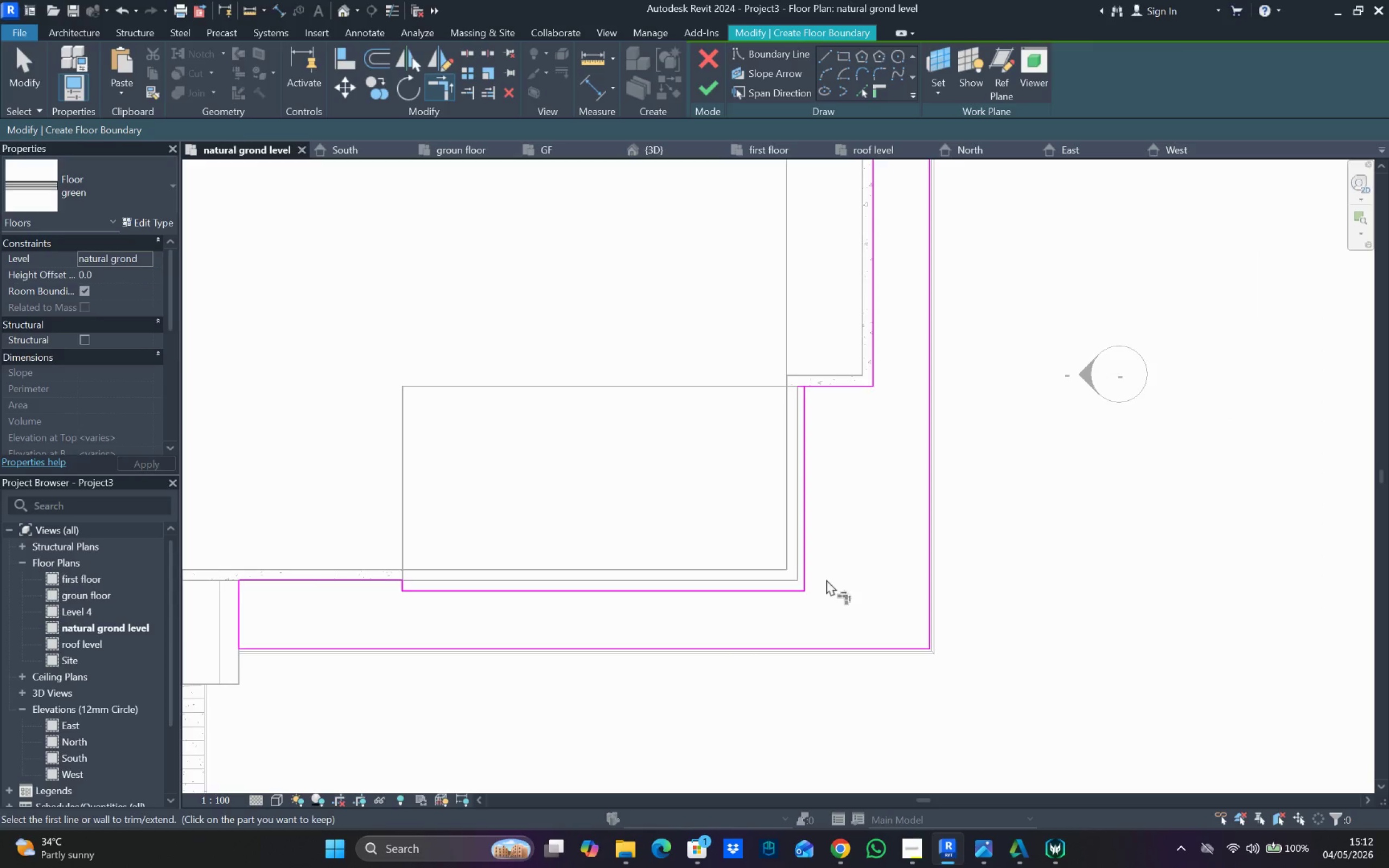 
scroll: coordinate [827, 547], scroll_direction: up, amount: 1.0
 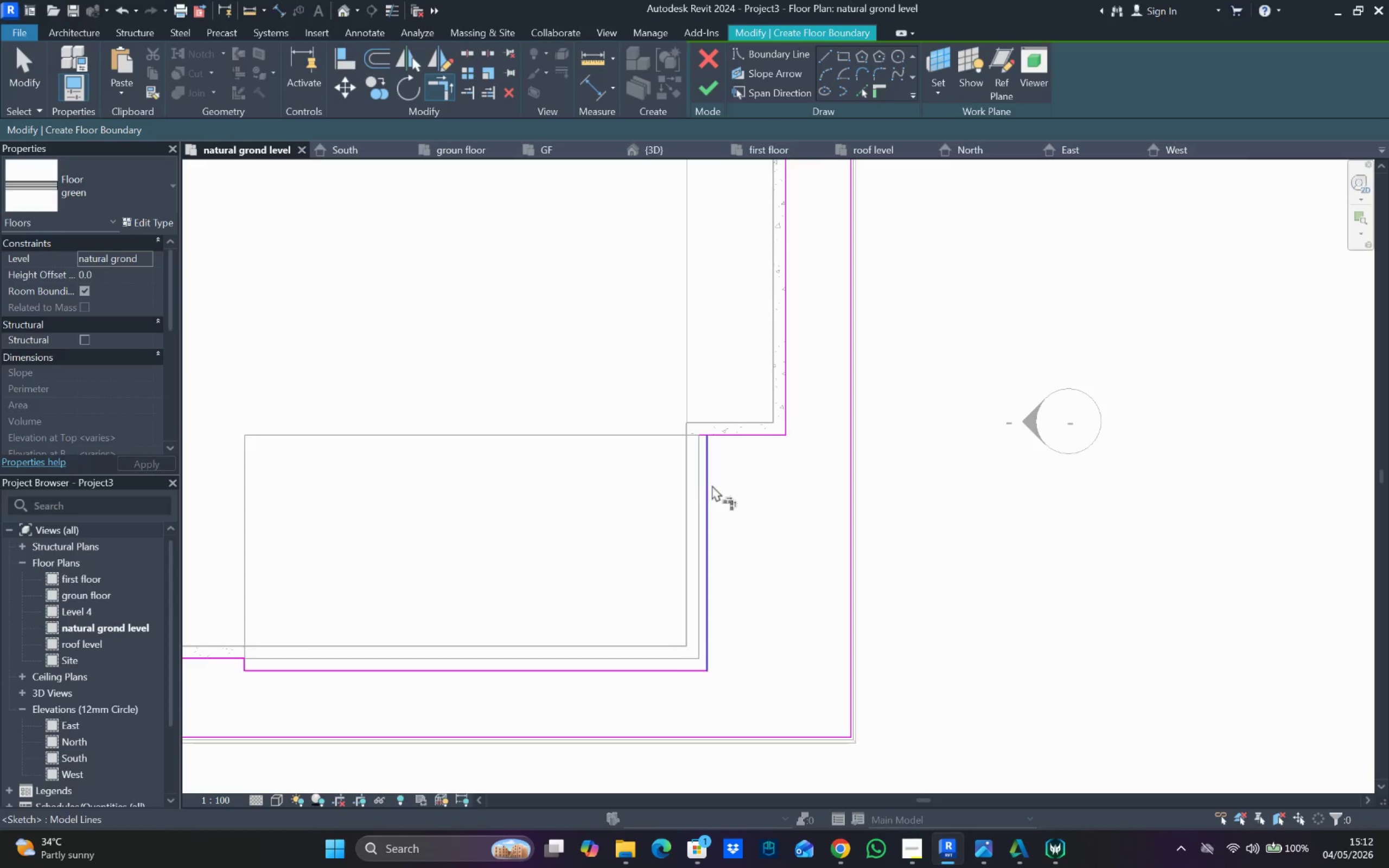 
left_click_drag(start_coordinate=[707, 476], to_coordinate=[708, 469])
 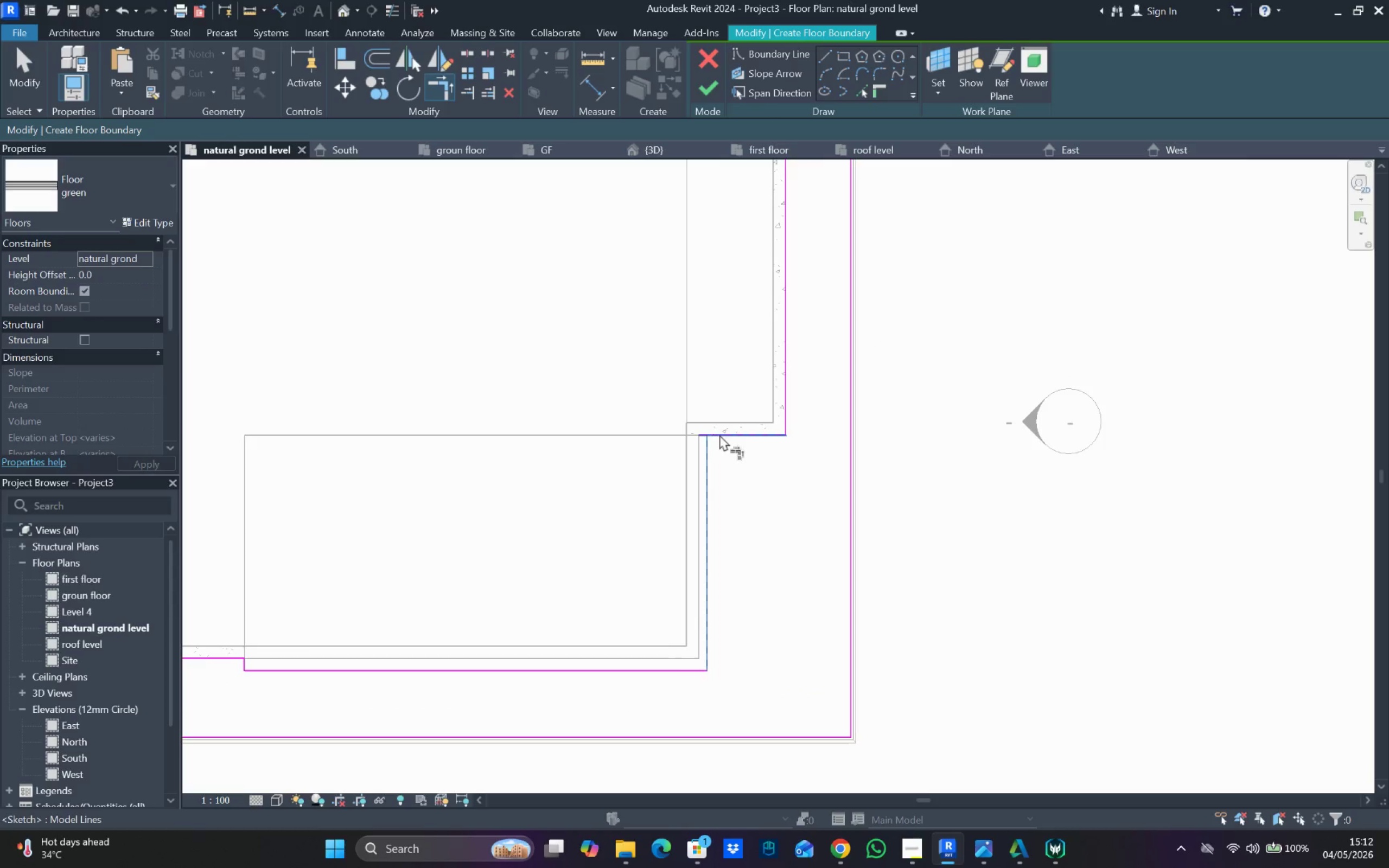 
left_click_drag(start_coordinate=[720, 434], to_coordinate=[724, 435])
 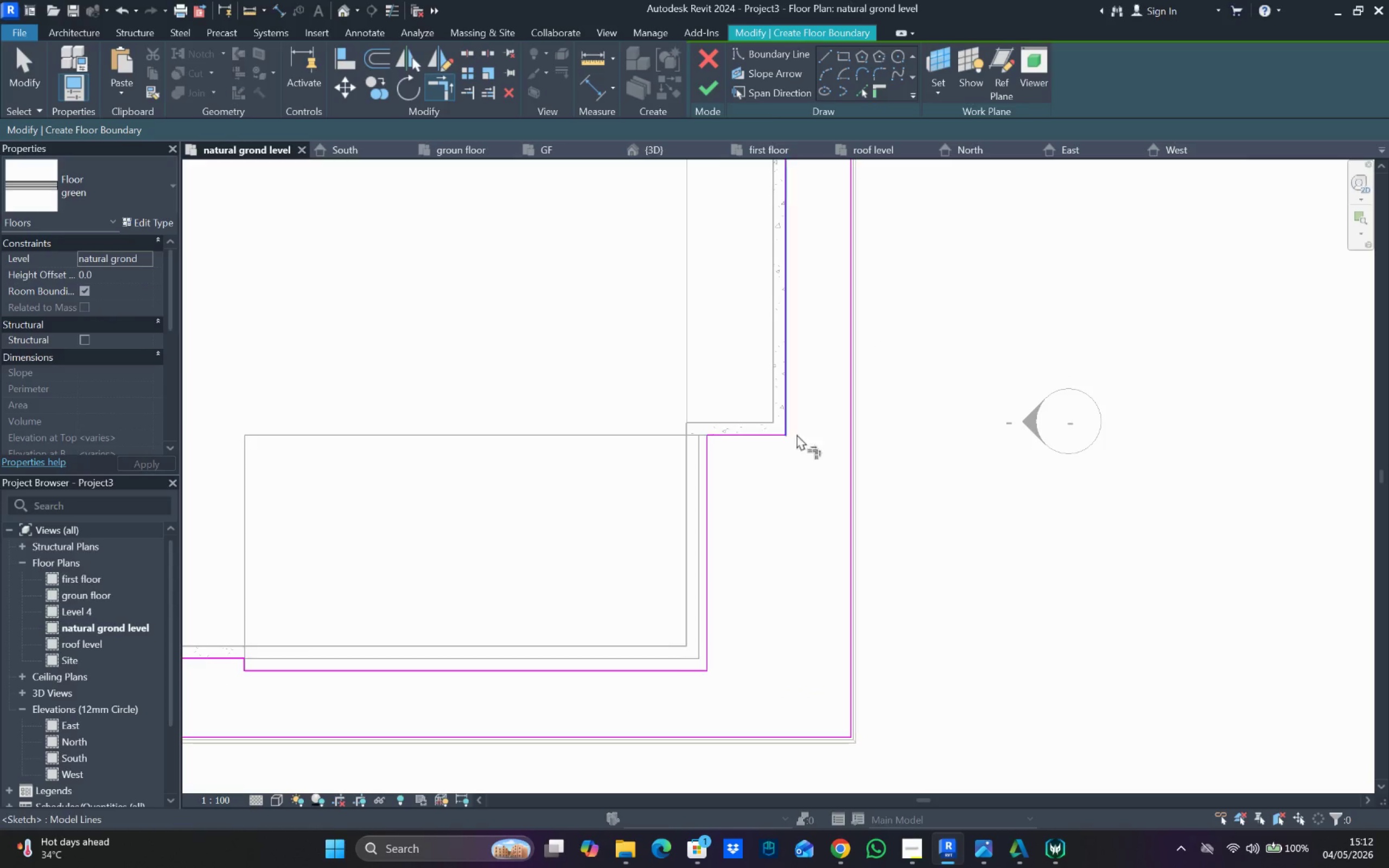 
scroll: coordinate [668, 500], scroll_direction: down, amount: 13.0
 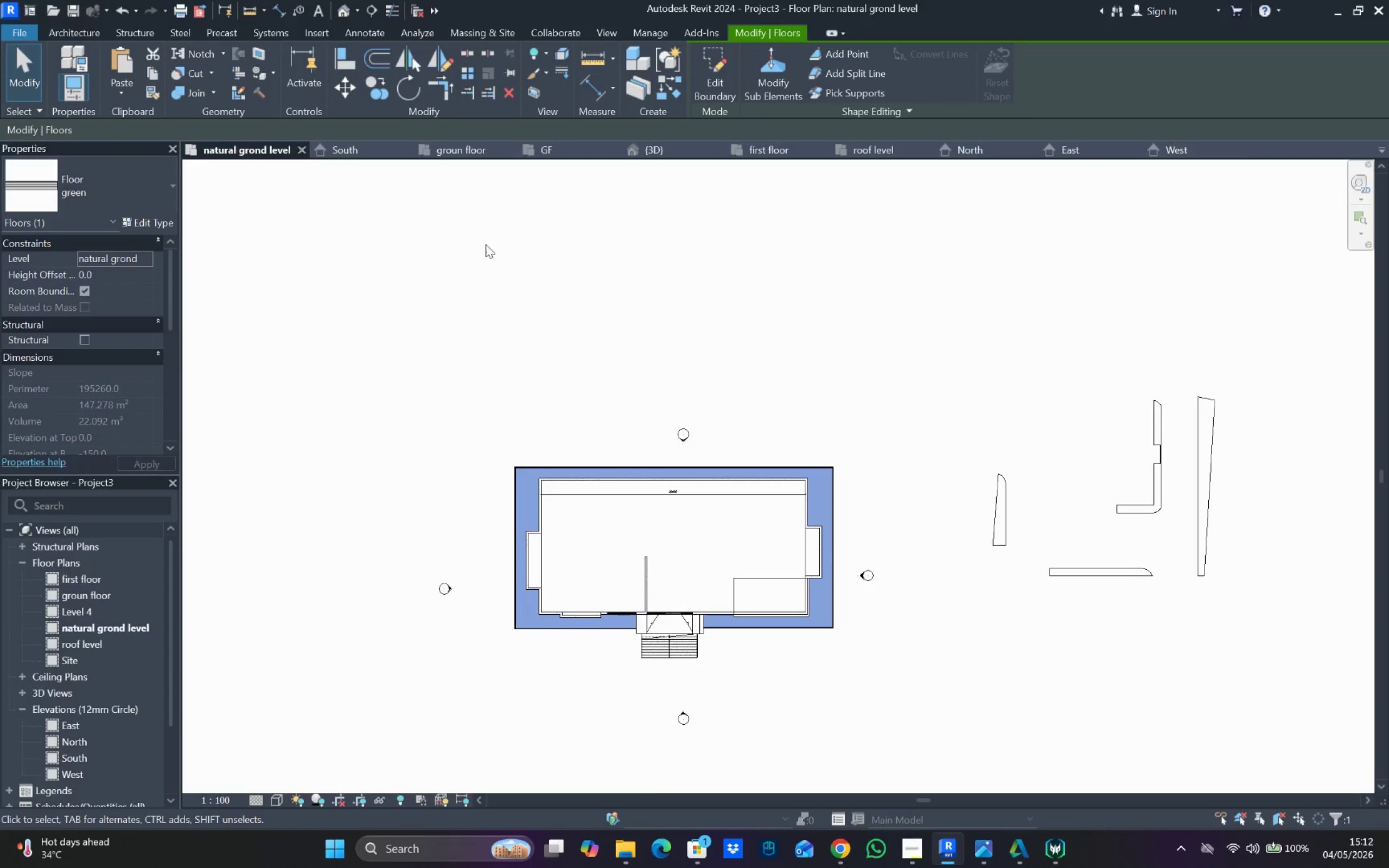 
left_click([343, 8])
 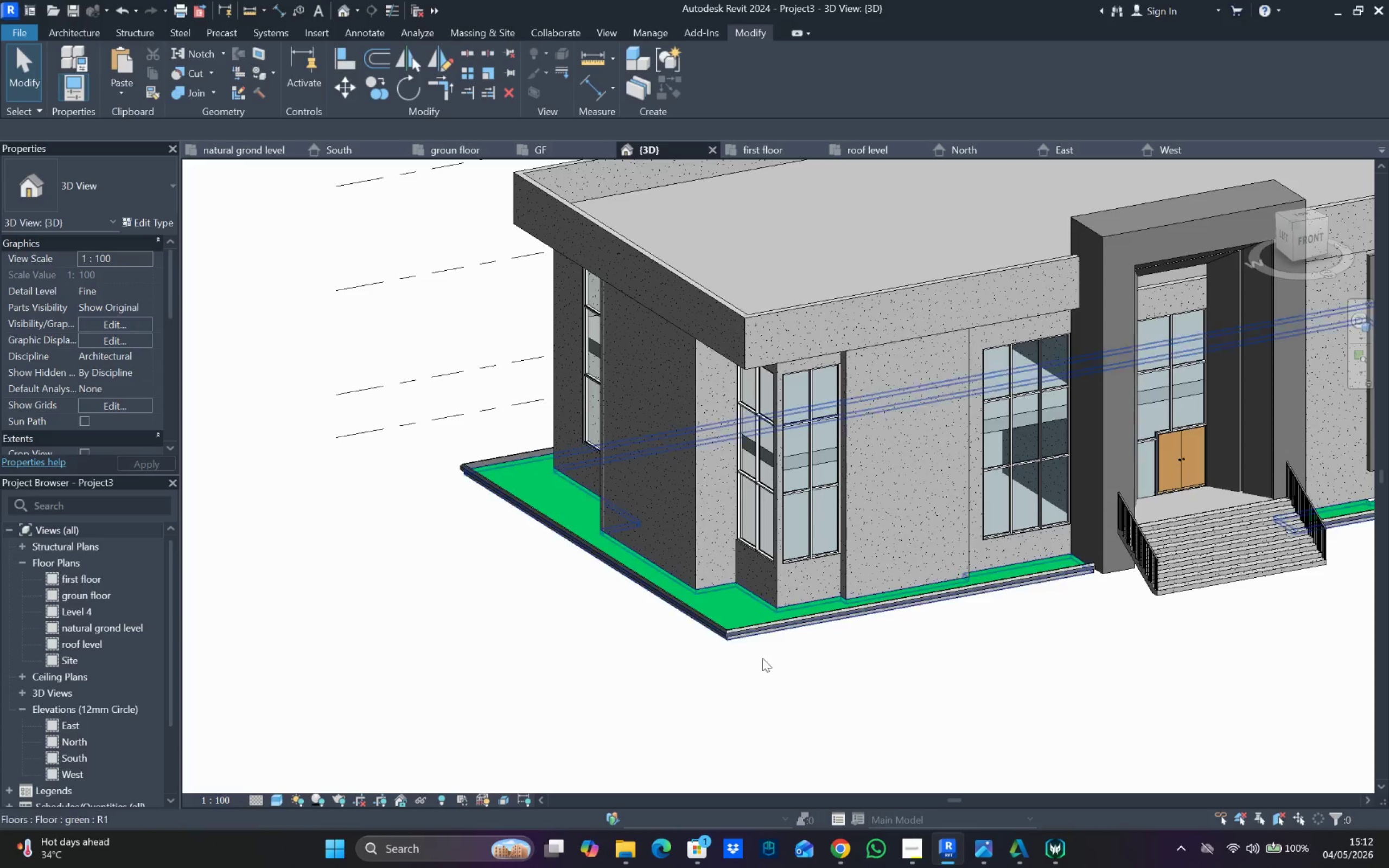 
scroll: coordinate [808, 669], scroll_direction: down, amount: 3.0
 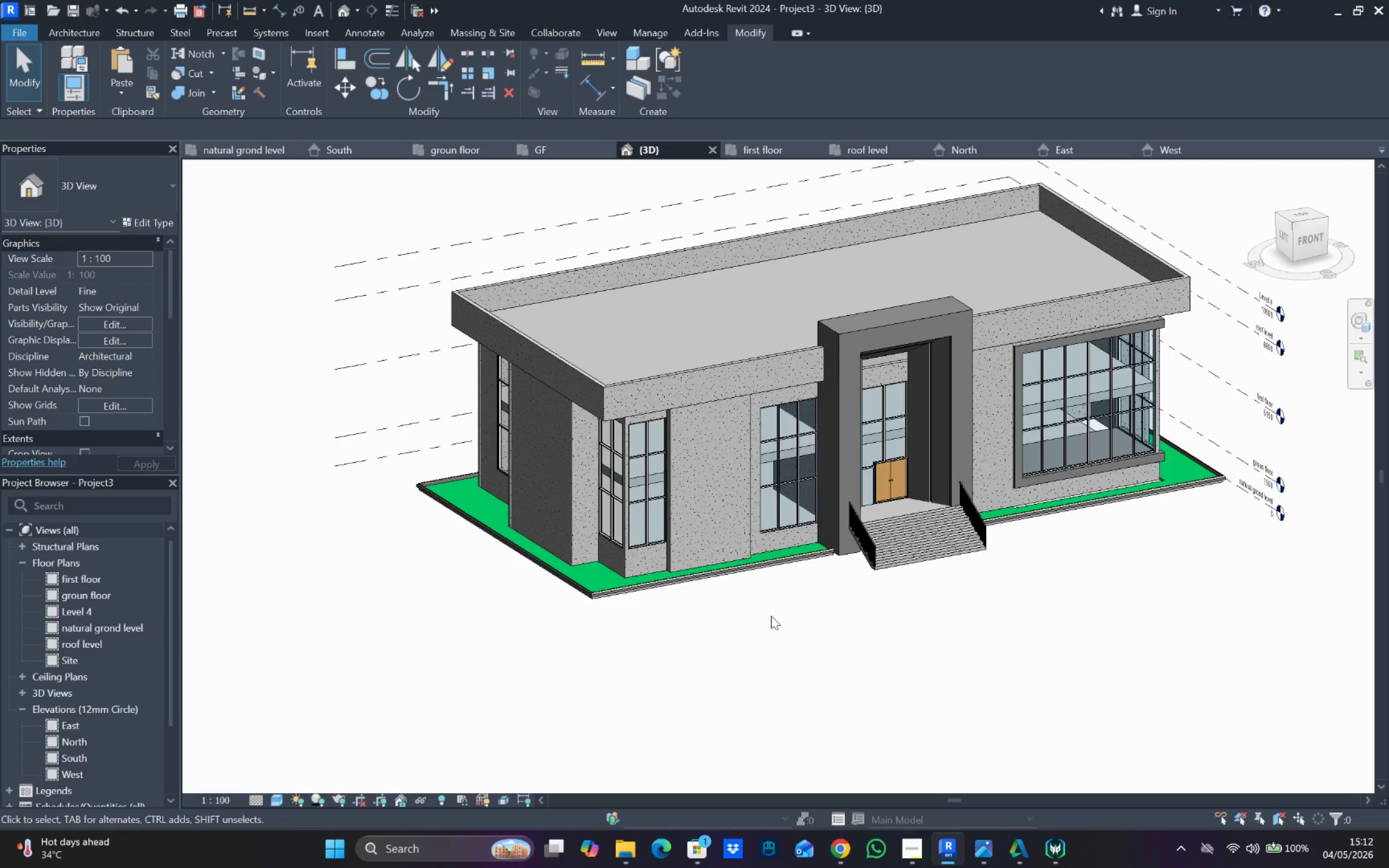 
hold_key(key=ShiftLeft, duration=0.89)
 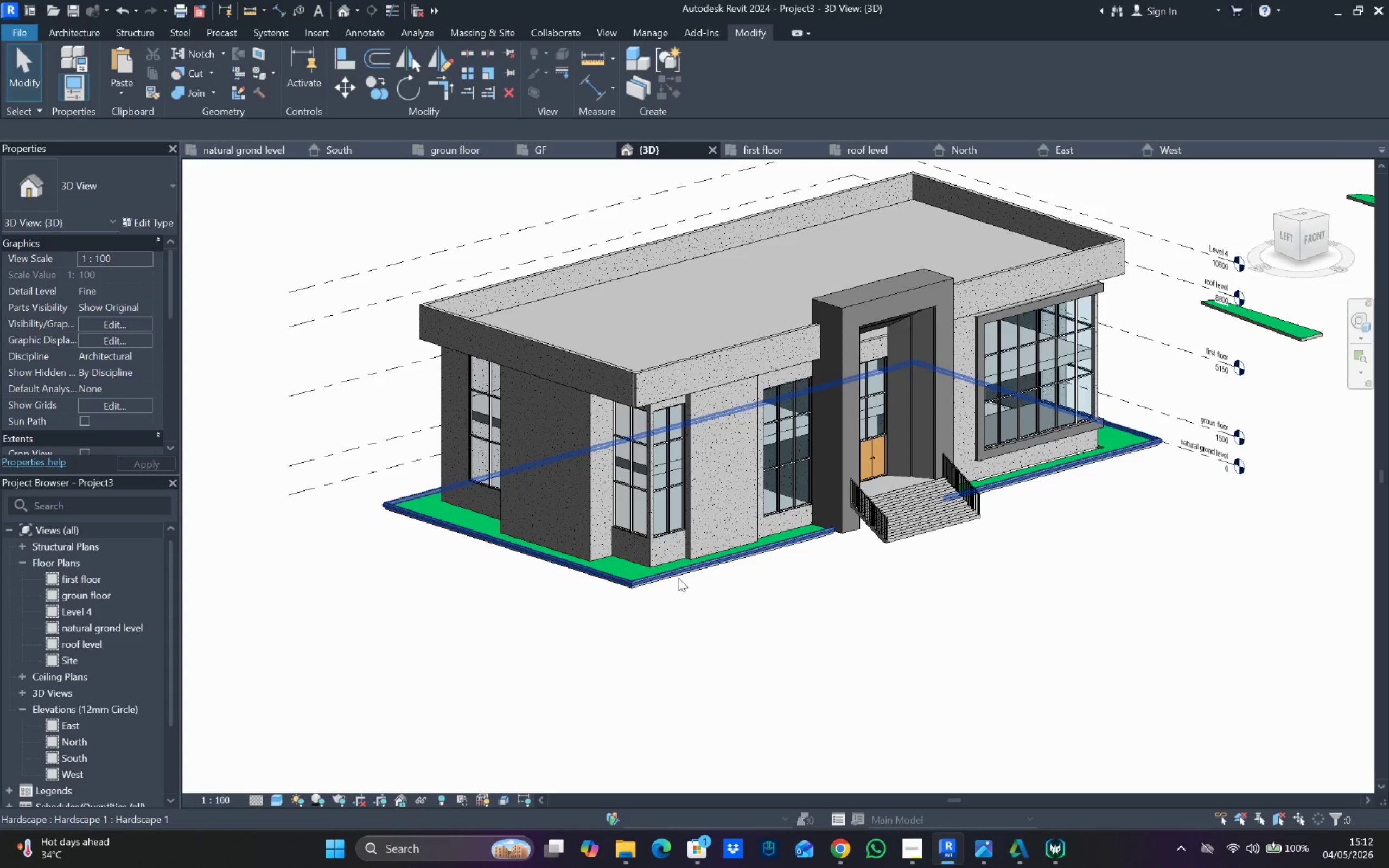 
hold_key(key=ShiftLeft, duration=0.94)
 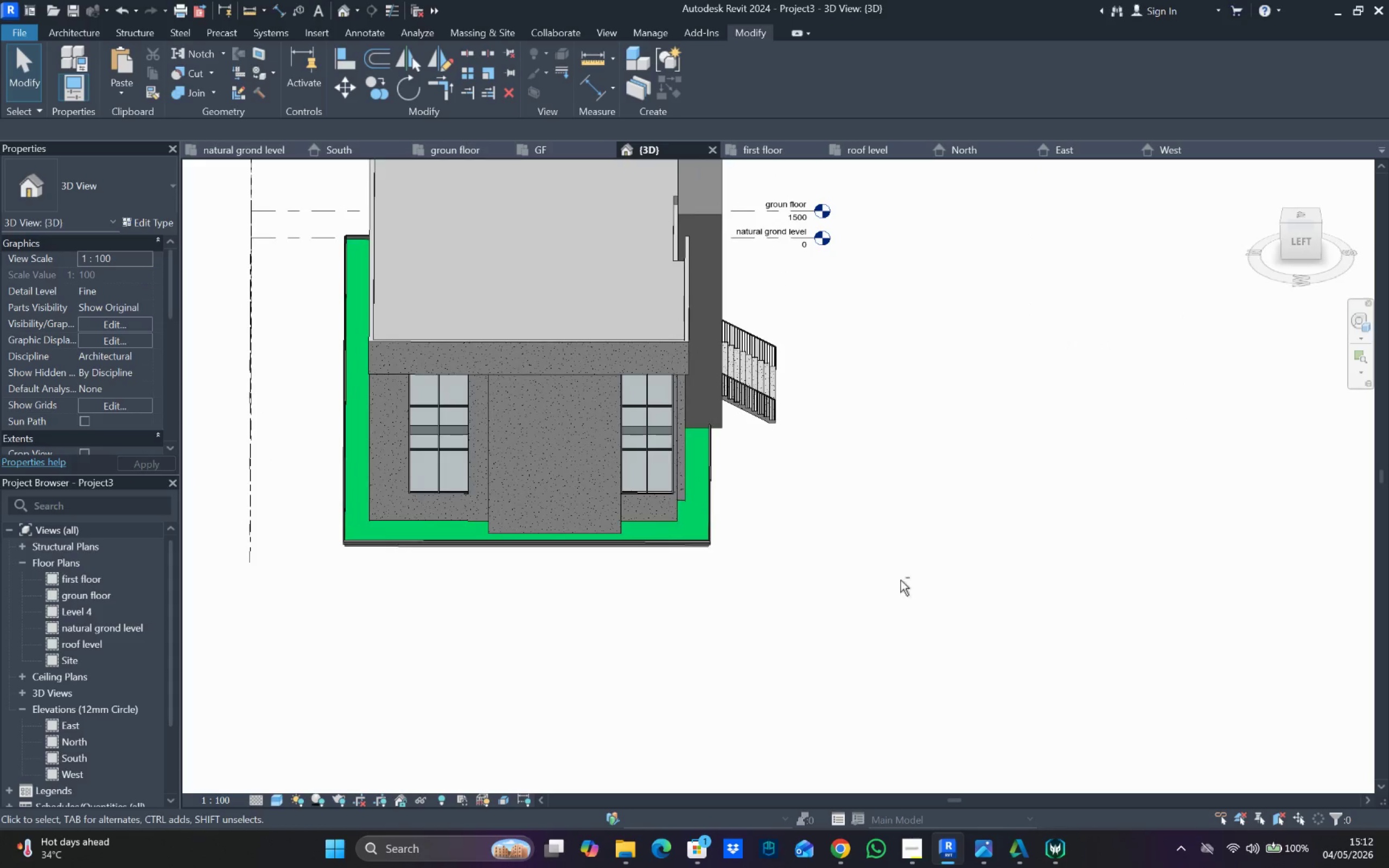 
hold_key(key=ShiftLeft, duration=0.77)
 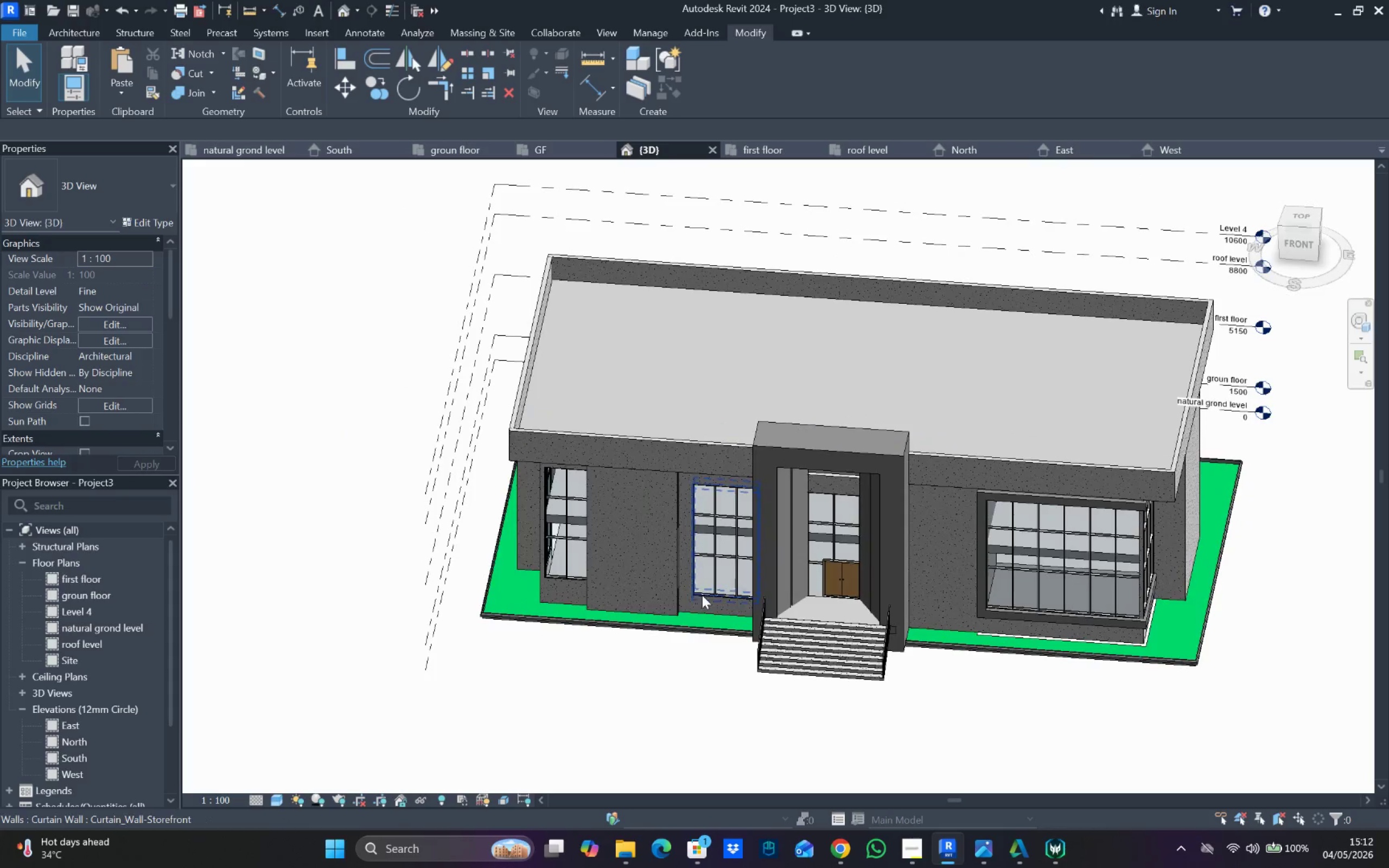 
hold_key(key=ShiftLeft, duration=0.88)
 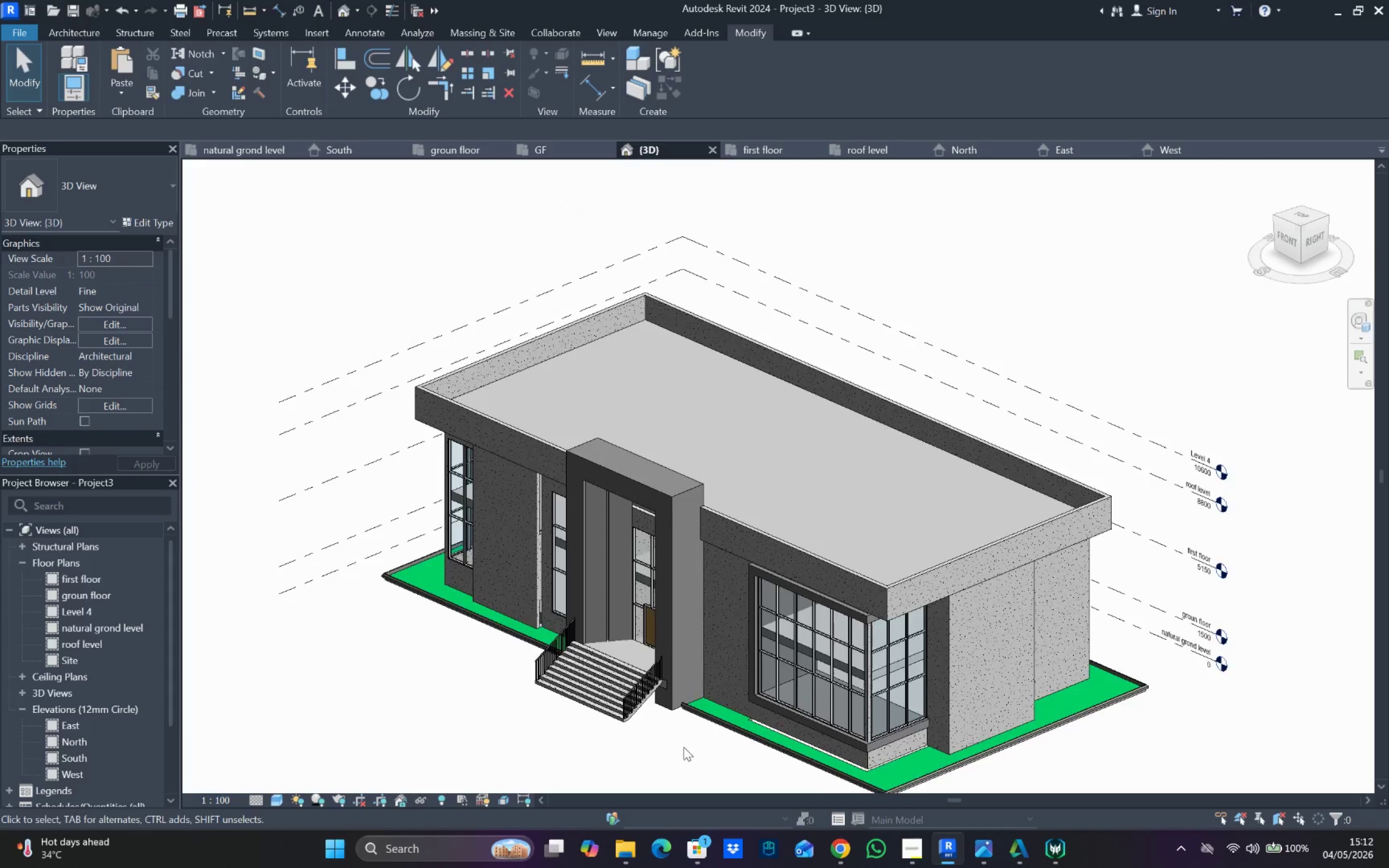 
hold_key(key=ShiftLeft, duration=1.55)
 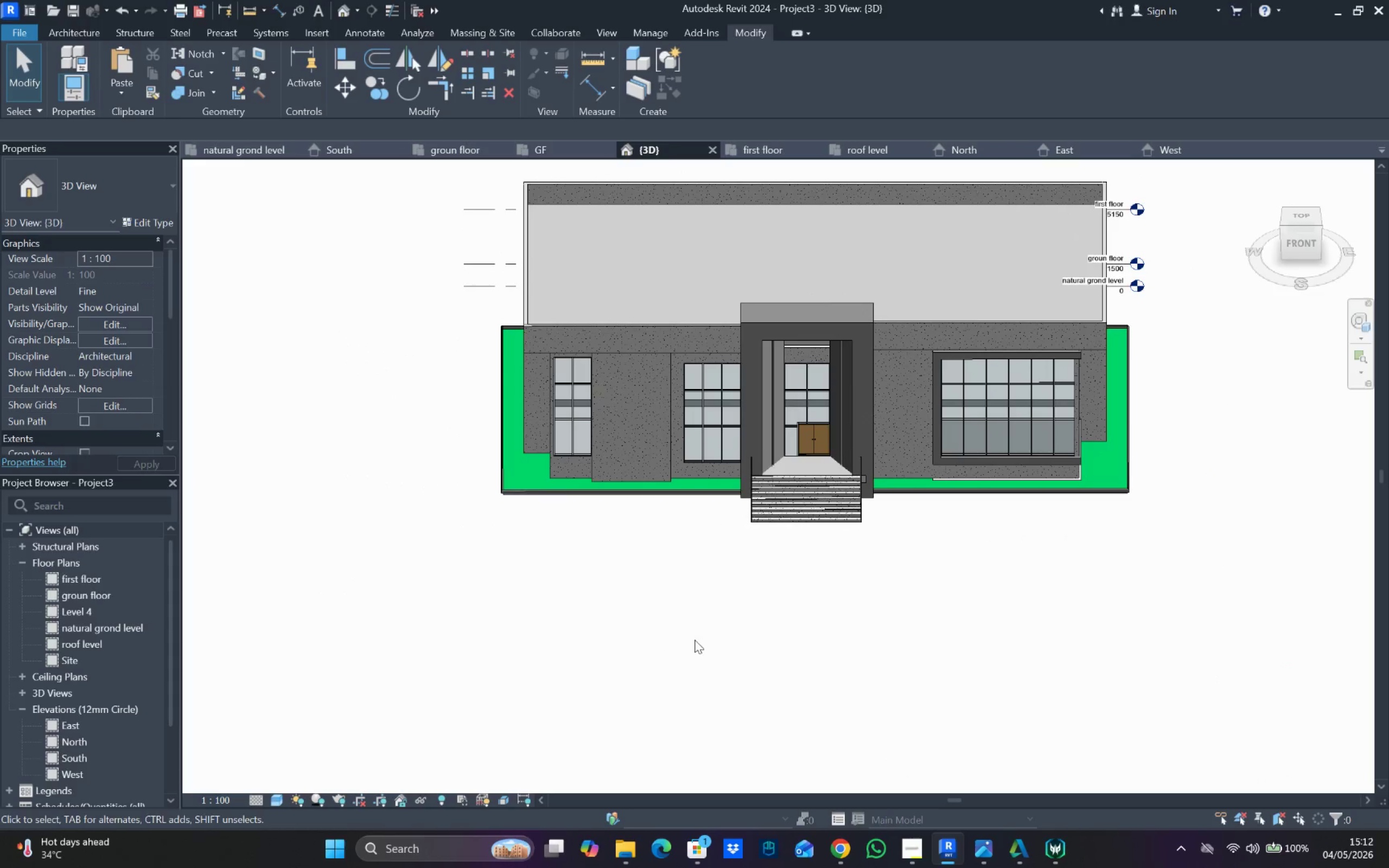 
scroll: coordinate [684, 747], scroll_direction: down, amount: 1.0
 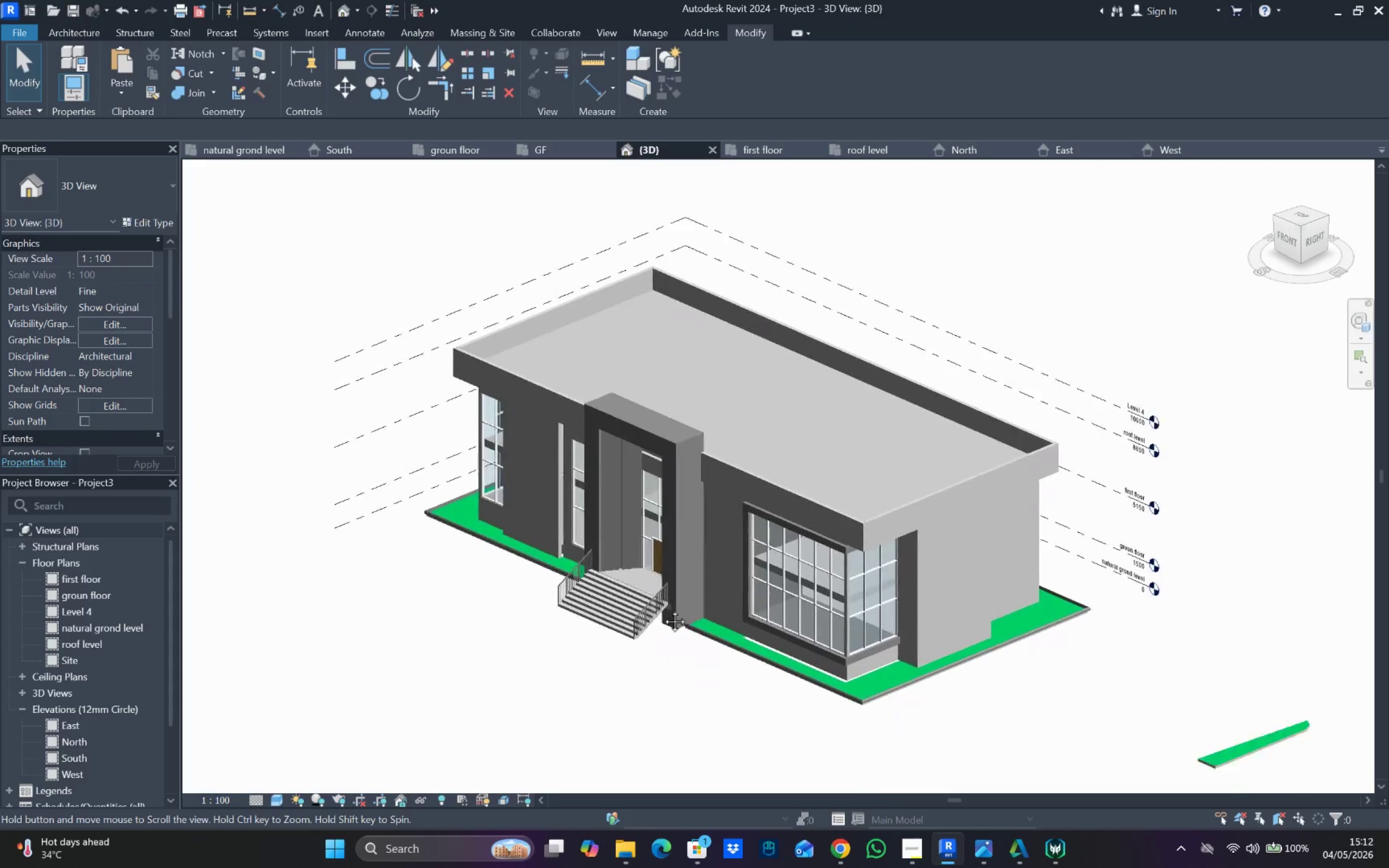 
scroll: coordinate [770, 683], scroll_direction: up, amount: 1.0
 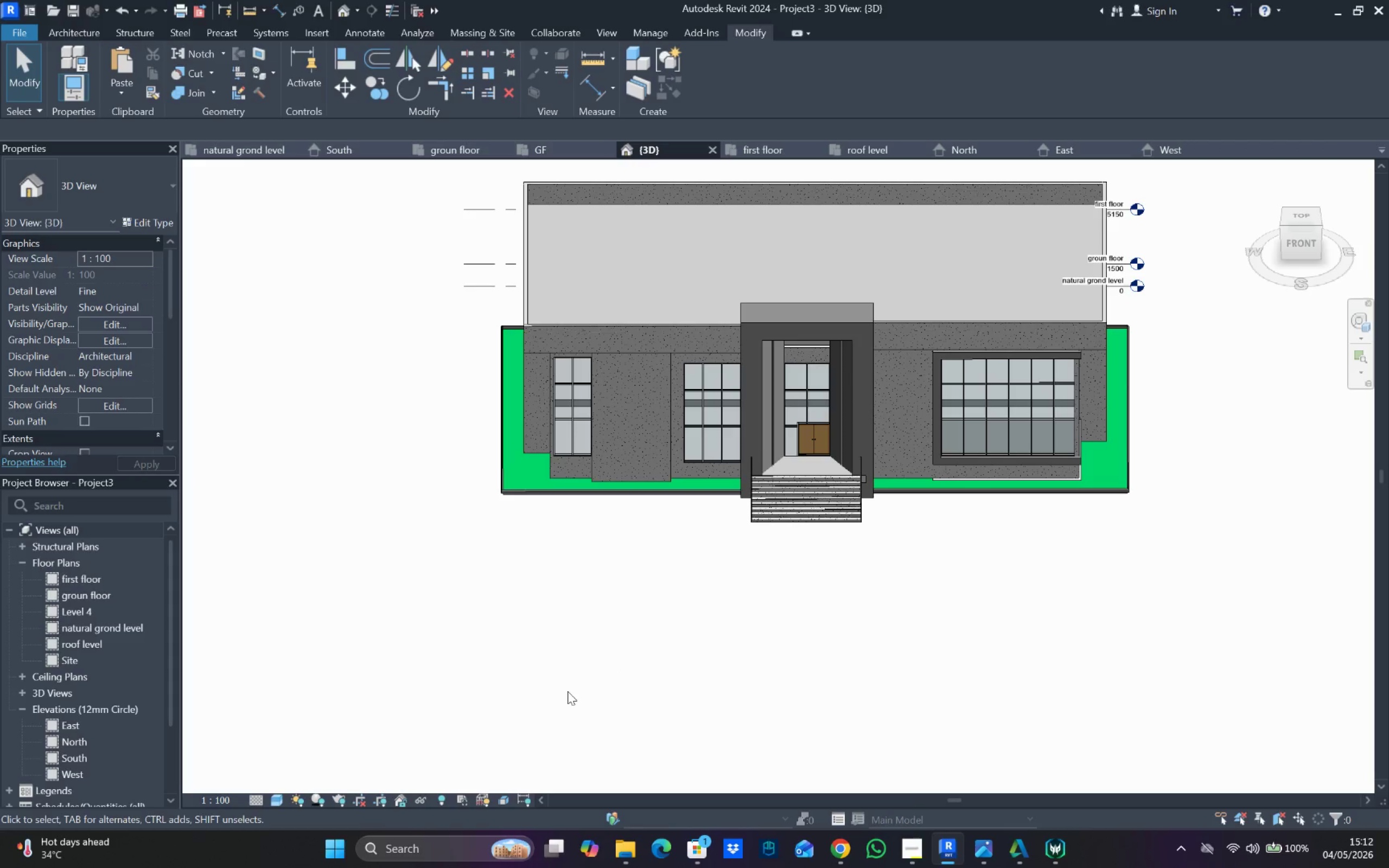 
wait(11.28)
 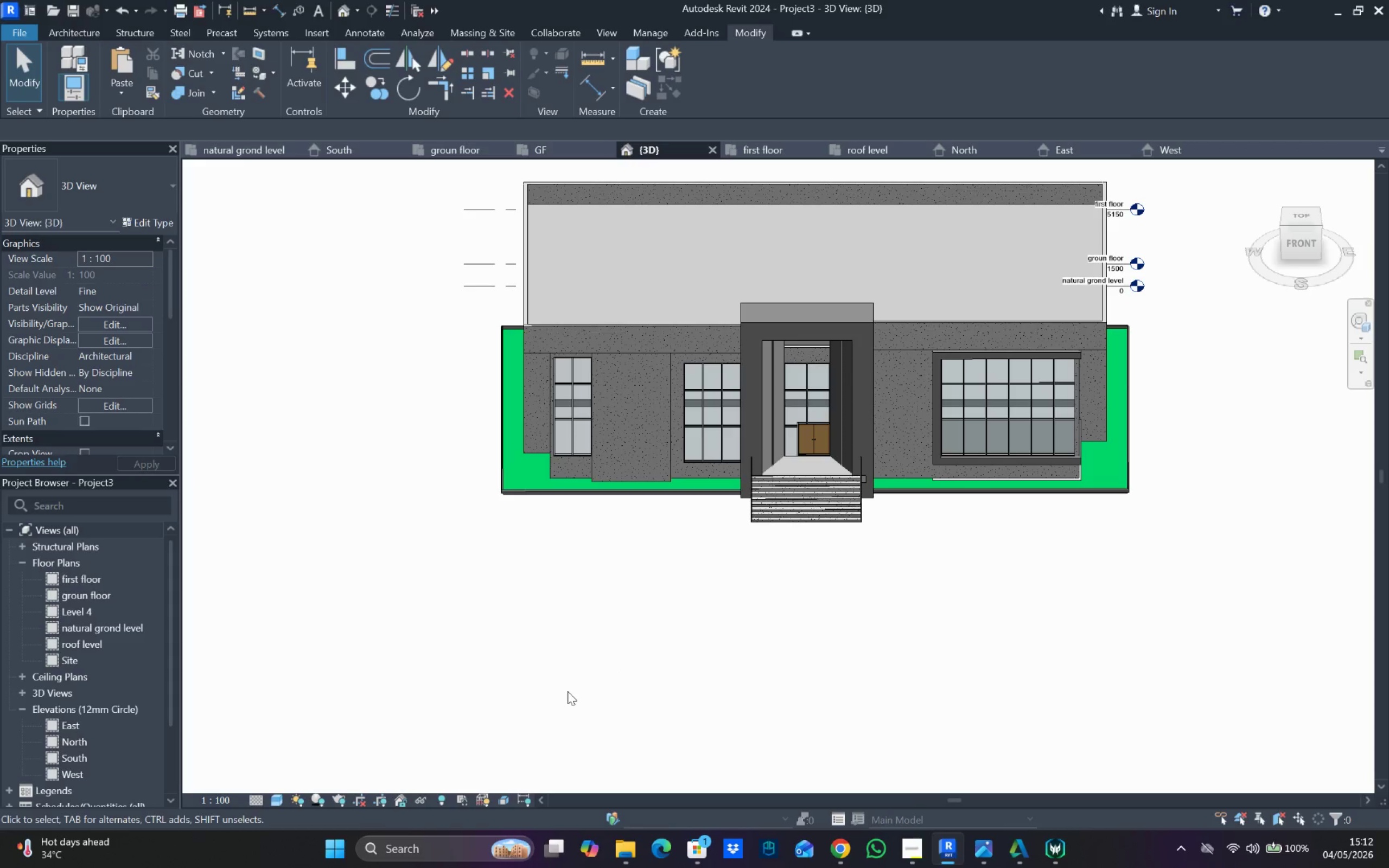 
hold_key(key=ShiftLeft, duration=1.28)
 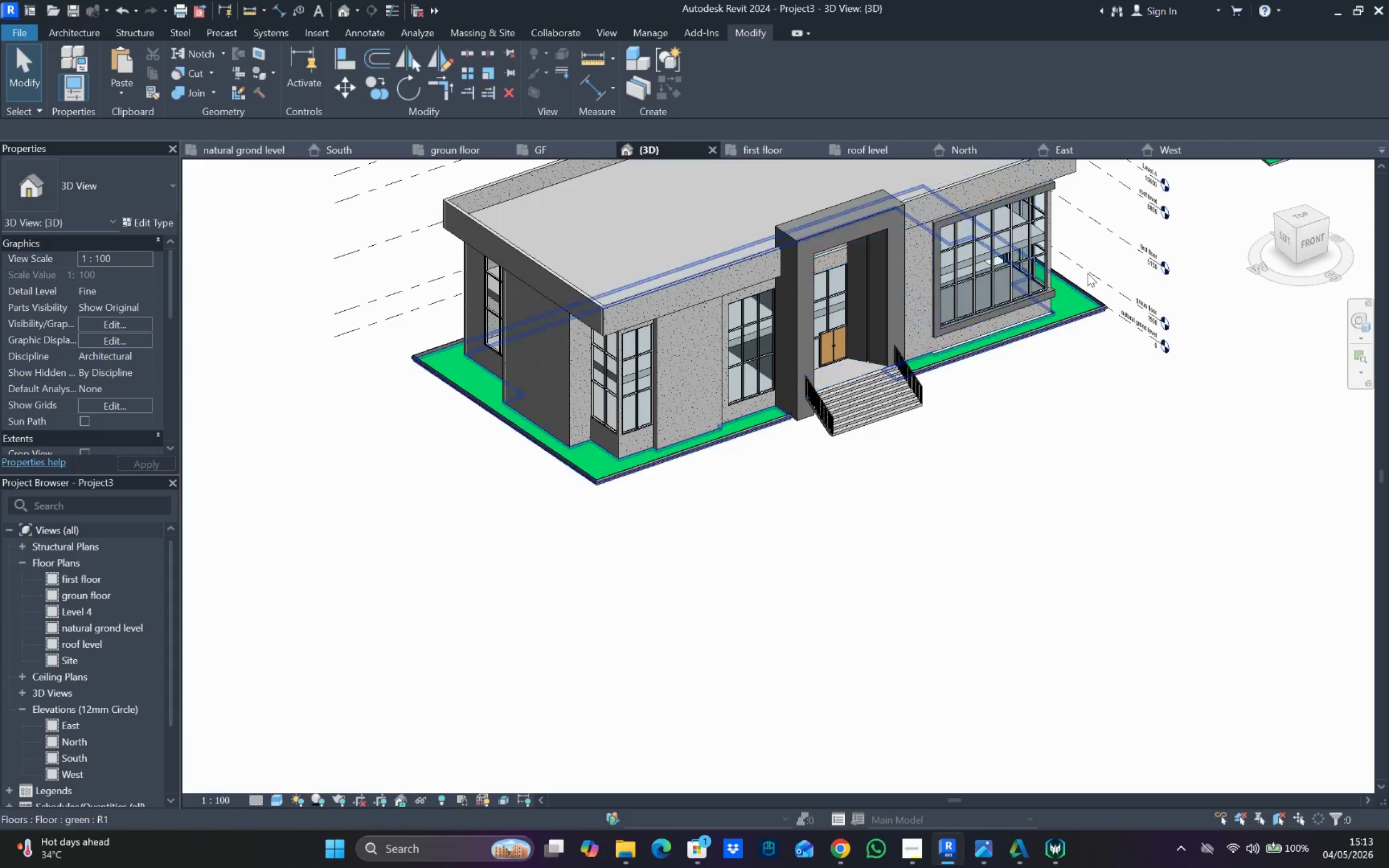 
scroll: coordinate [67, 591], scroll_direction: up, amount: 11.0
 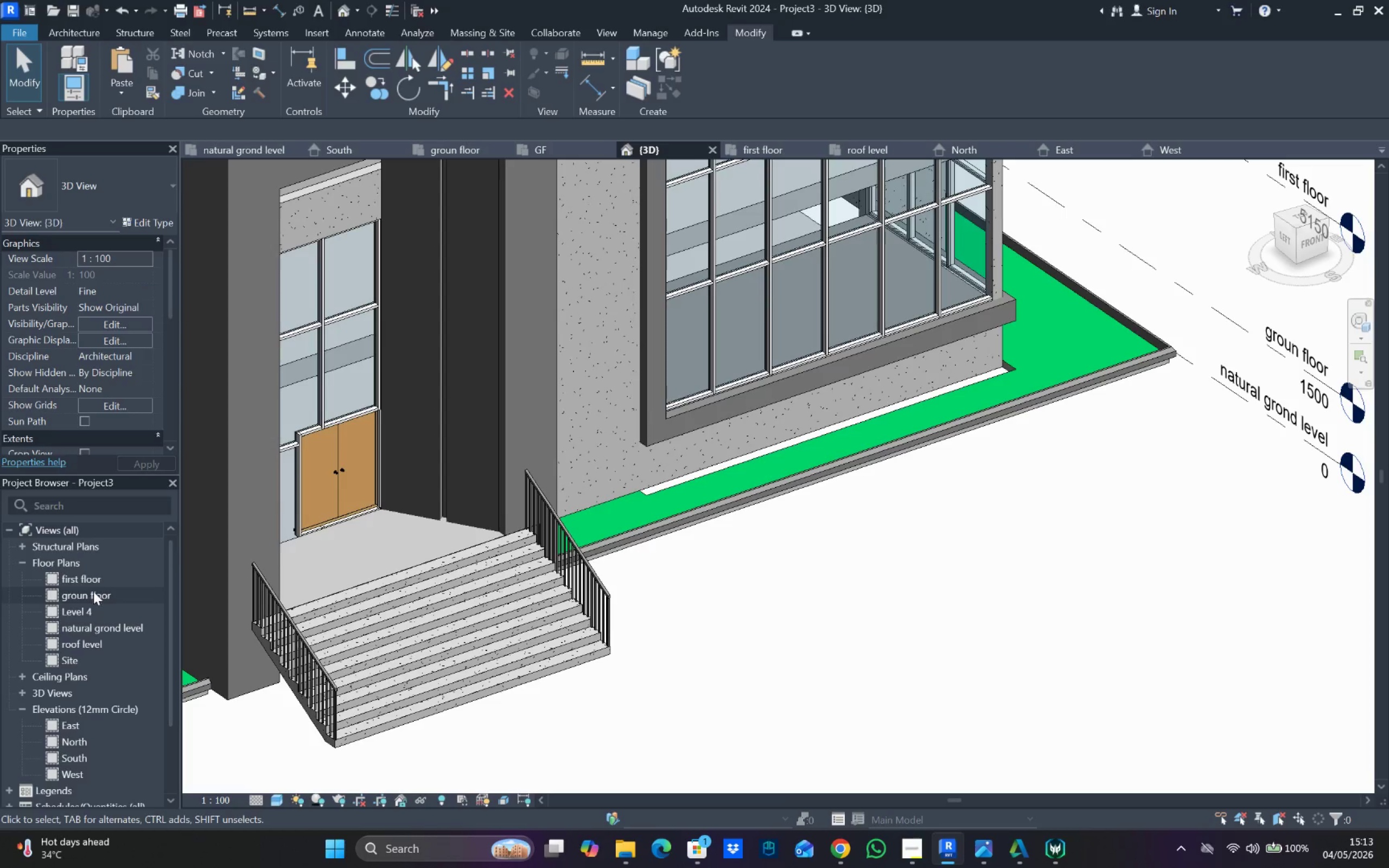 
left_click([94, 592])
 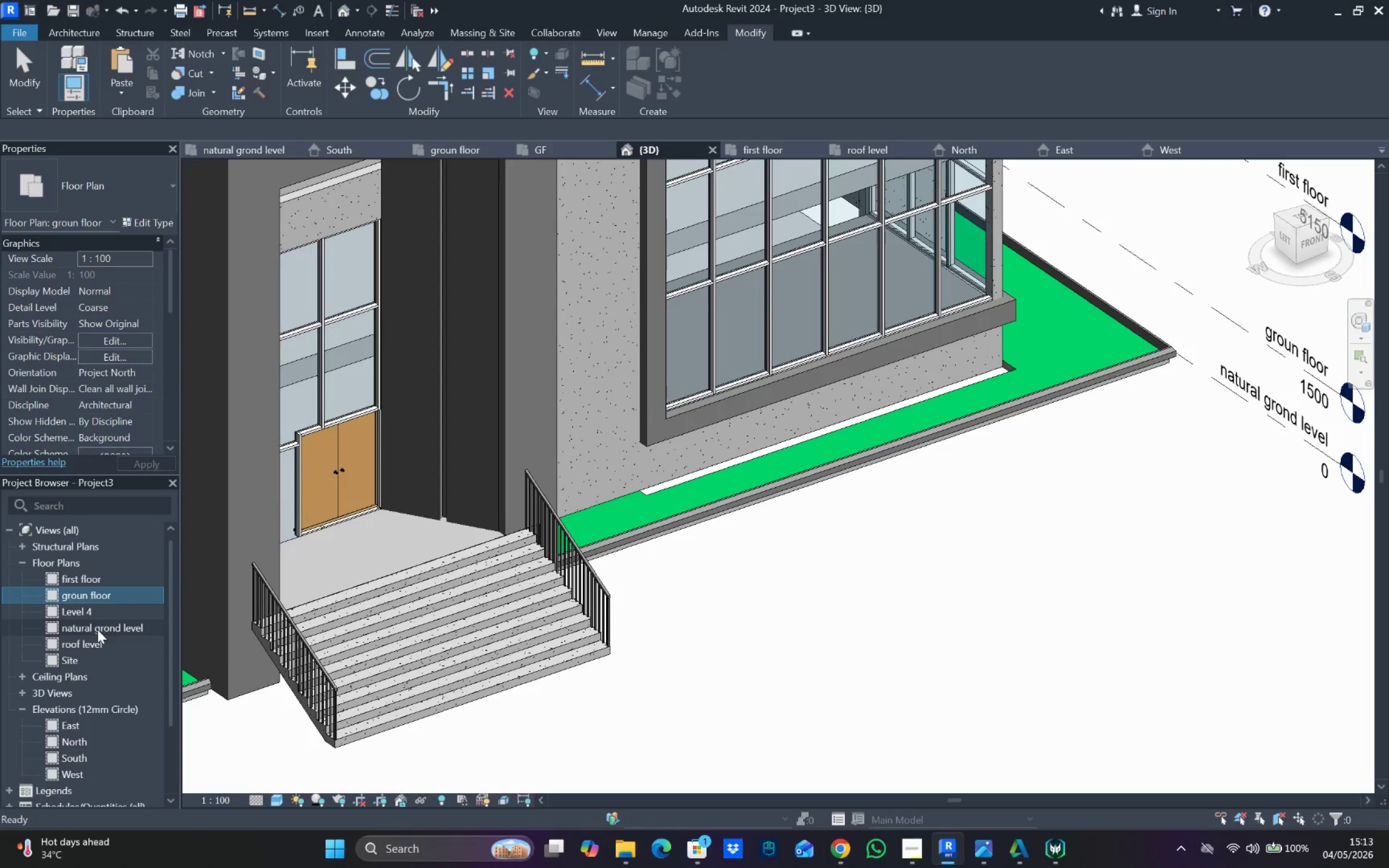 
double_click([98, 630])
 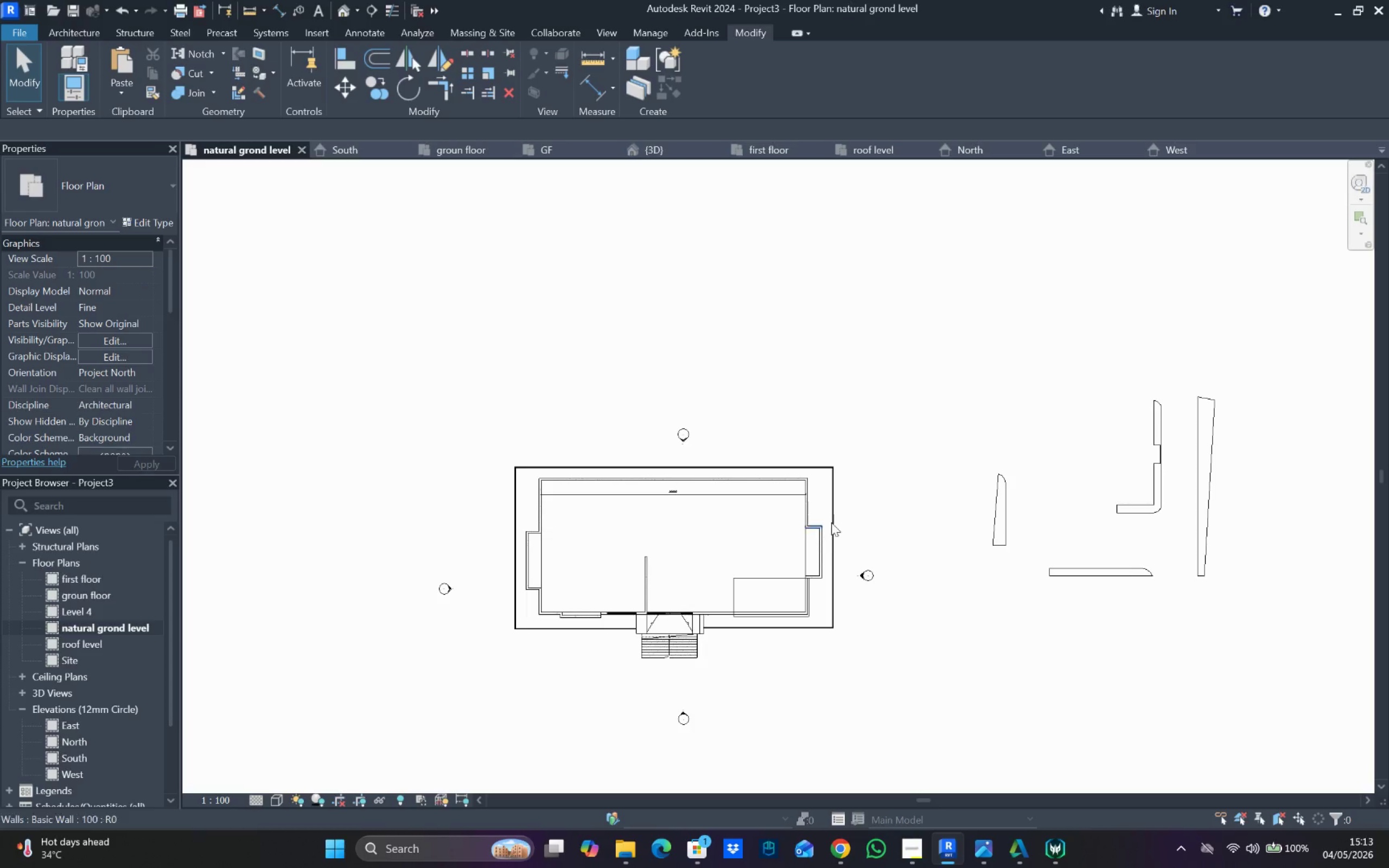 
scroll: coordinate [825, 546], scroll_direction: up, amount: 10.0
 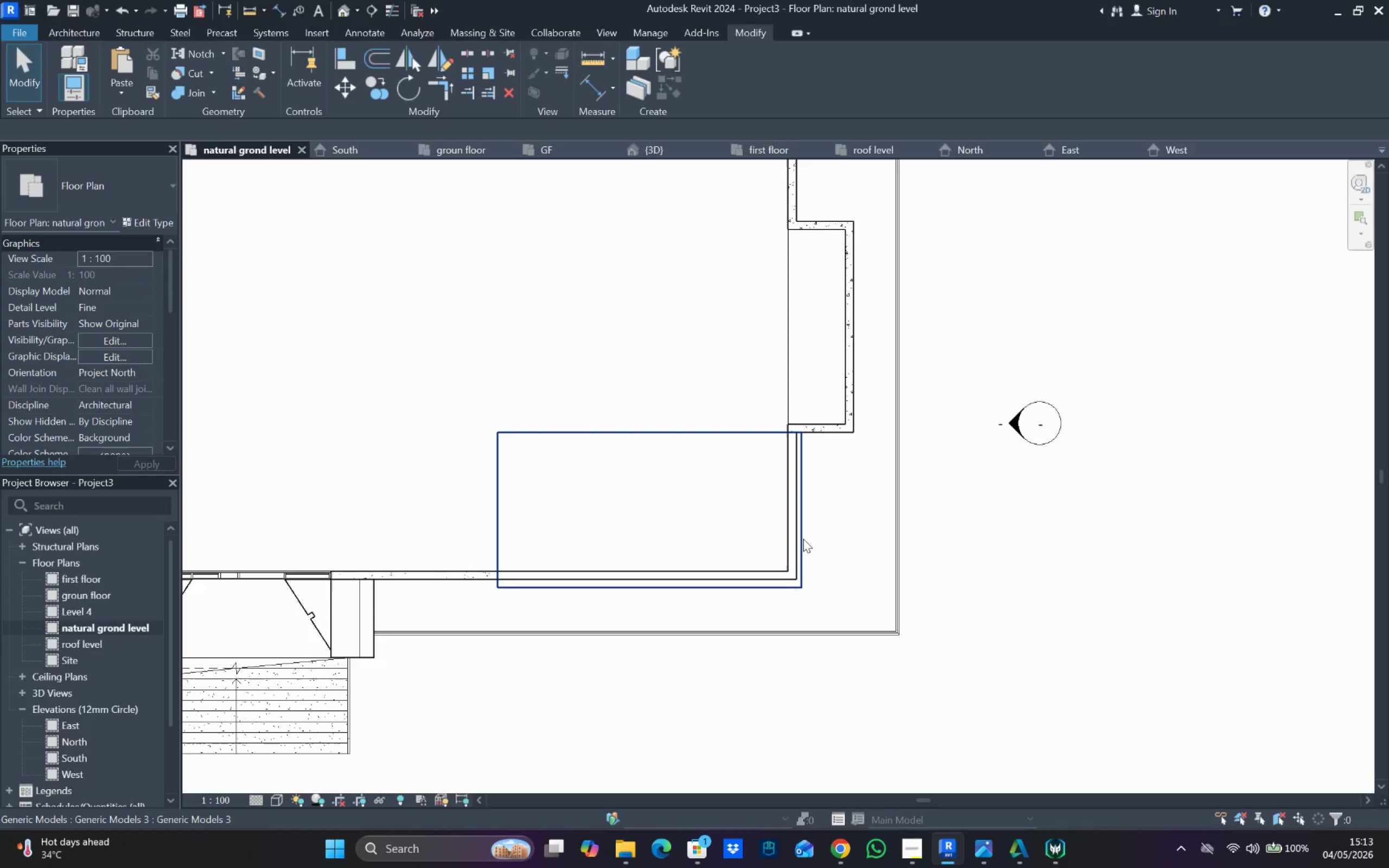 
left_click([803, 539])
 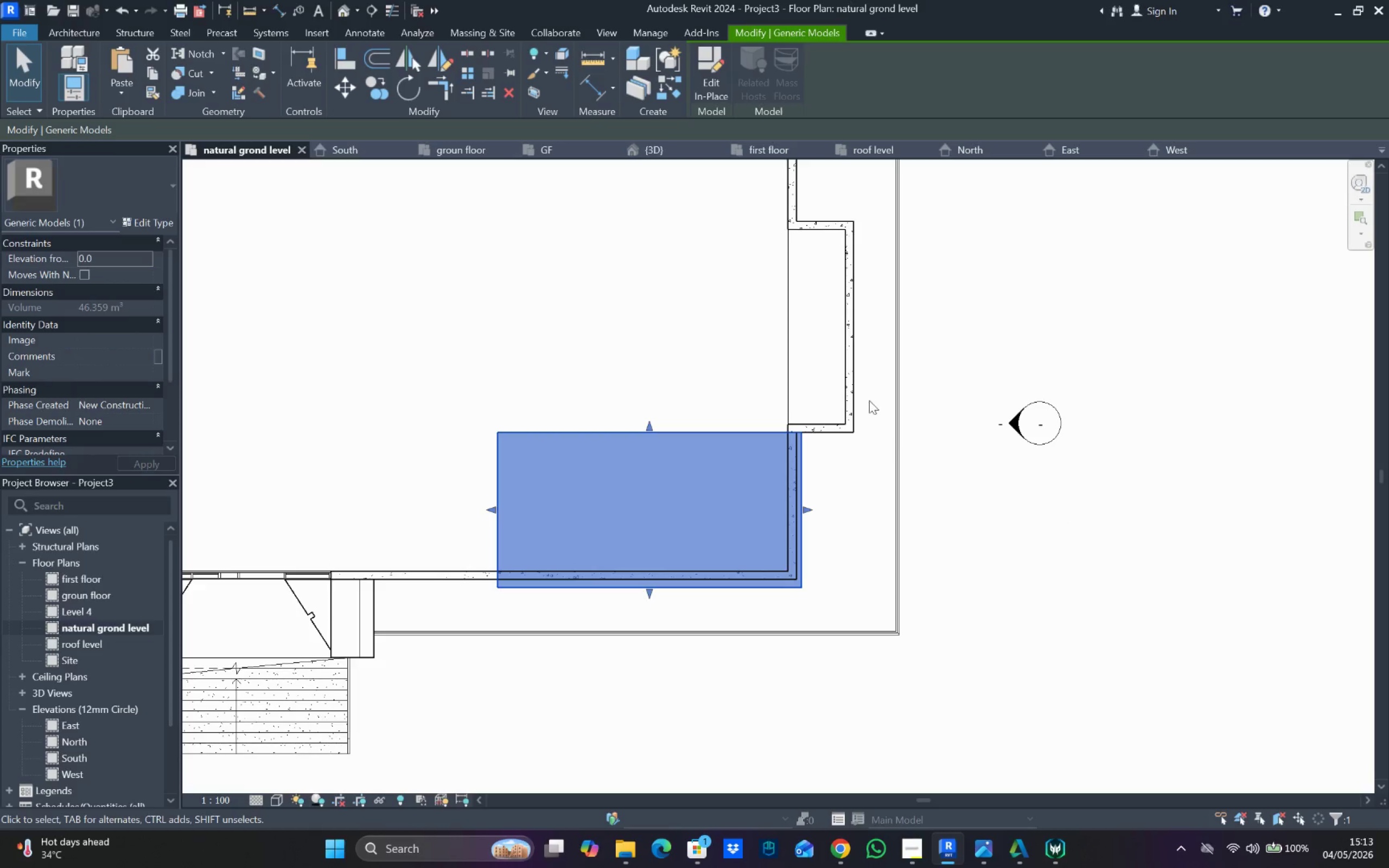 
scroll: coordinate [883, 305], scroll_direction: down, amount: 3.0
 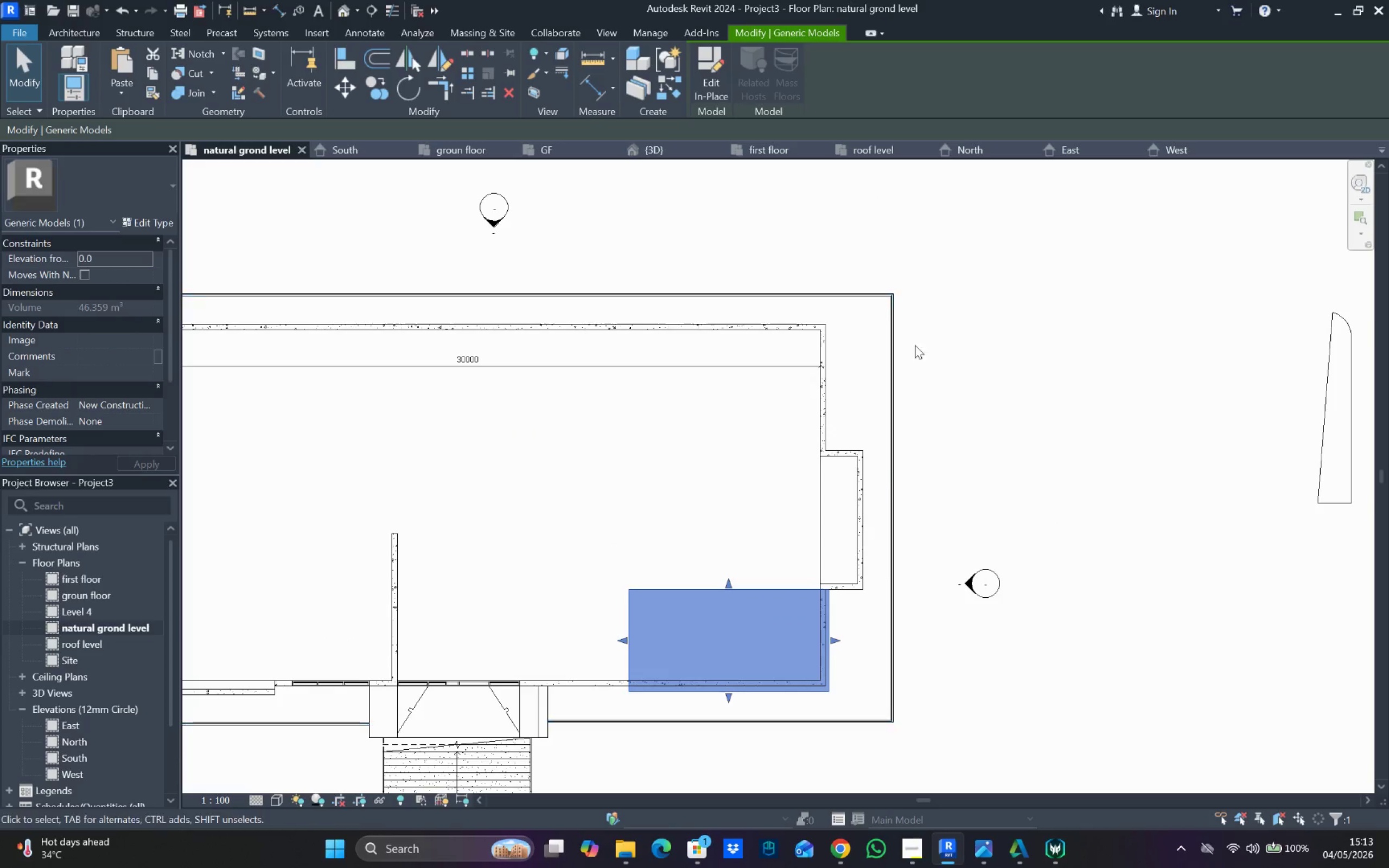 
key(Escape)
 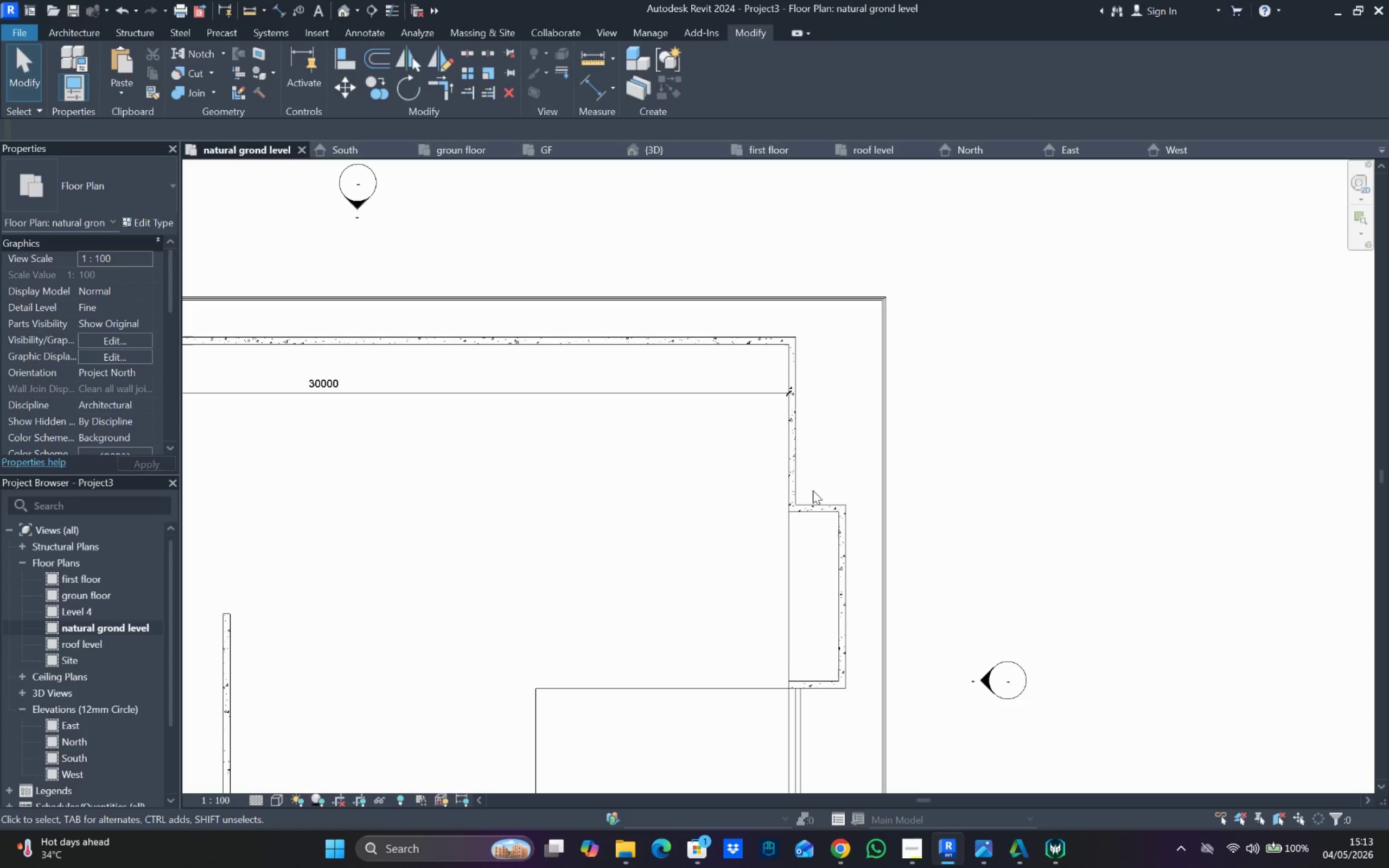 
scroll: coordinate [916, 283], scroll_direction: up, amount: 2.0
 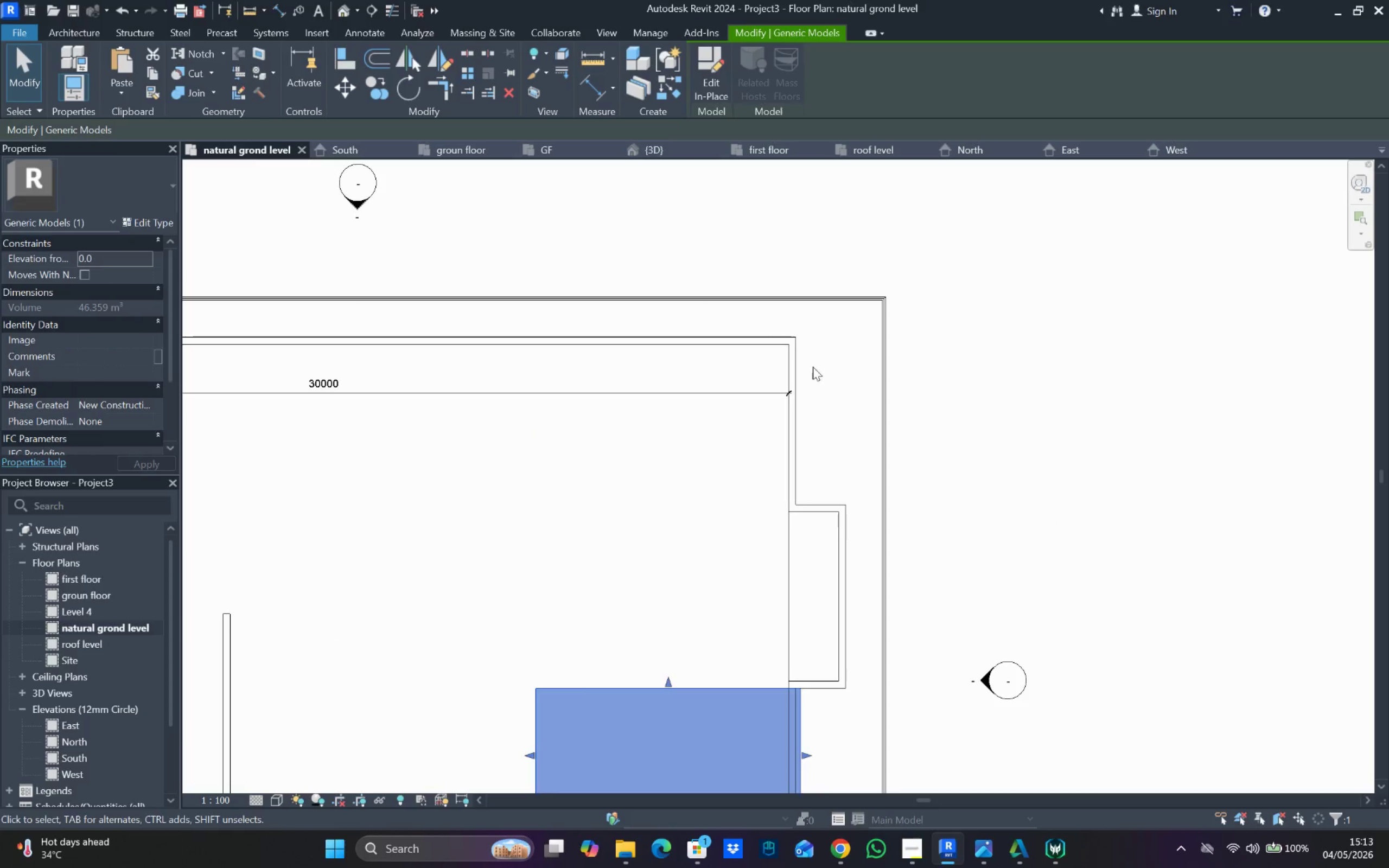 
left_click_drag(start_coordinate=[818, 501], to_coordinate=[817, 503])
 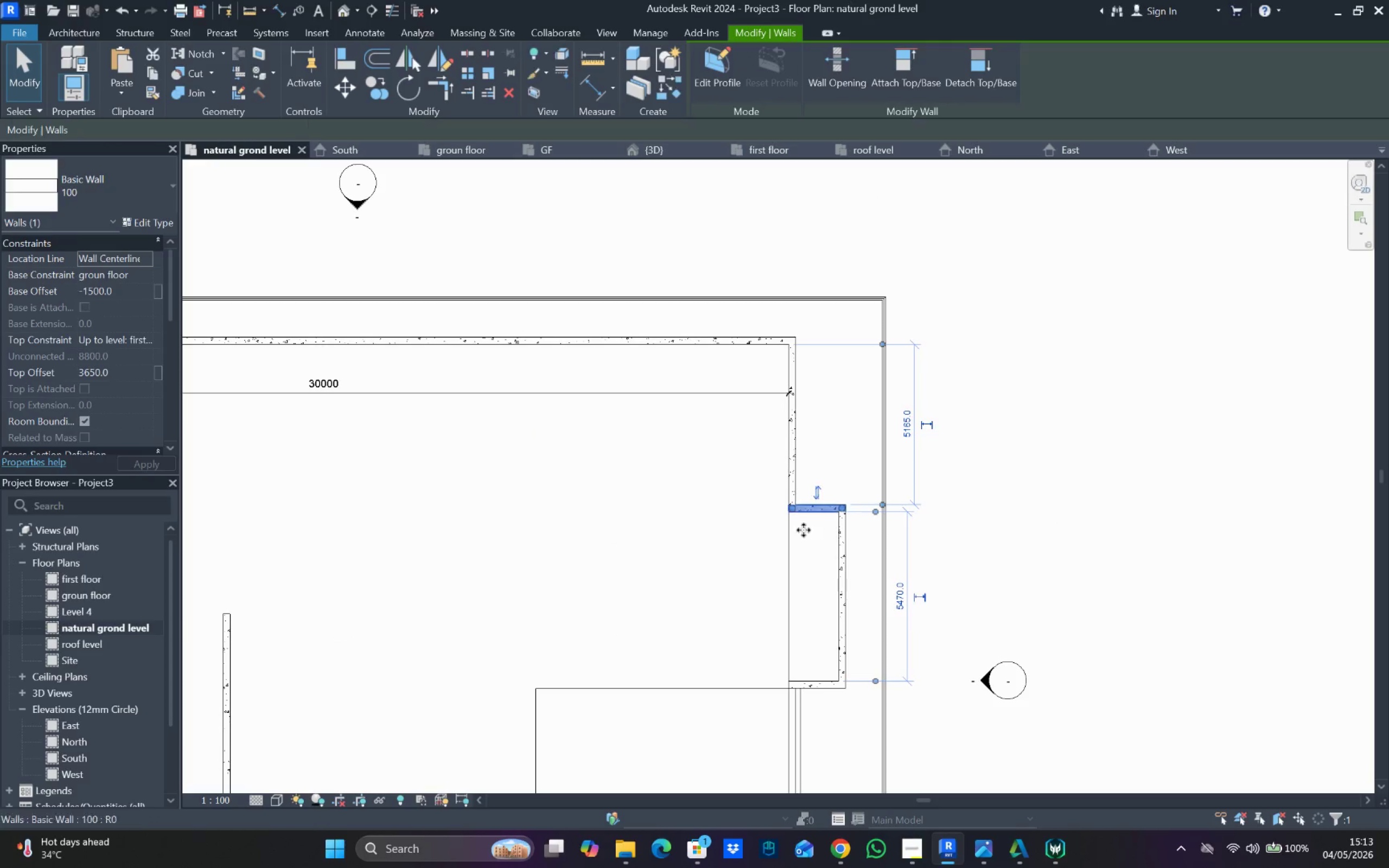 
key(Escape)
 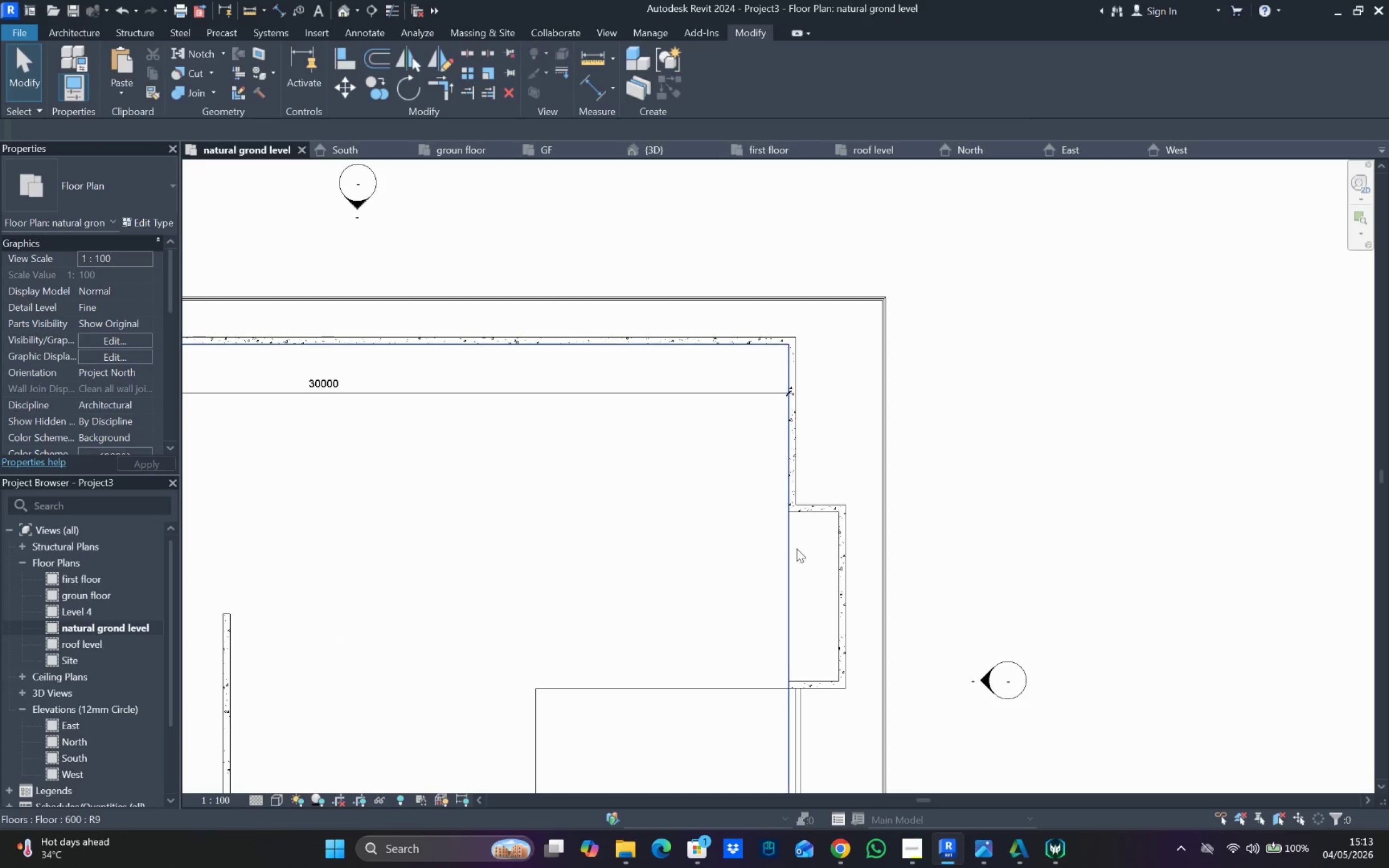 
left_click([797, 548])
 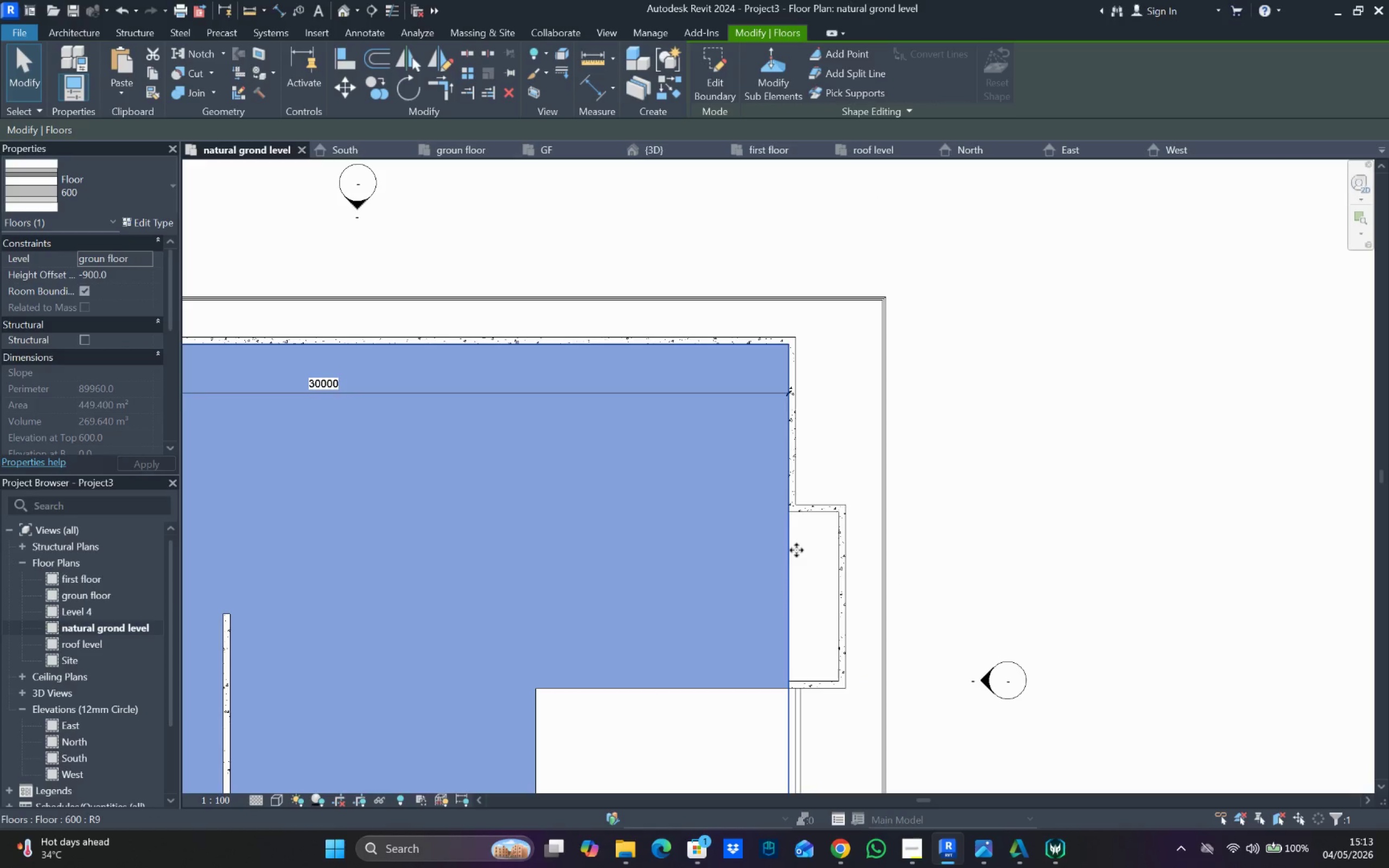 
scroll: coordinate [797, 551], scroll_direction: down, amount: 4.0
 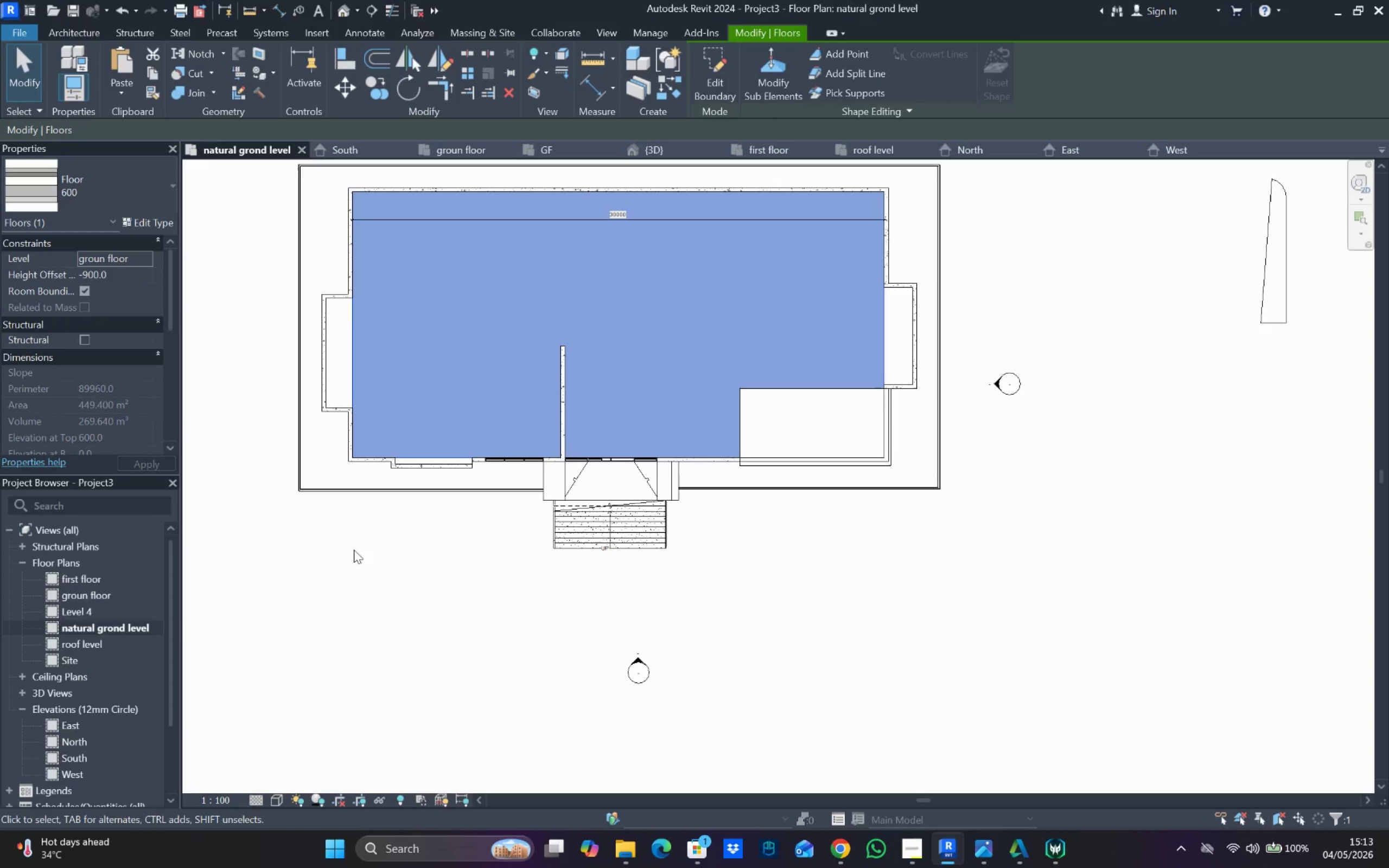 
key(Escape)
 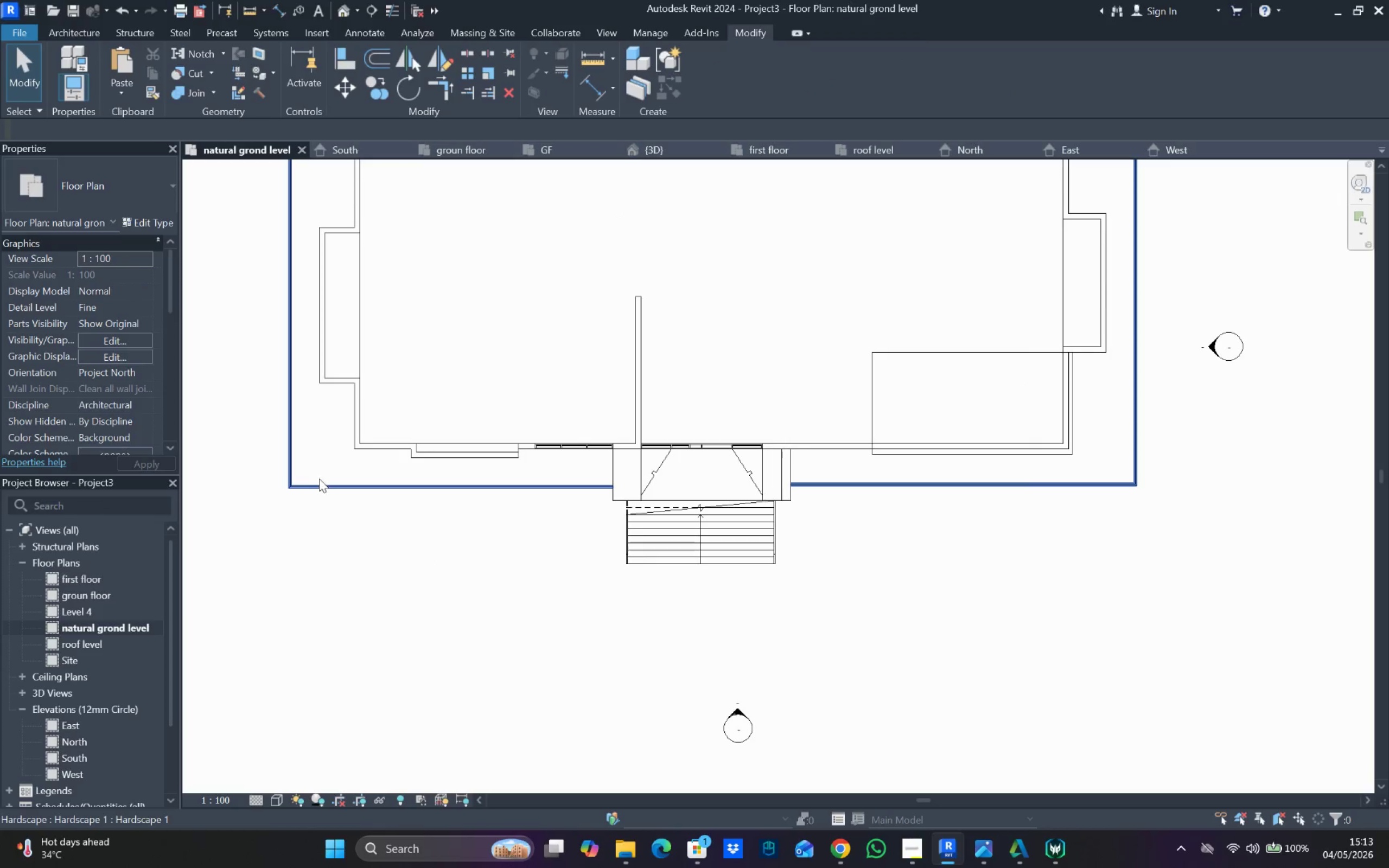 
key(Escape)
 